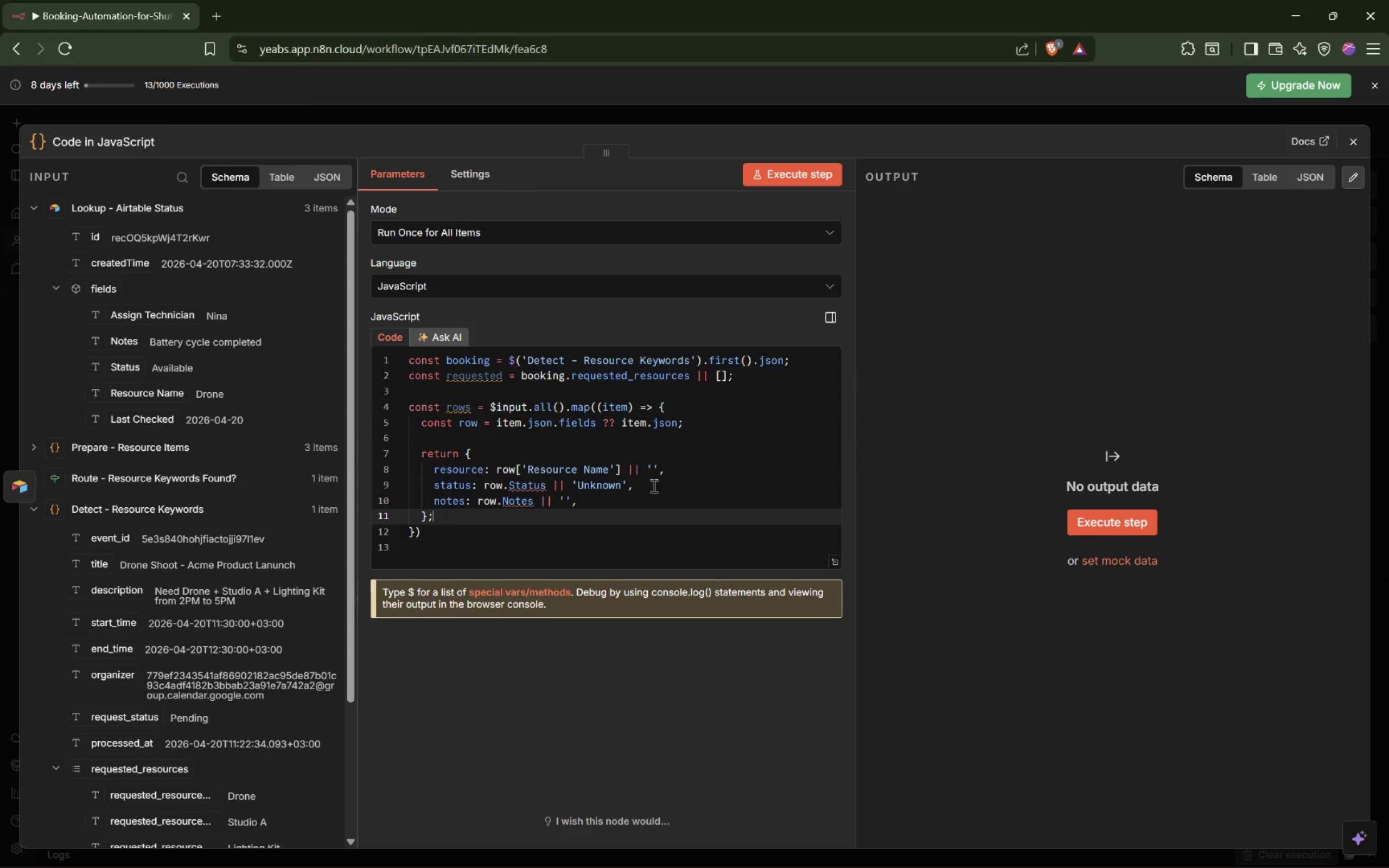 
key(ArrowDown)
 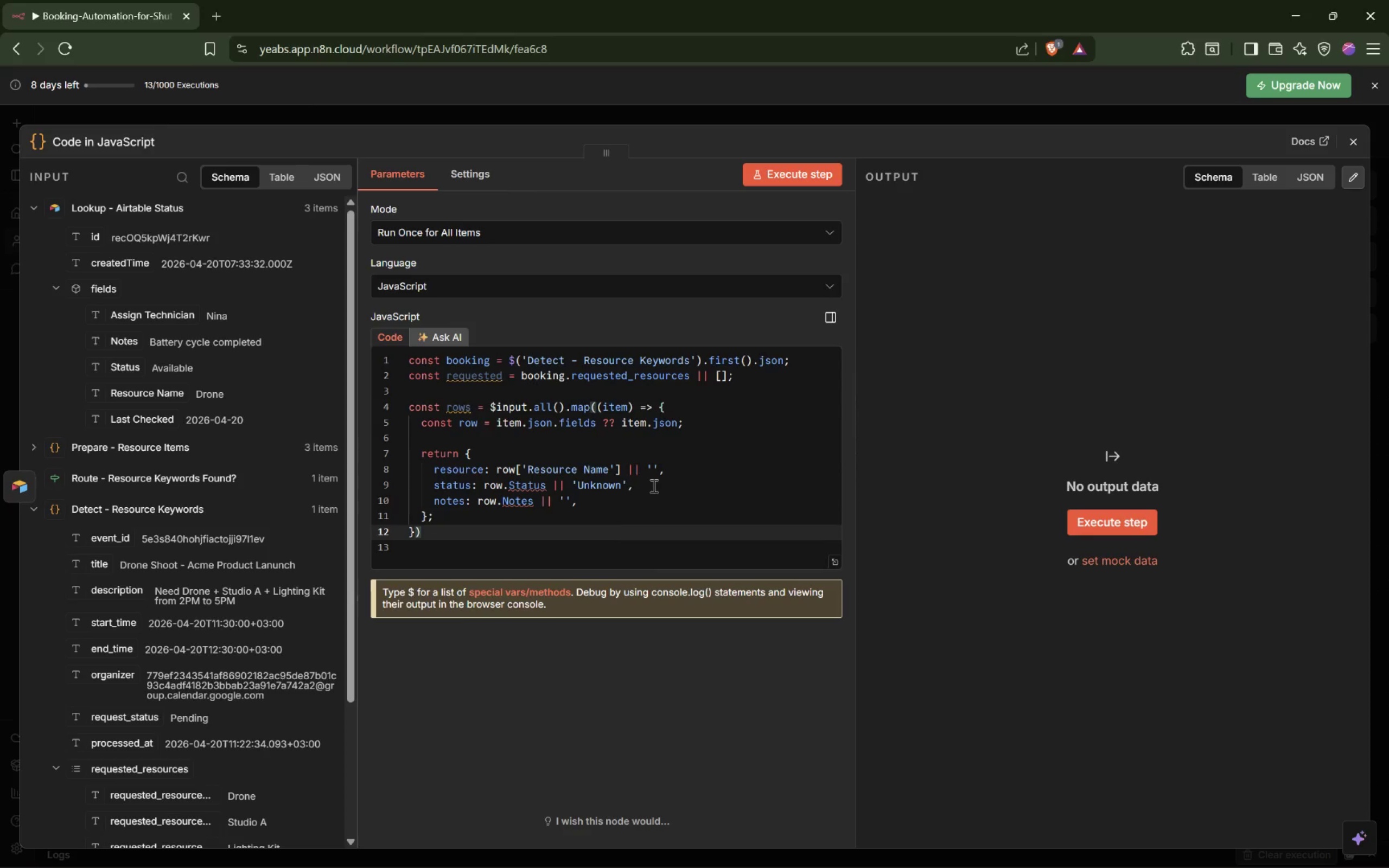 
key(Semicolon)
 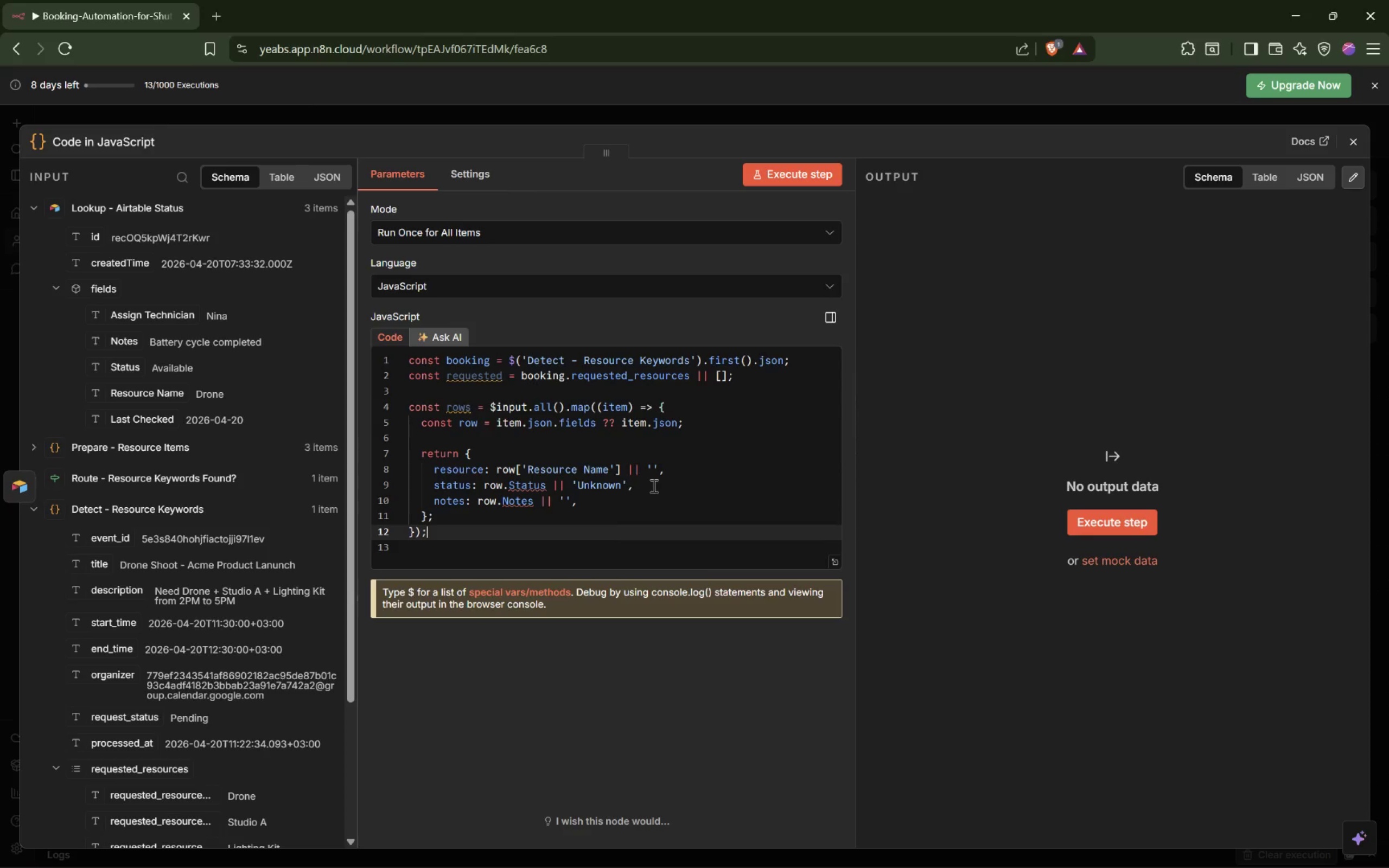 
key(Enter)
 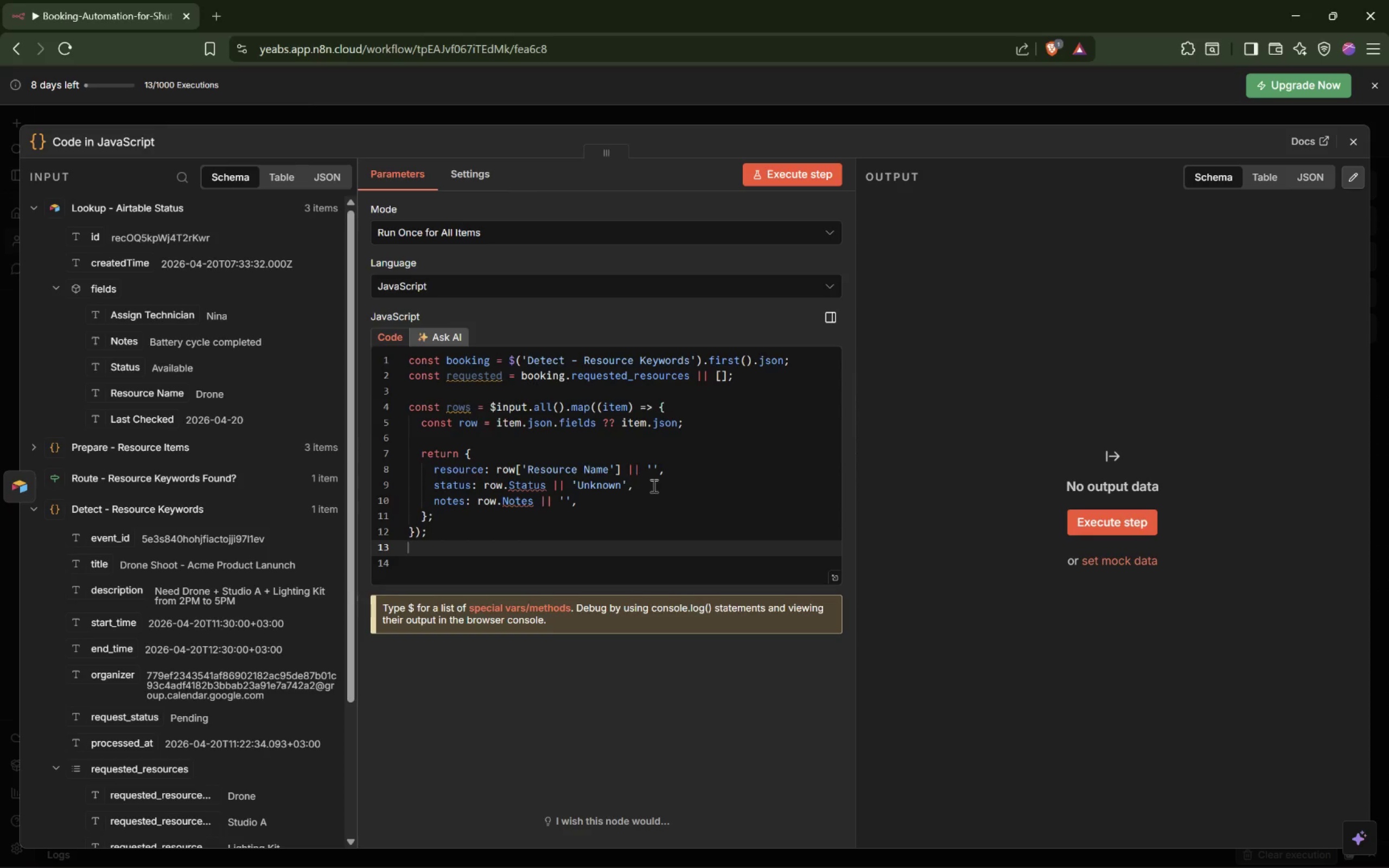 
key(Enter)
 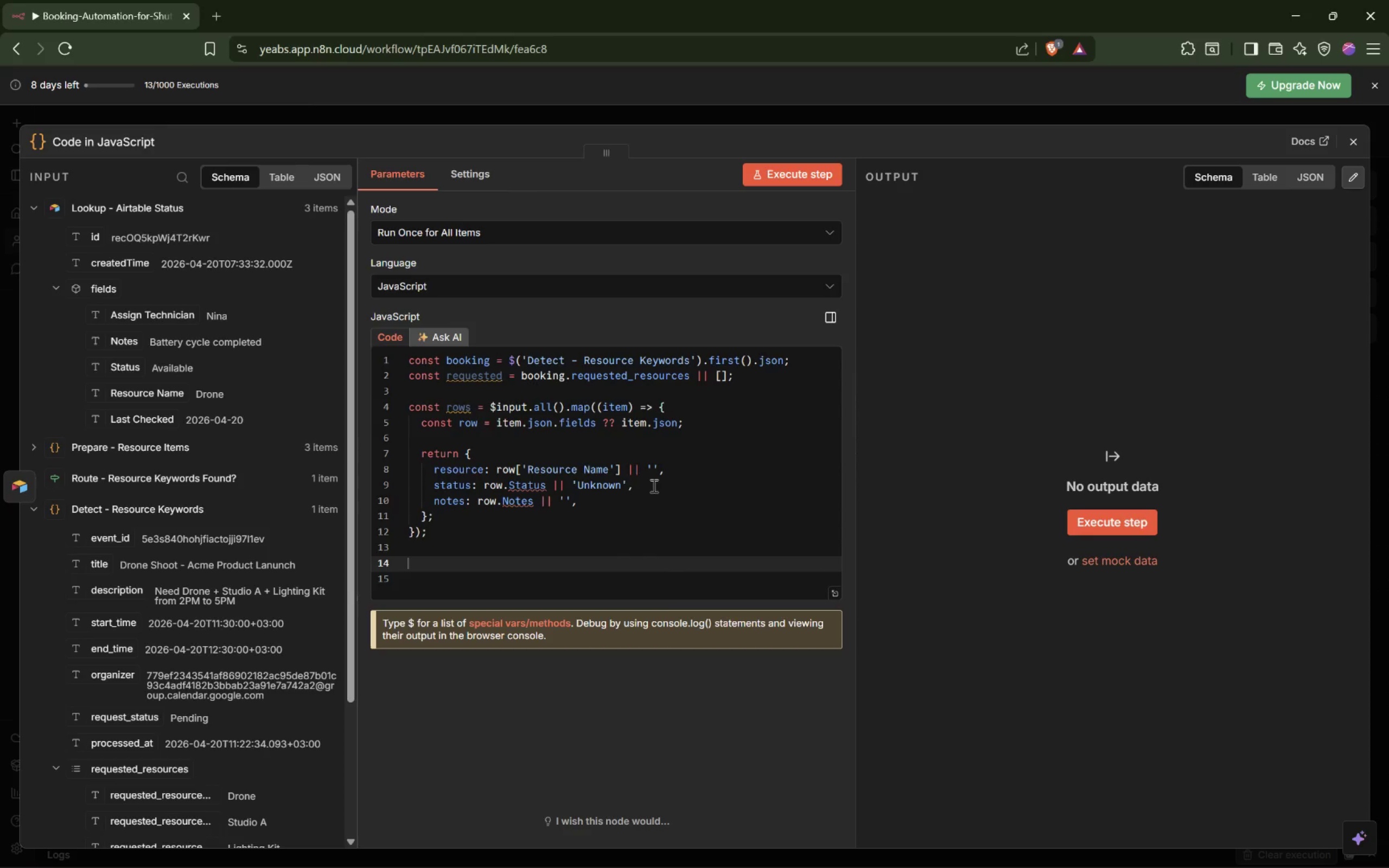 
type(const rowMap = new Map(rows.ma)
key(Tab)
 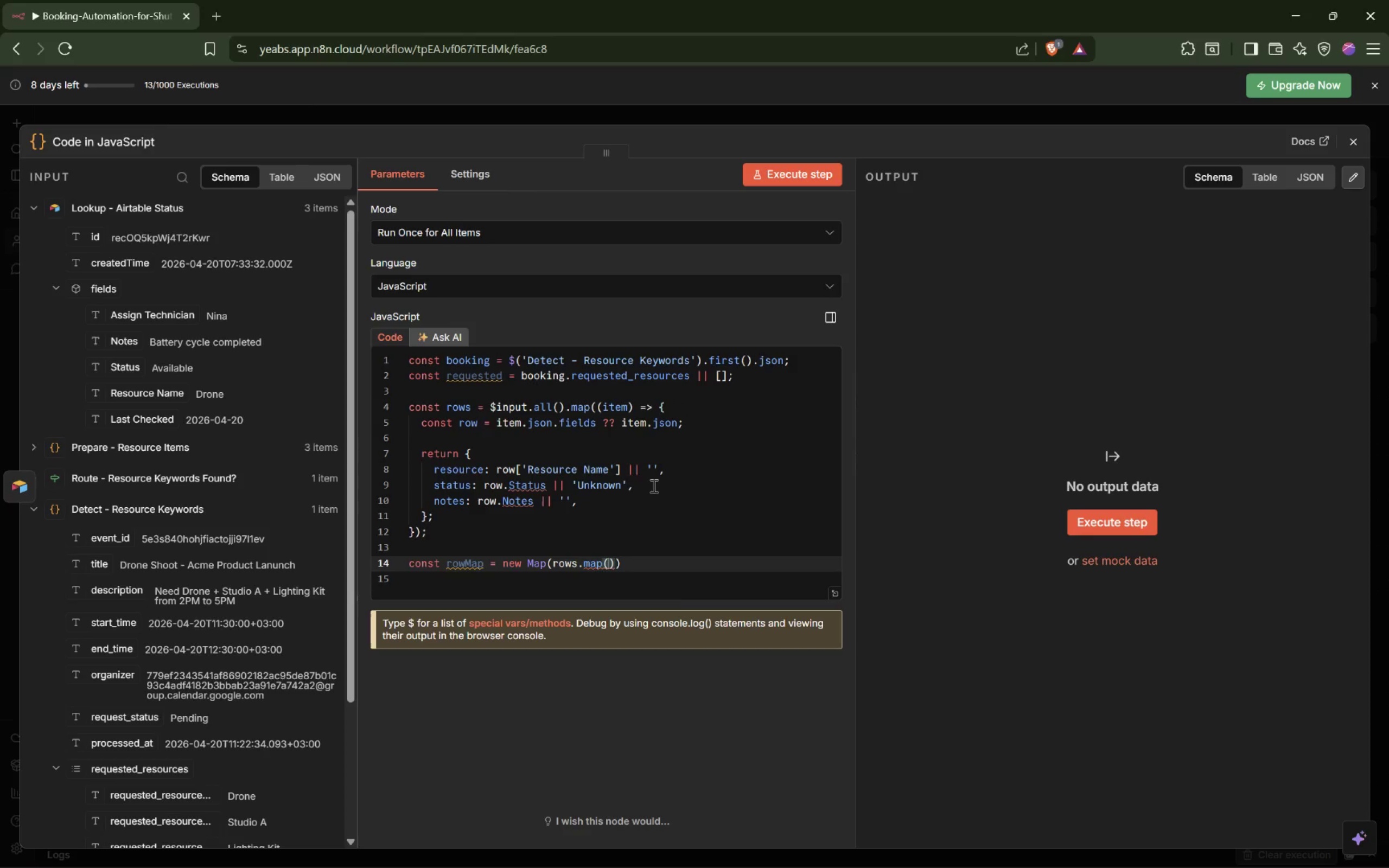 
type((row)
 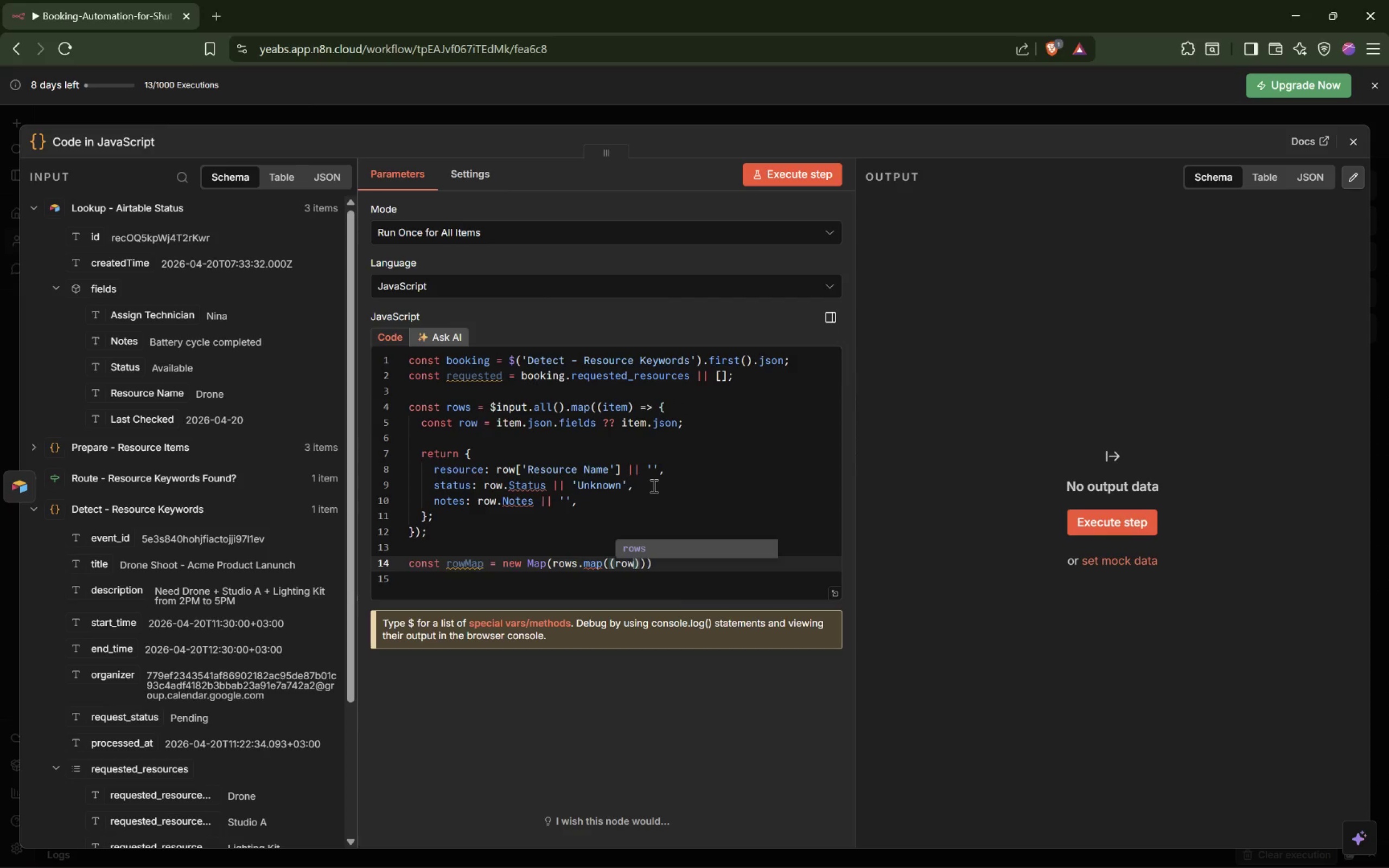 
key(ArrowRight)
 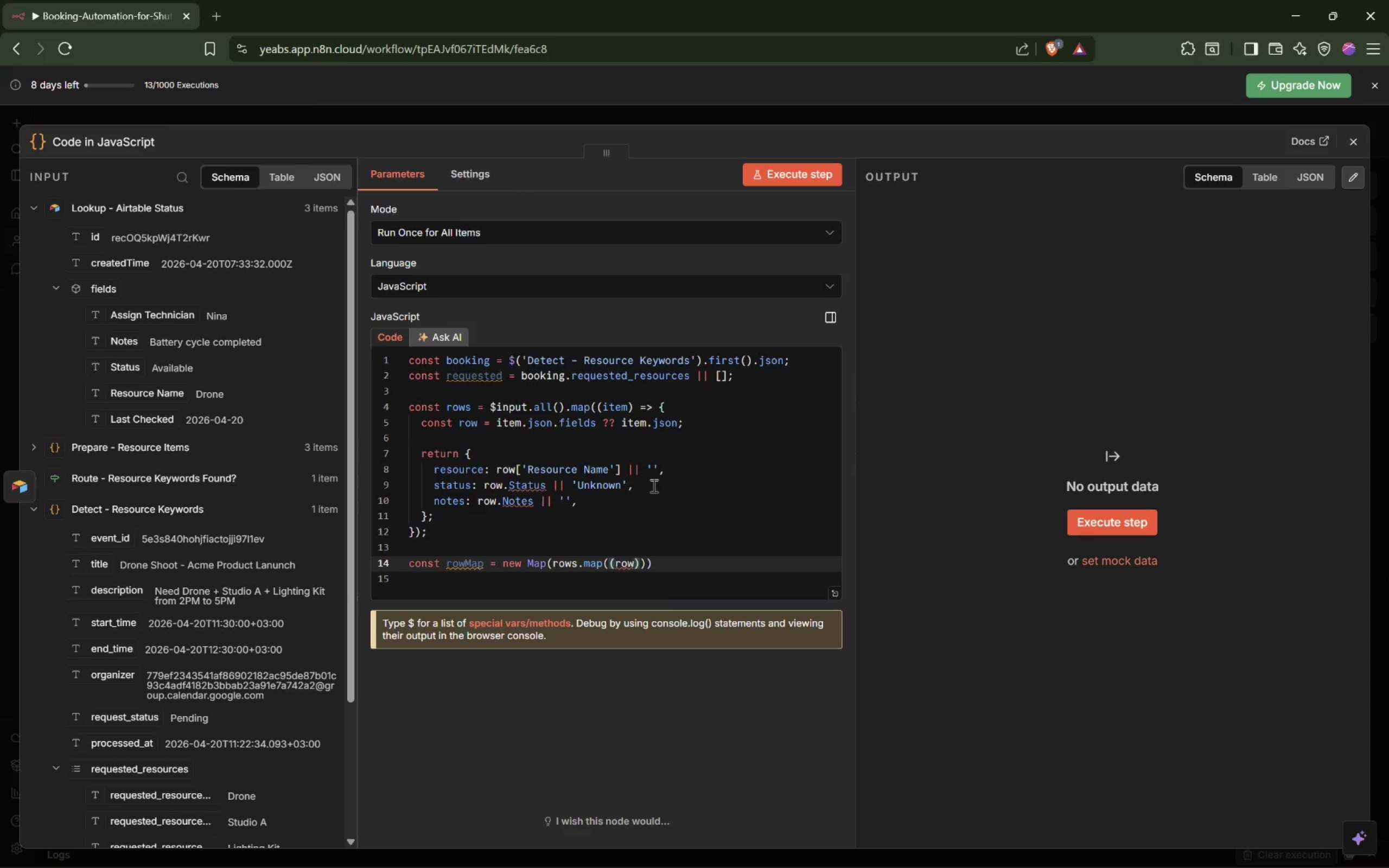 
type( => [row.reso)
key(Tab)
type(, row)
 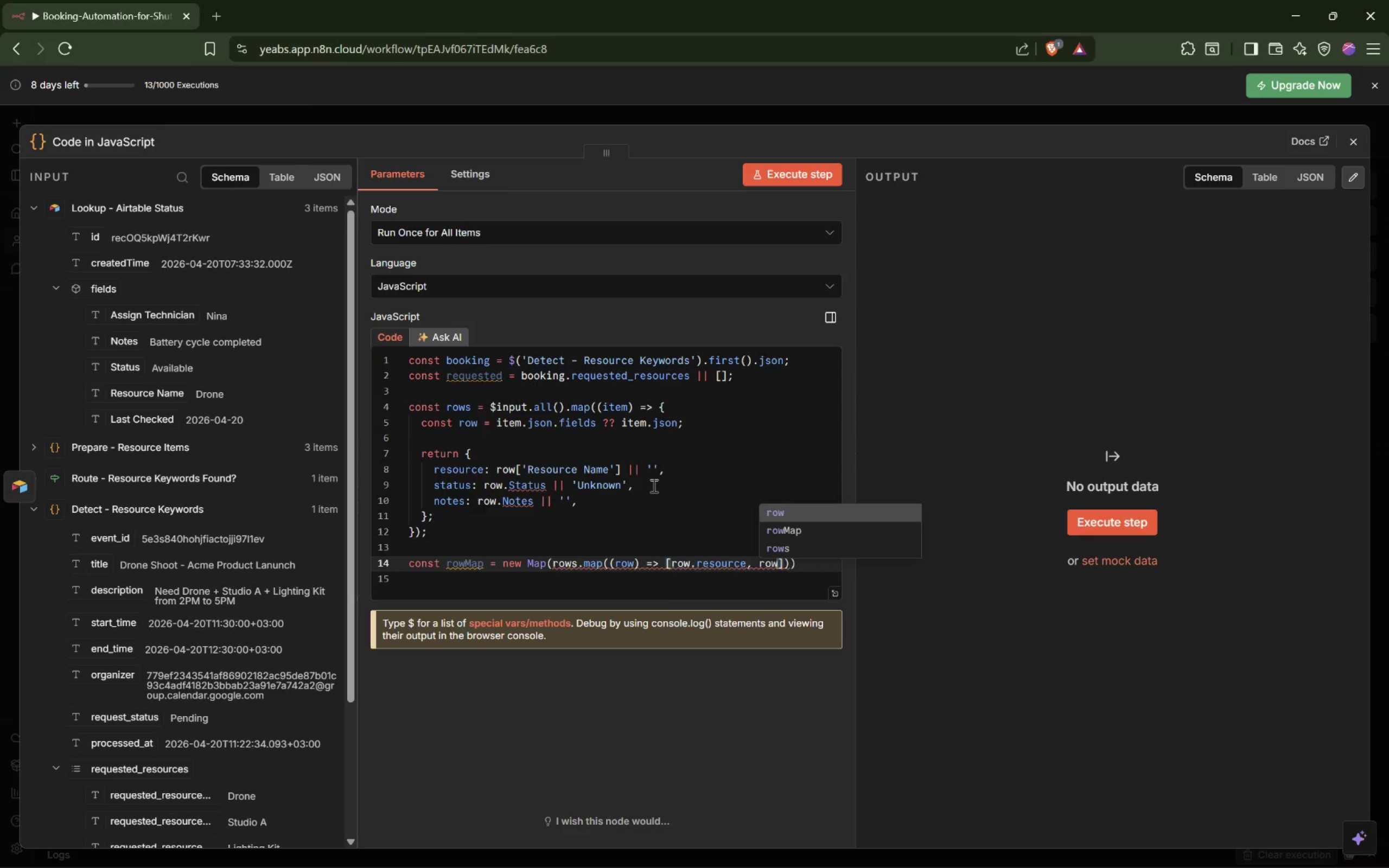 
key(ArrowRight)
 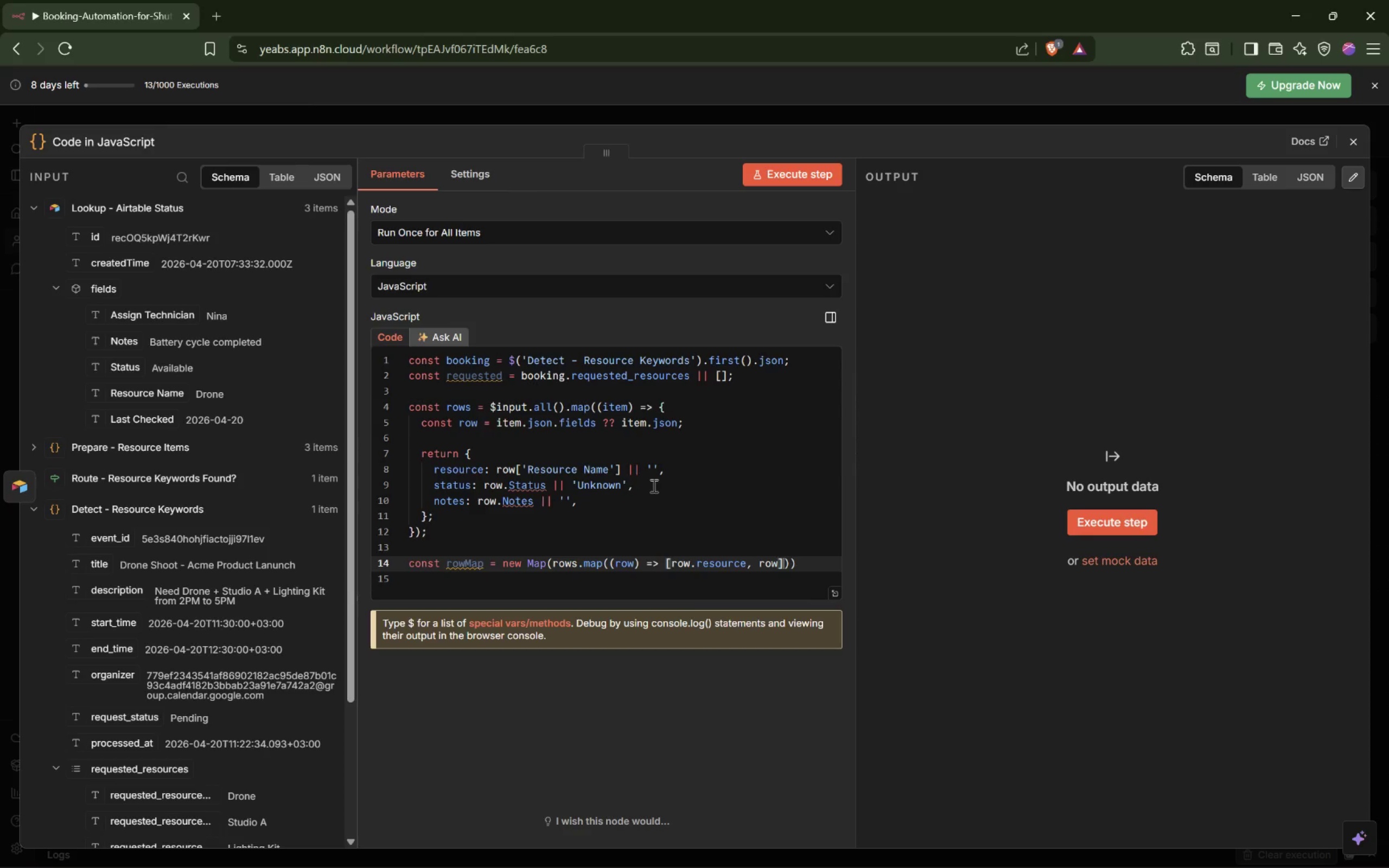 
key(ArrowRight)
 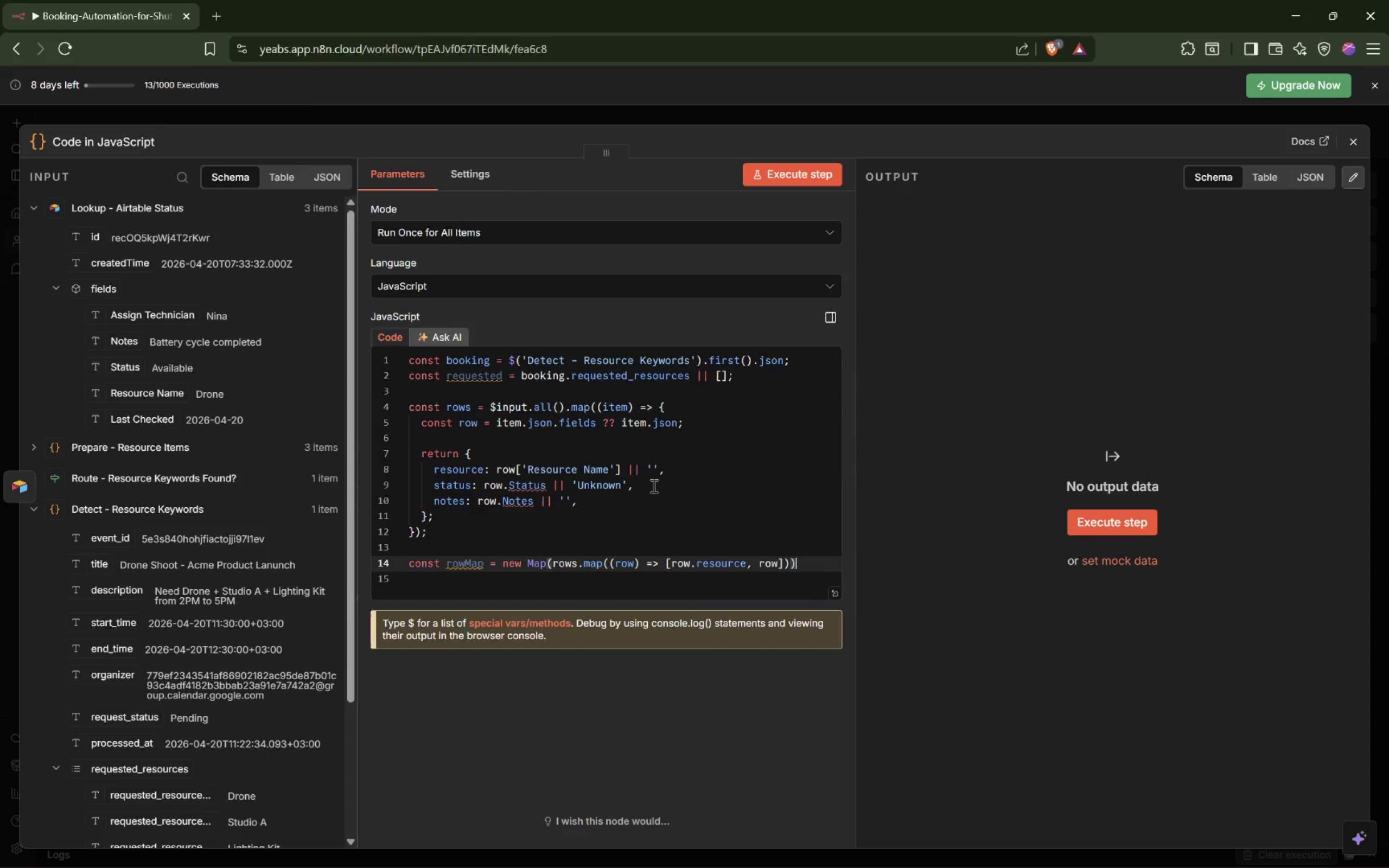 
key(ArrowRight)
 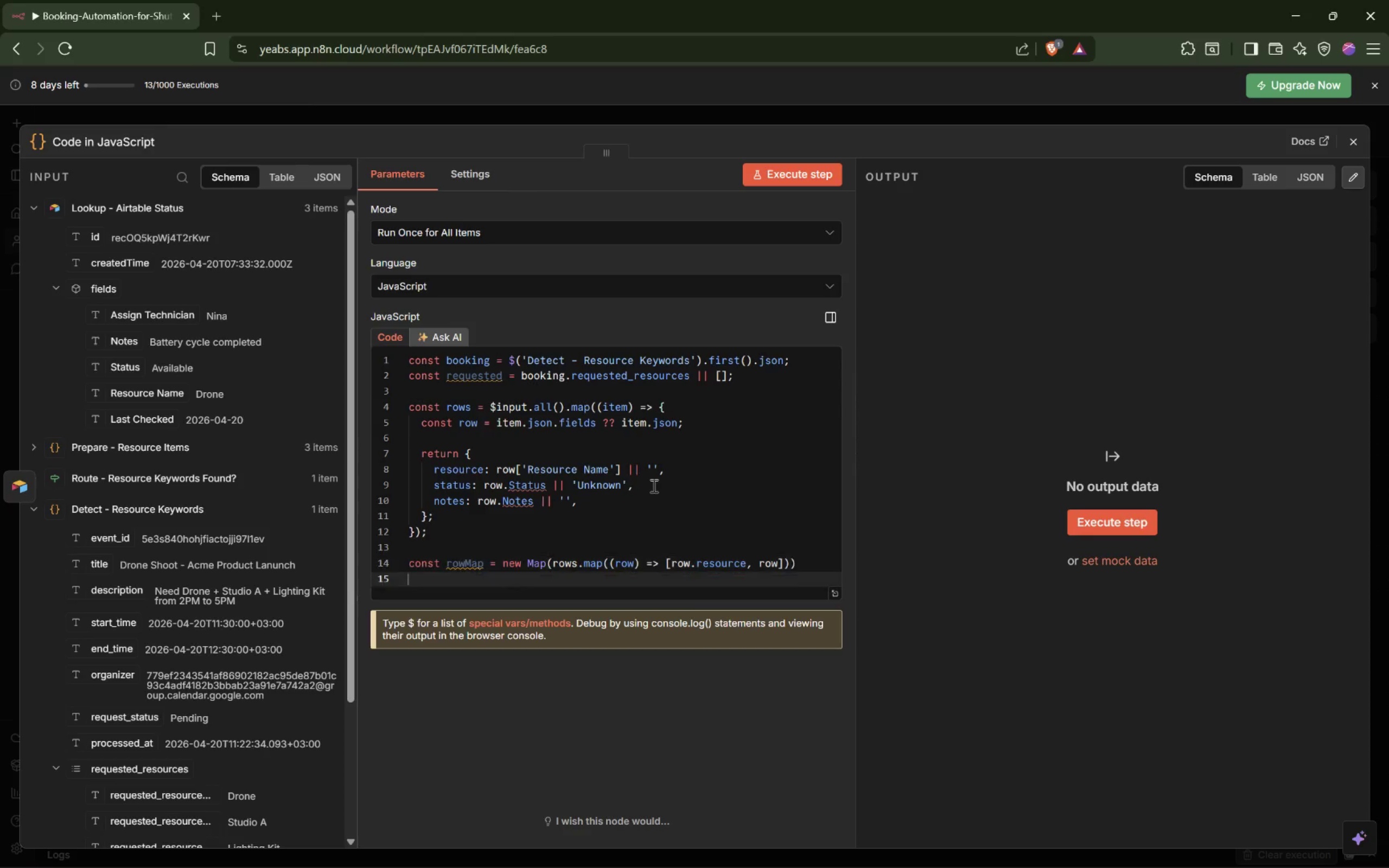 
key(ArrowRight)
 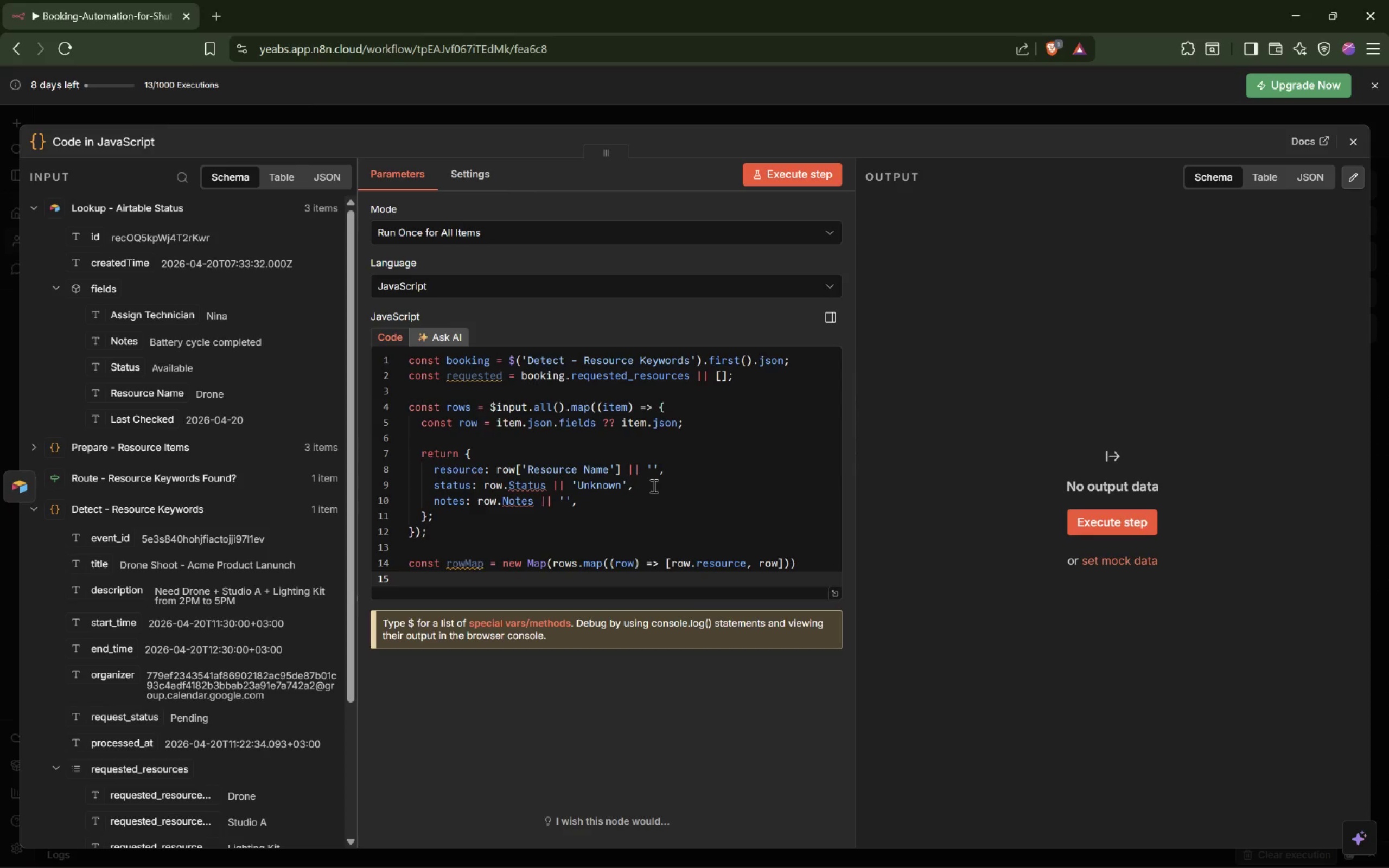 
key(ArrowLeft)
 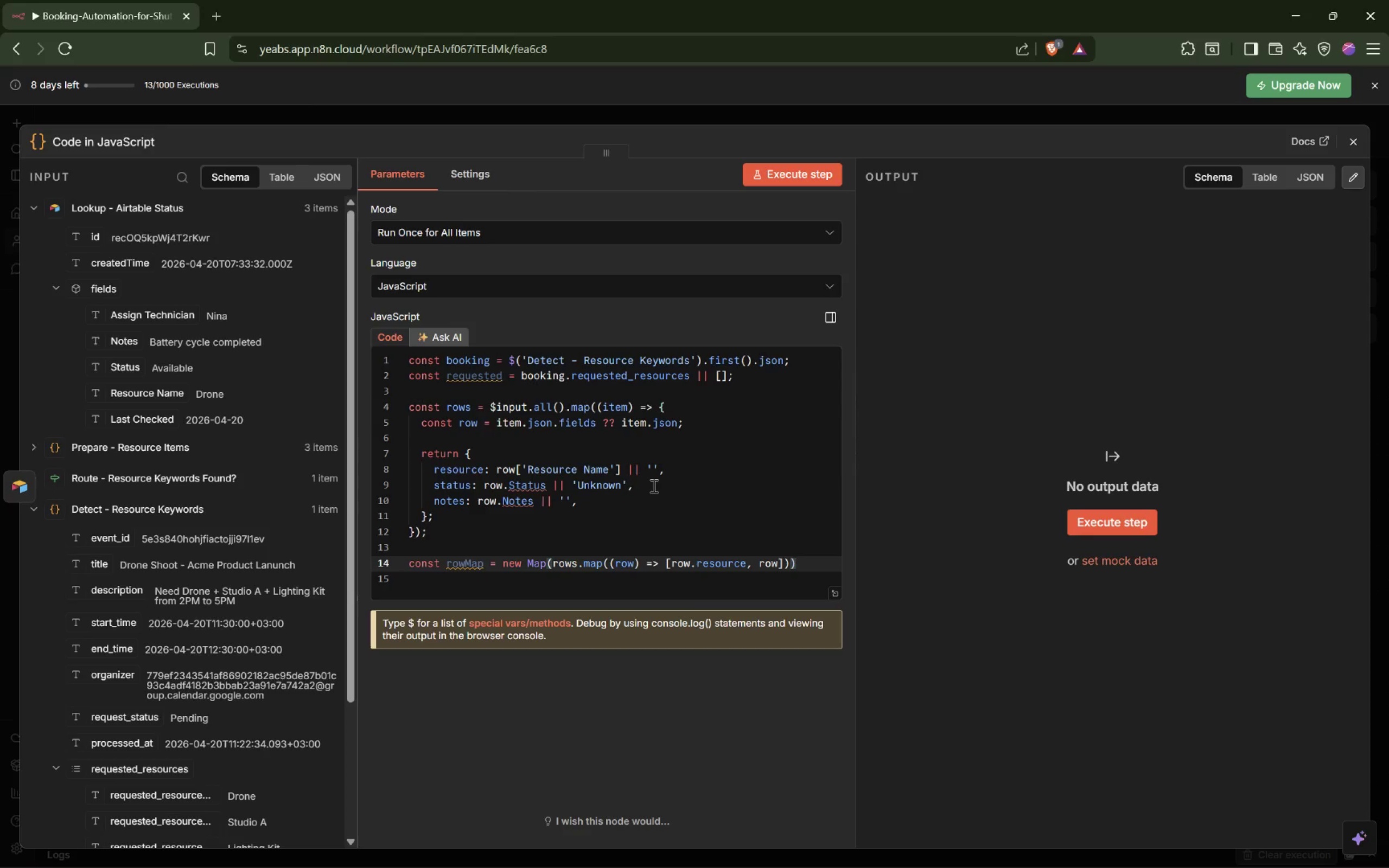 
key(Semicolon)
 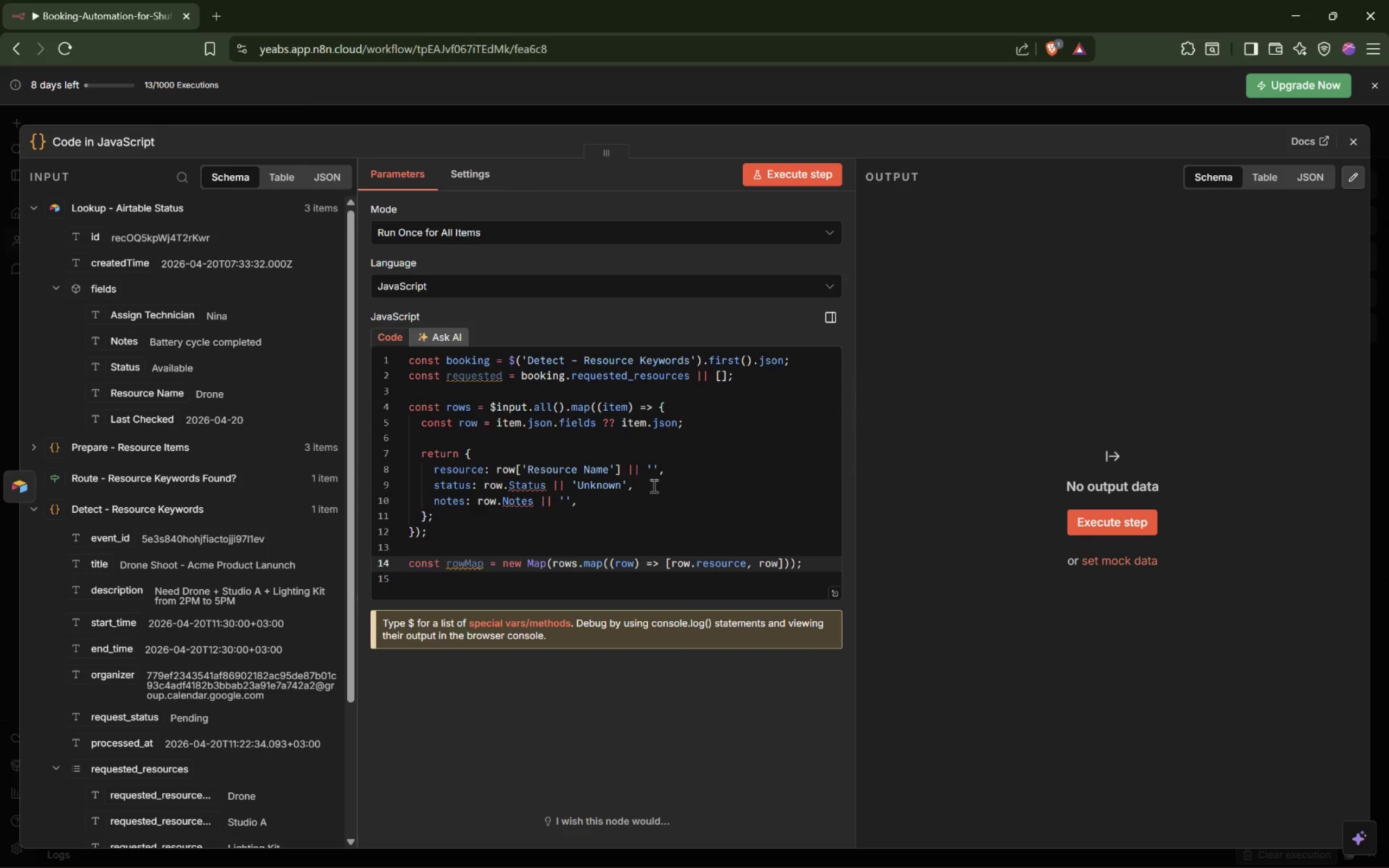 
key(Enter)
 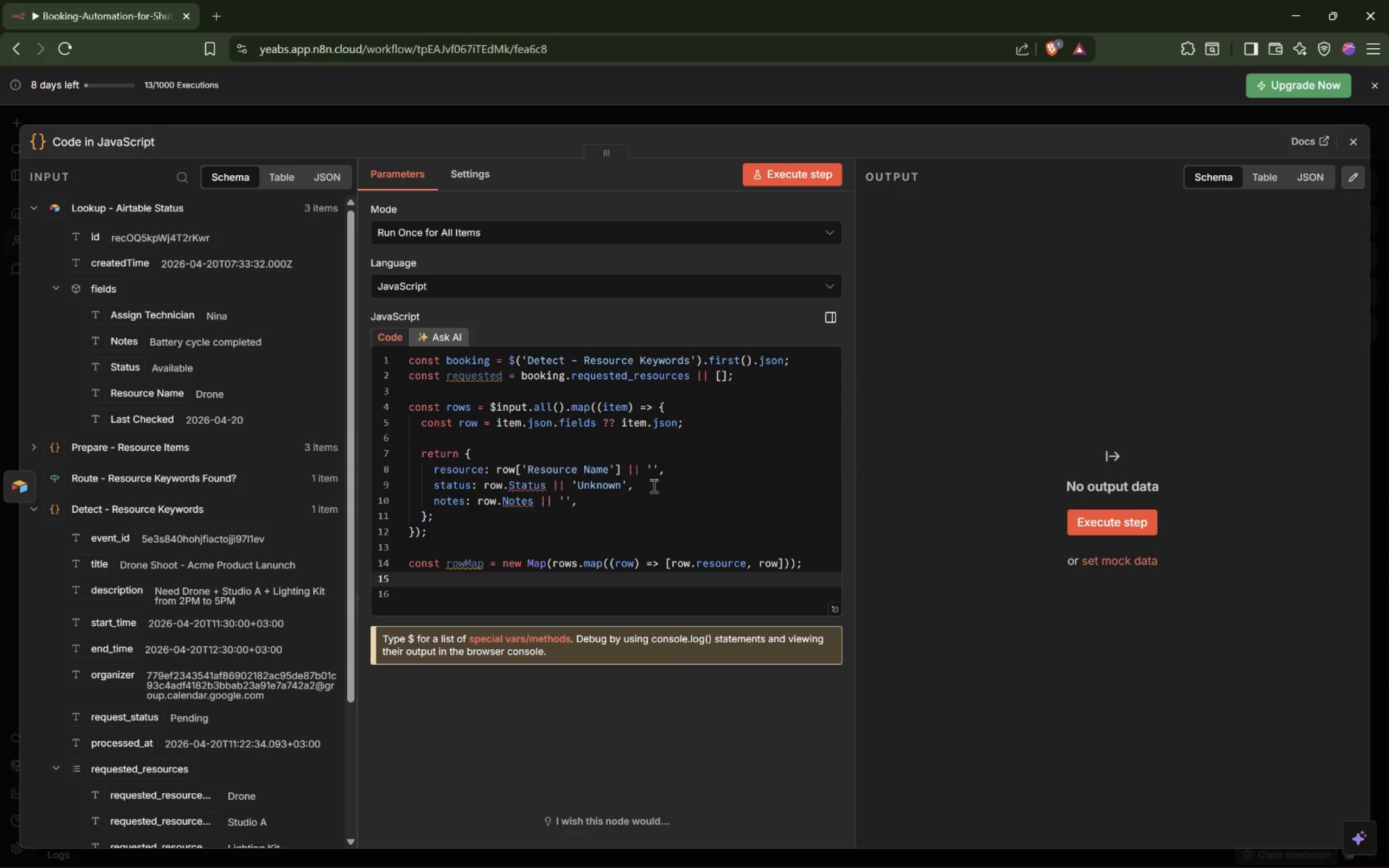 
type(const available = [)
key(Tab)
type(;)
key(Backspace)
 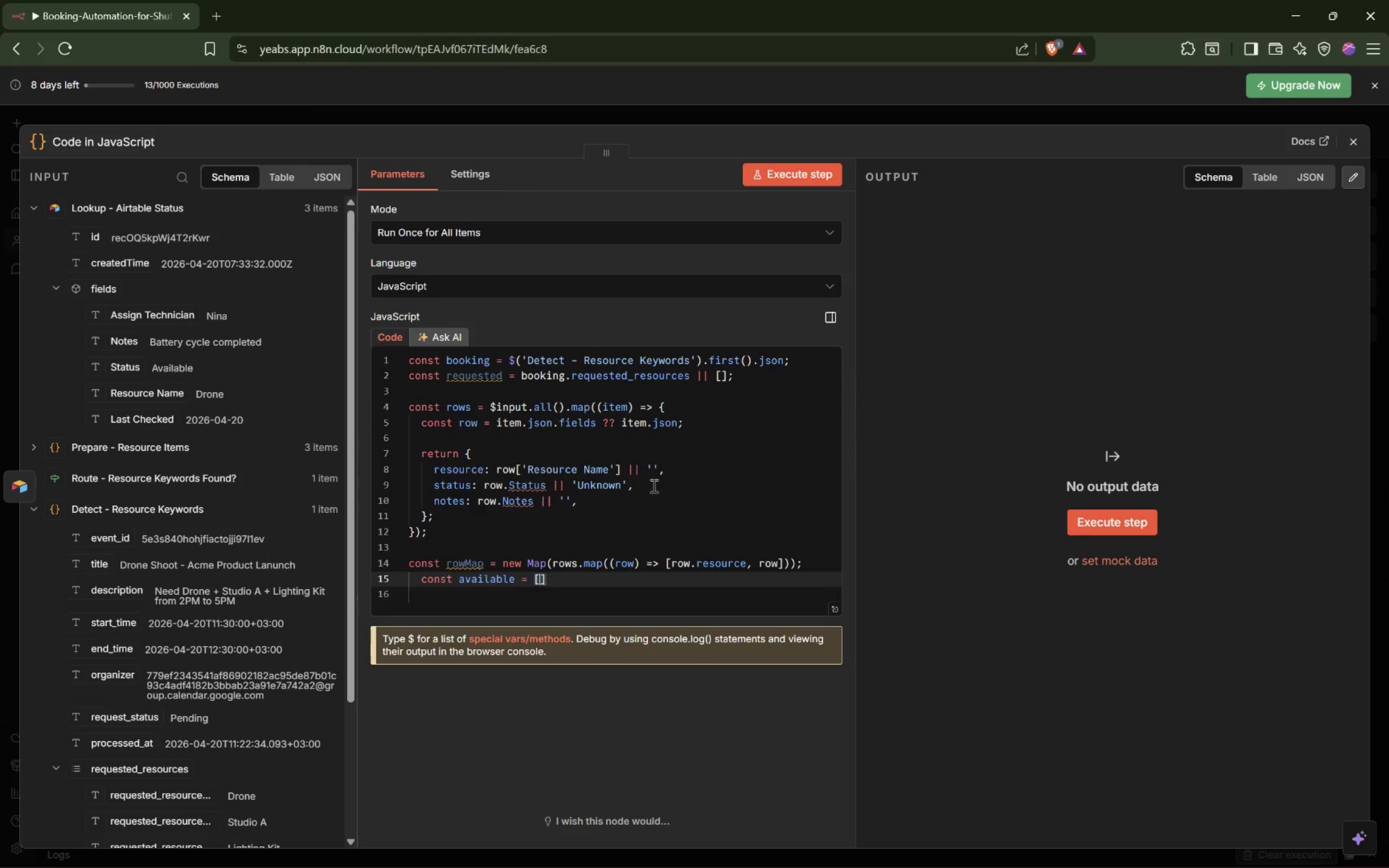 
key(Control+Z)
 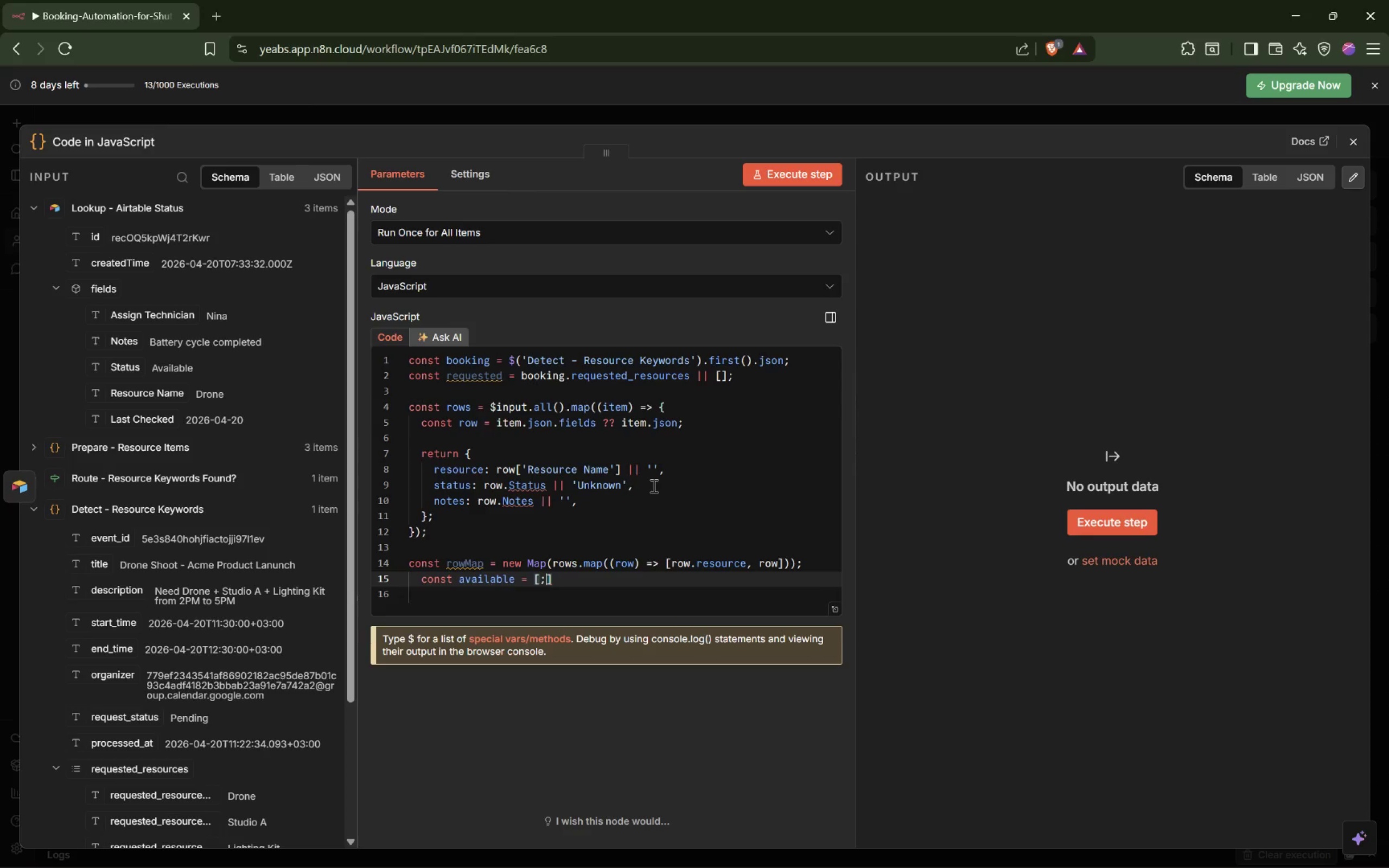 
key(Control+Z)
 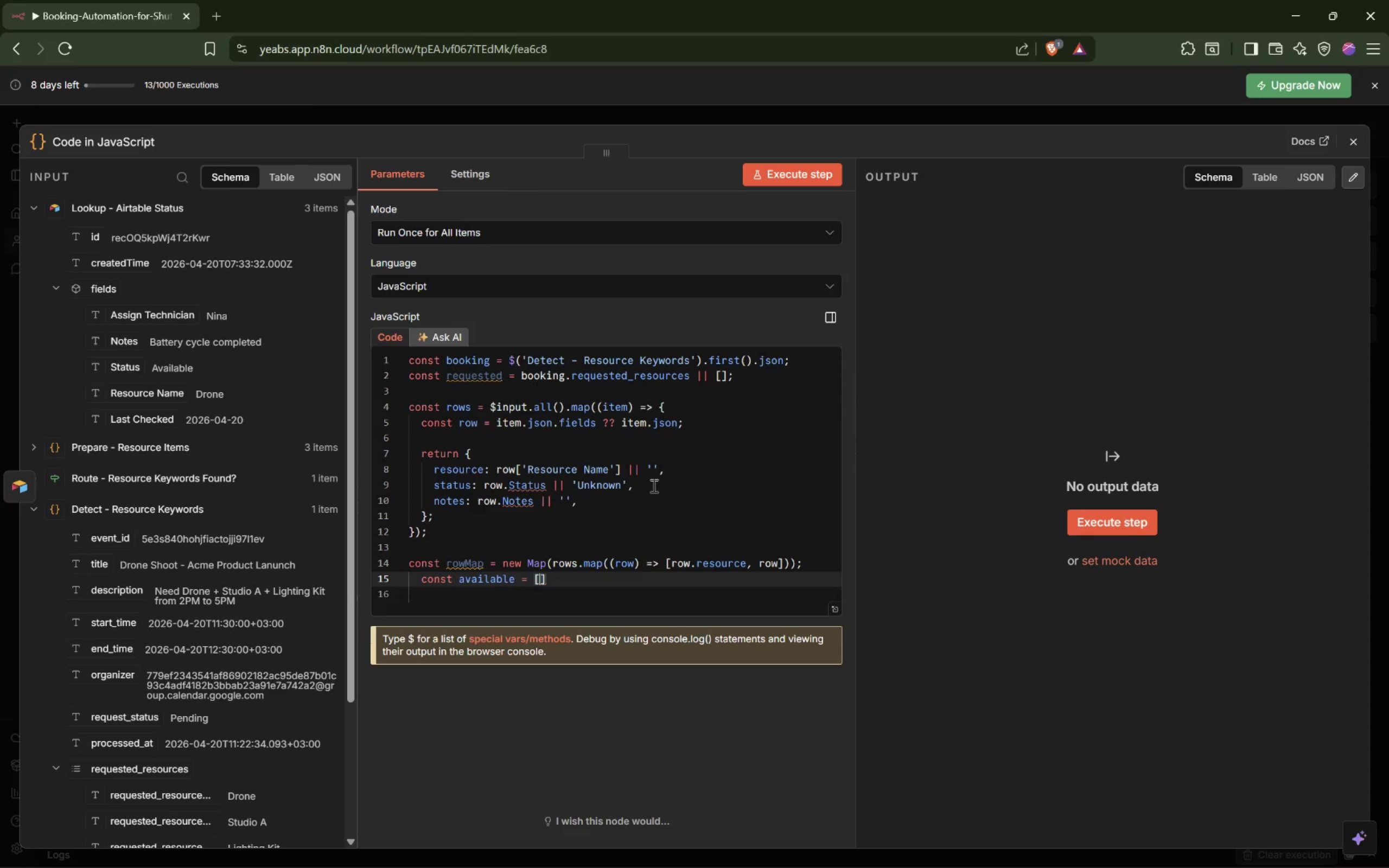 
key(Control+Z)
 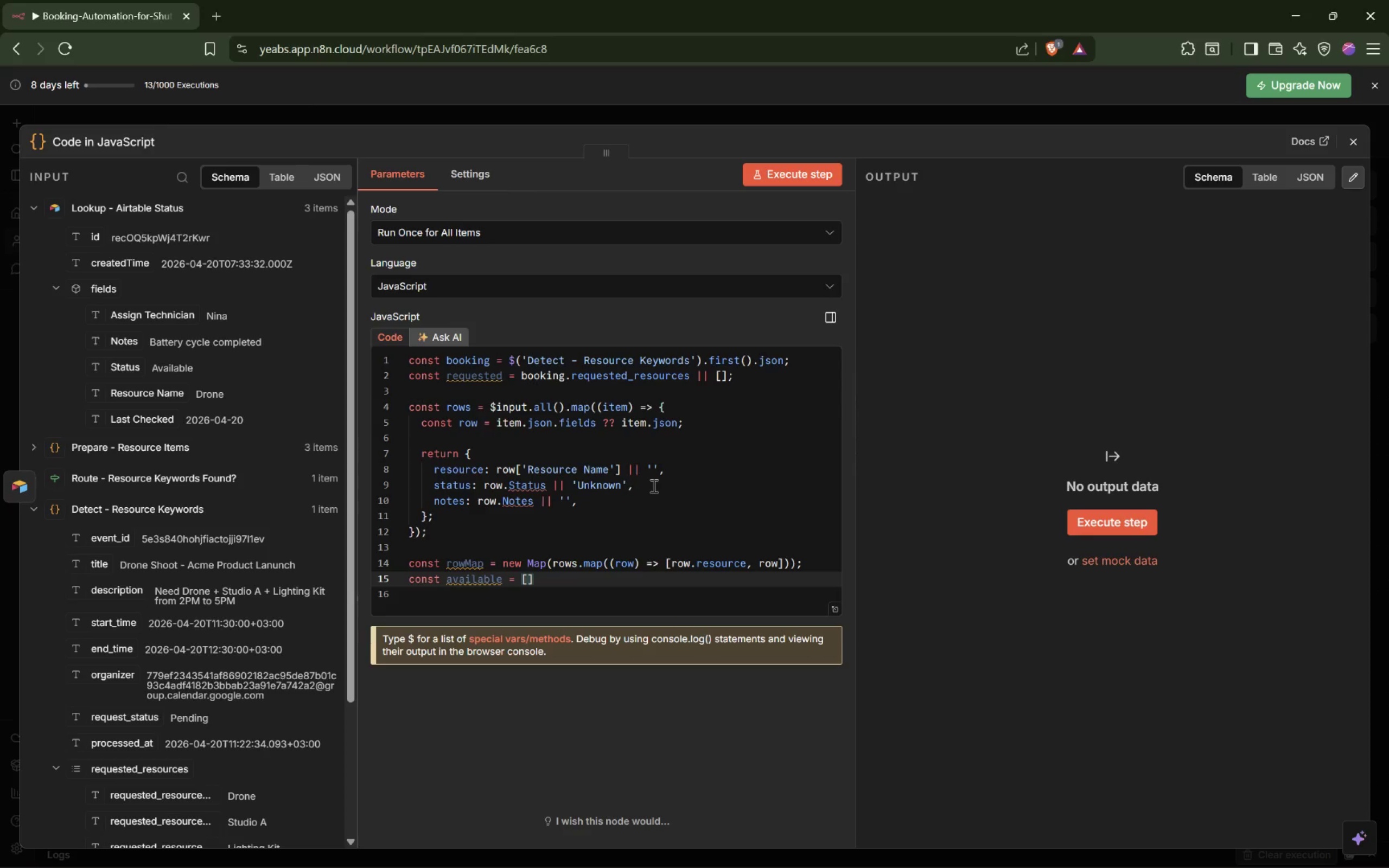 
key(BracketRight)
 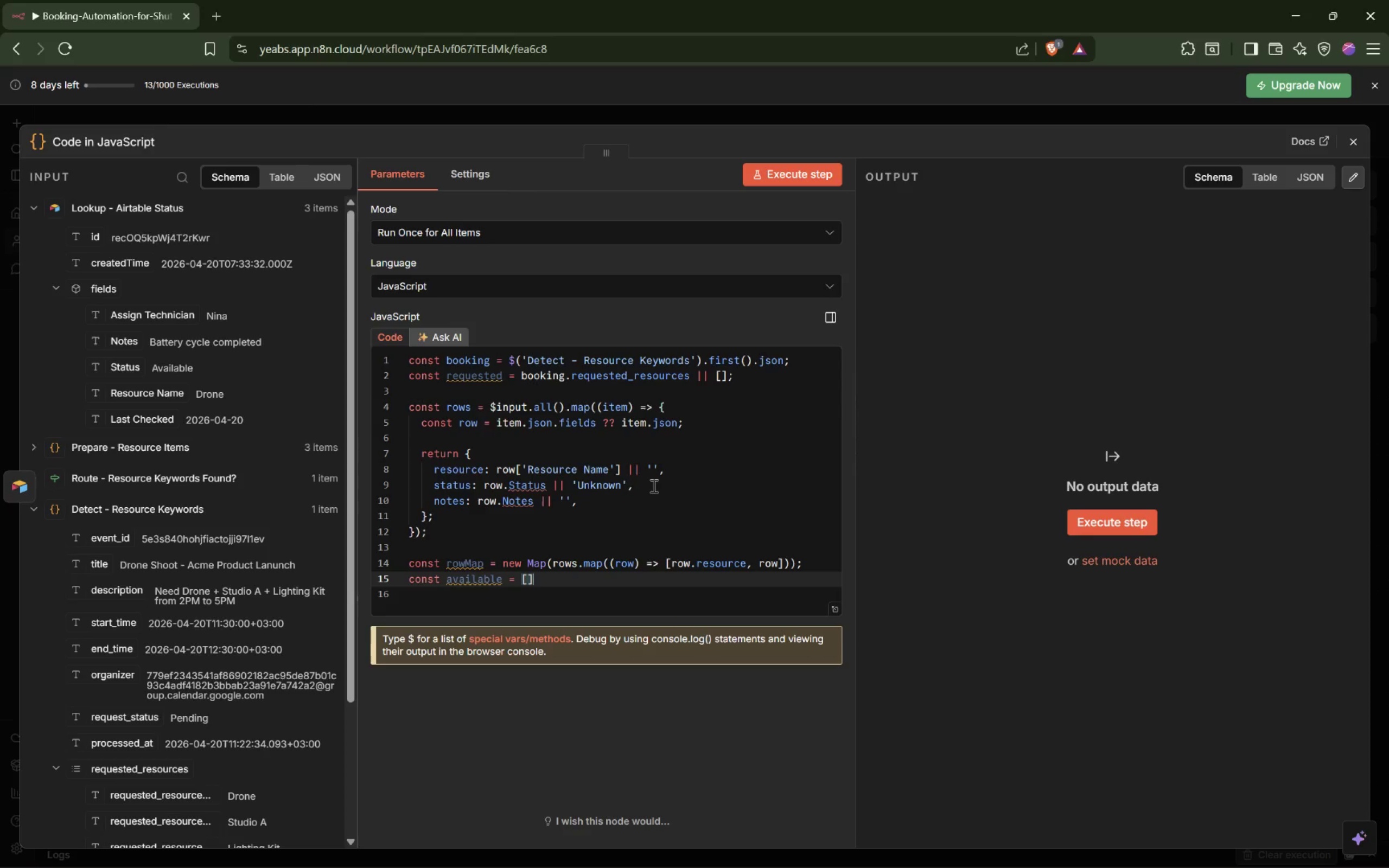 
key(Semicolon)
 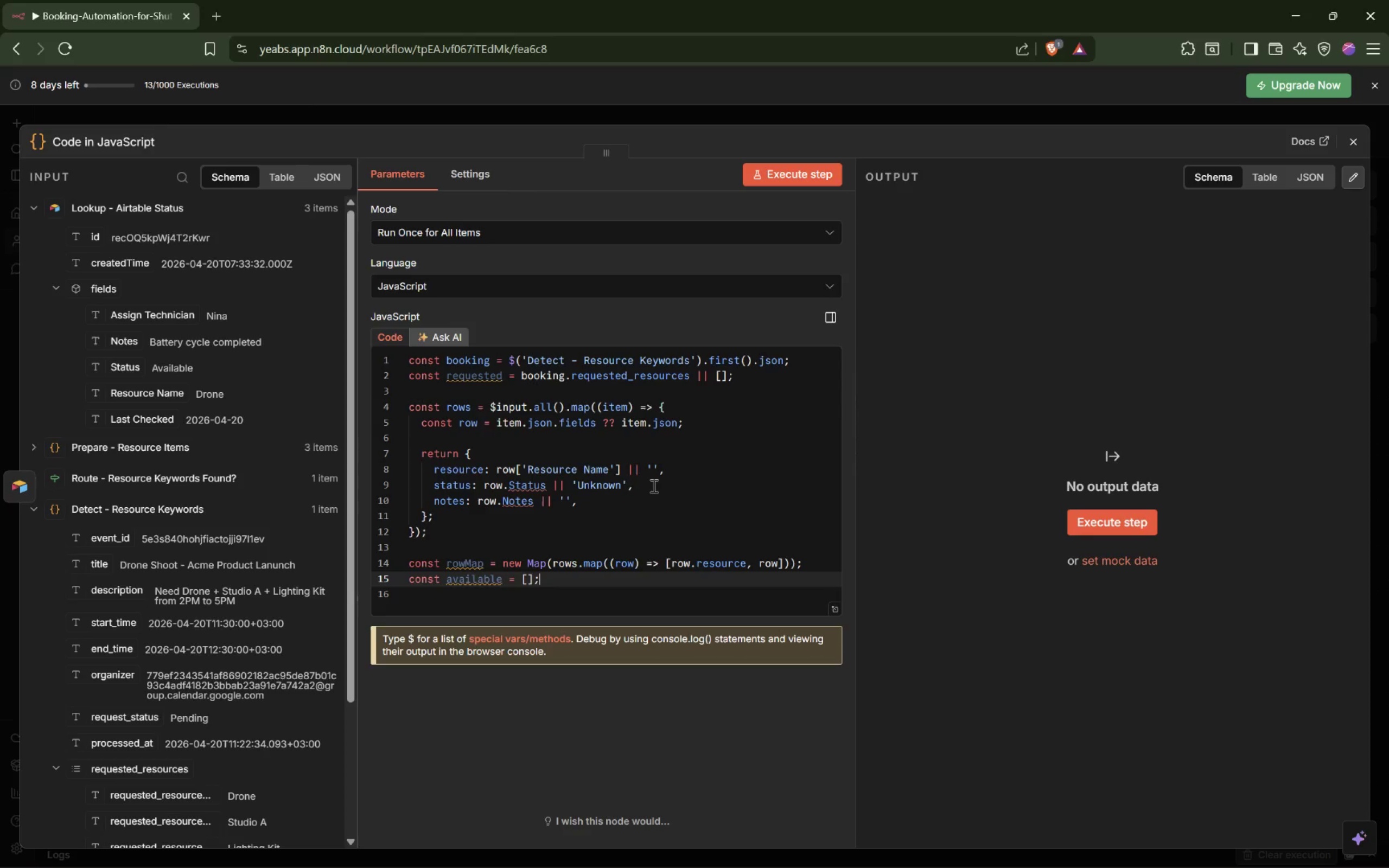 
key(Enter)
 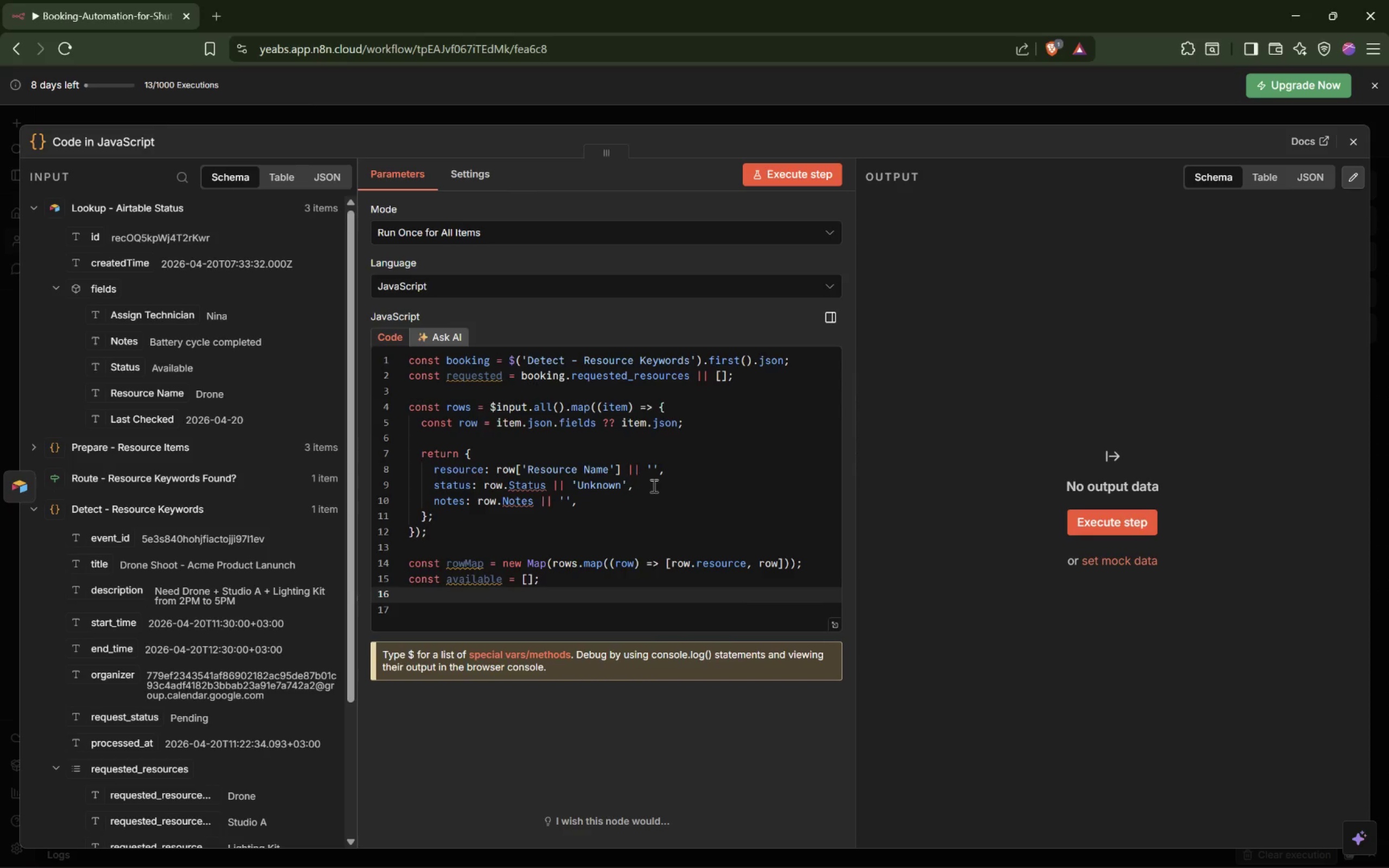 
type(const b lo)
key(Backspace)
key(Backspace)
key(Backspace)
type(locked = [)
 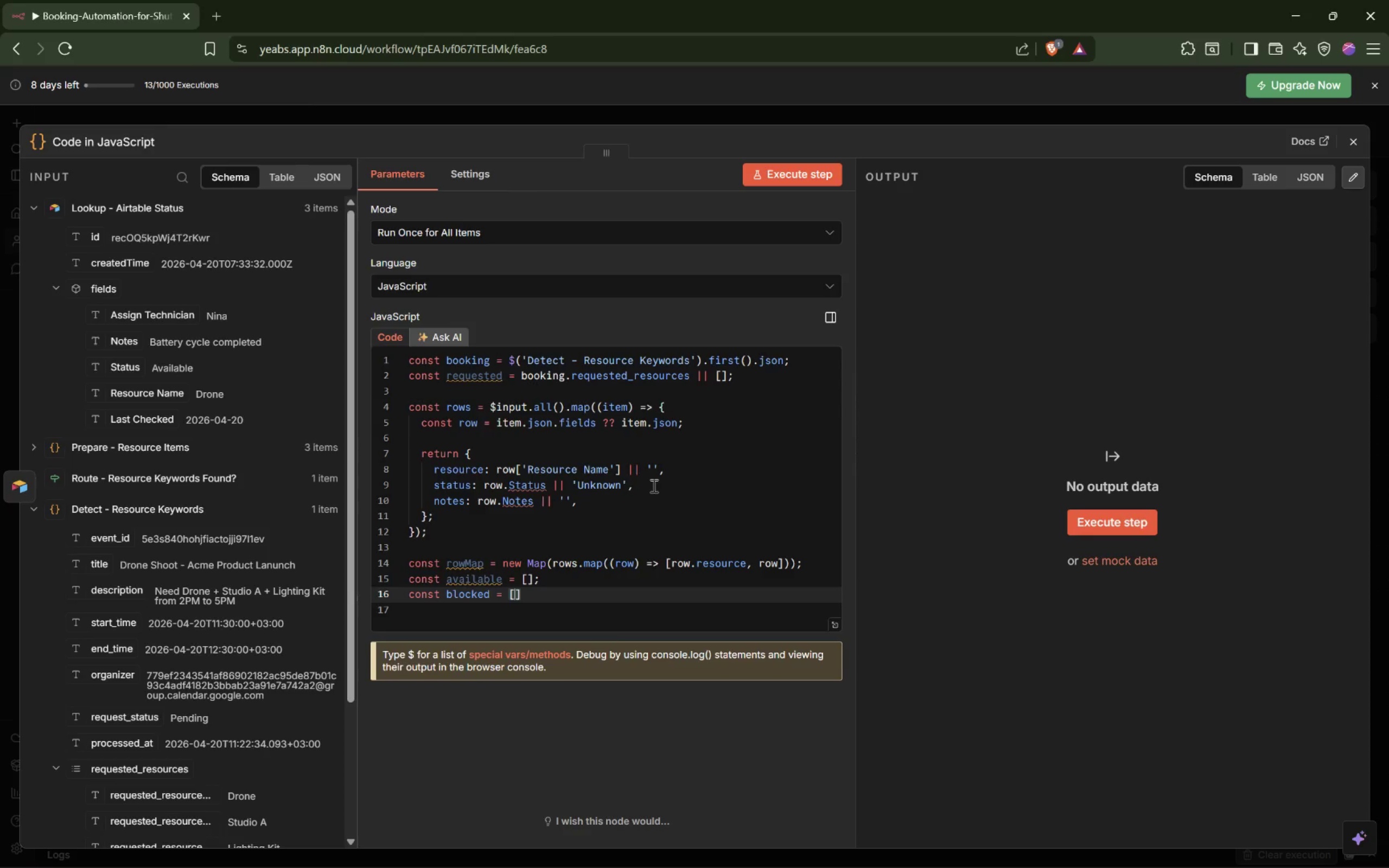 
key(ArrowRight)
 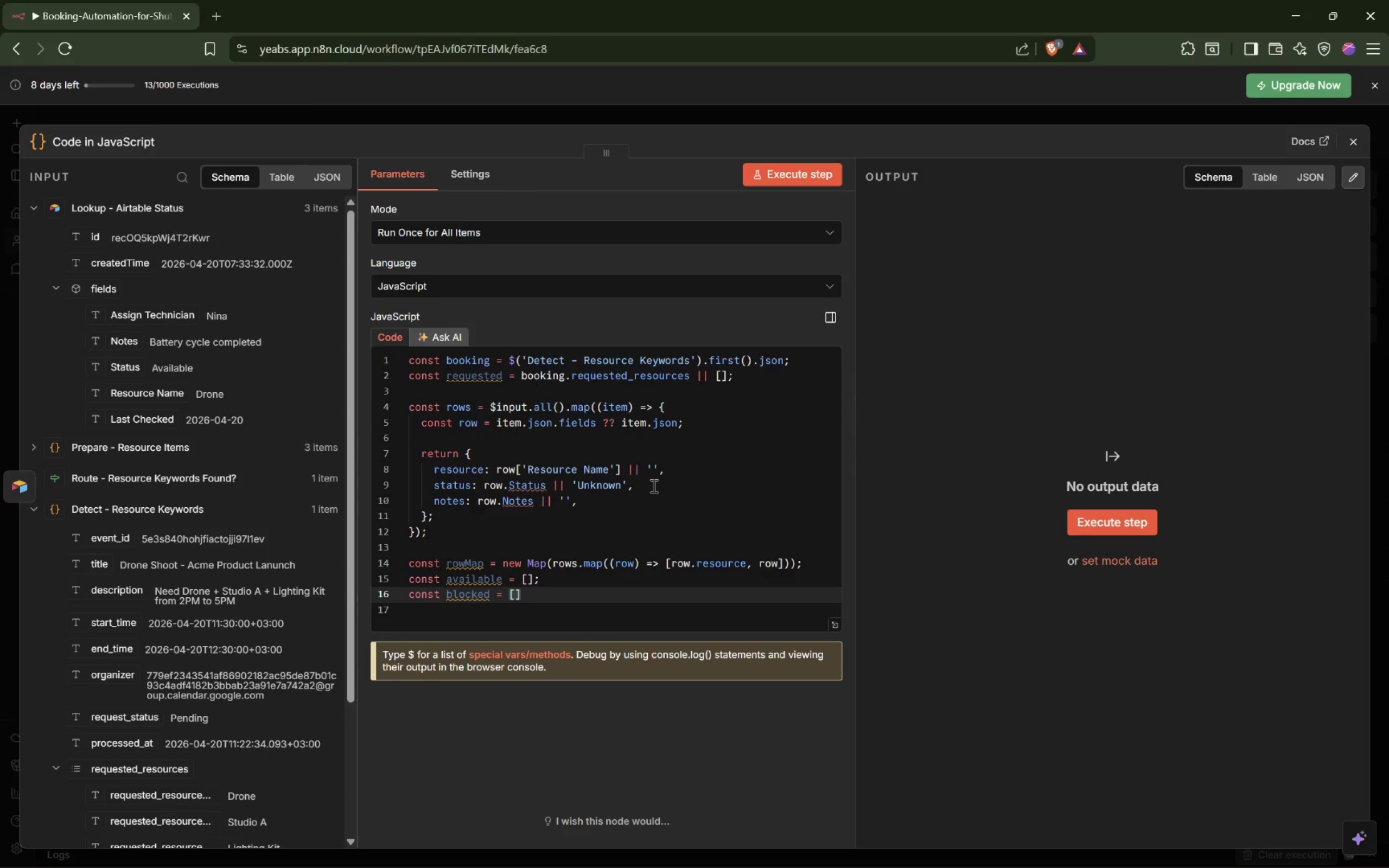 
key(Semicolon)
 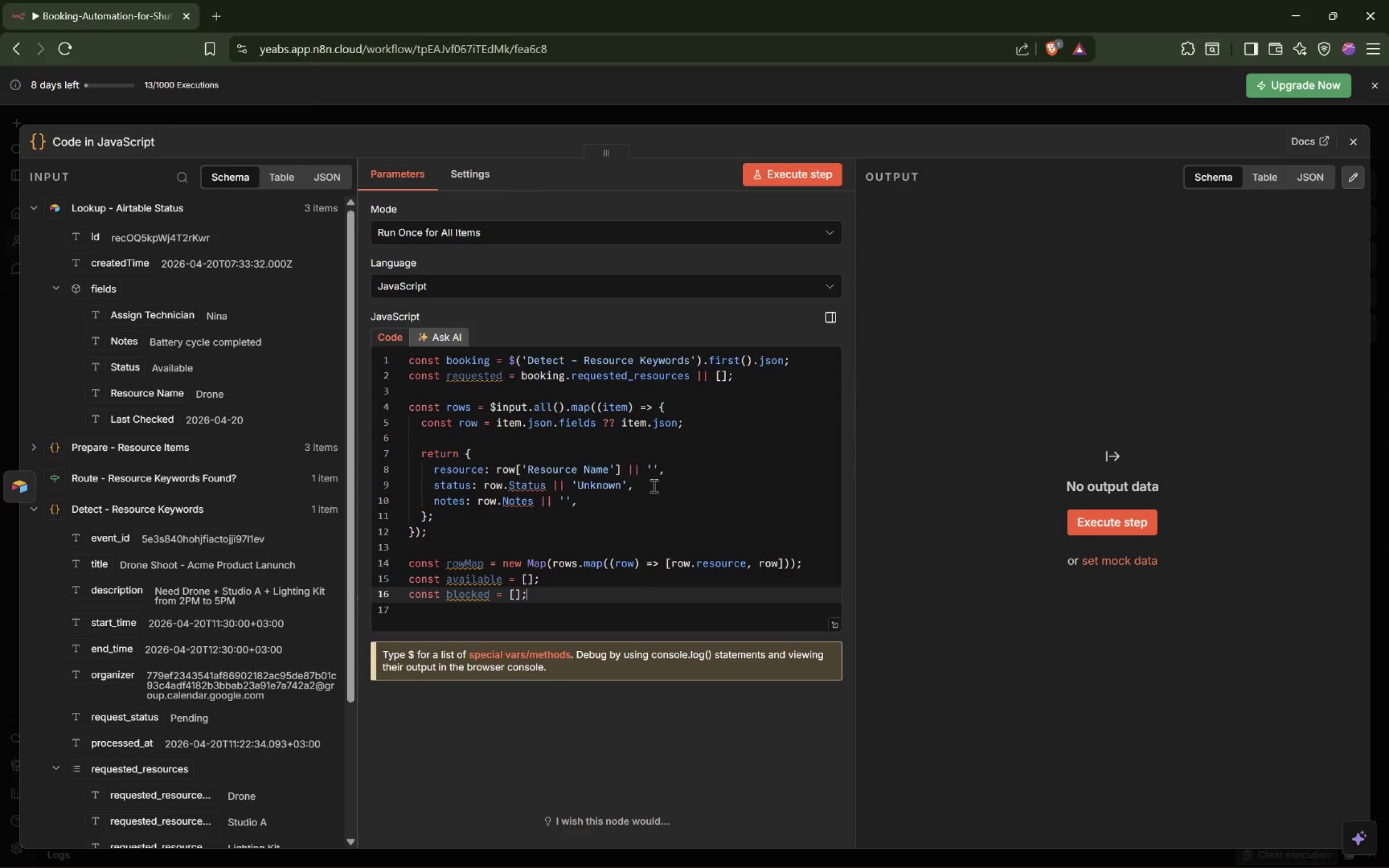 
key(Enter)
 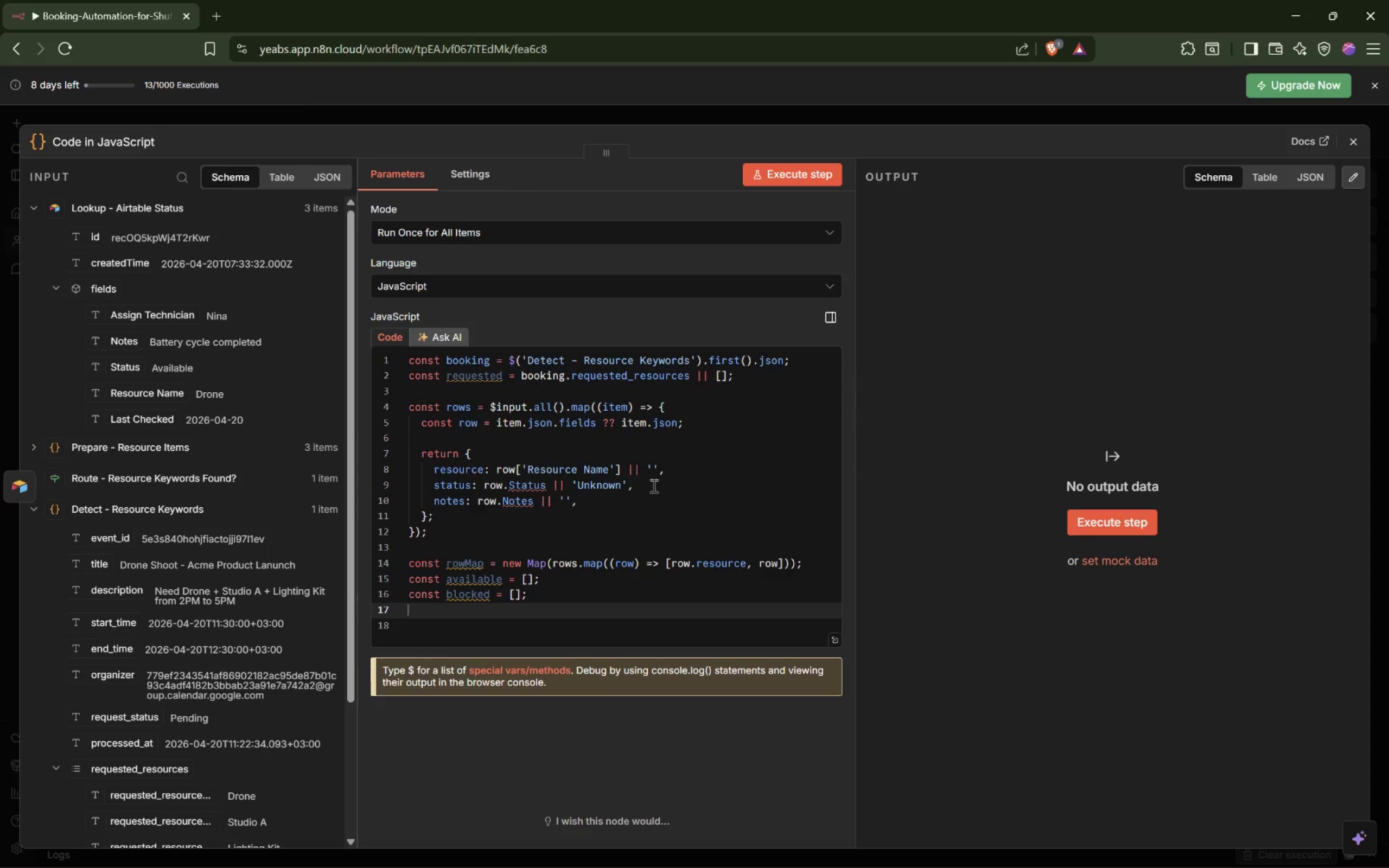 
type(constblockedDetails = [)
key(Tab)
key(Tab)
 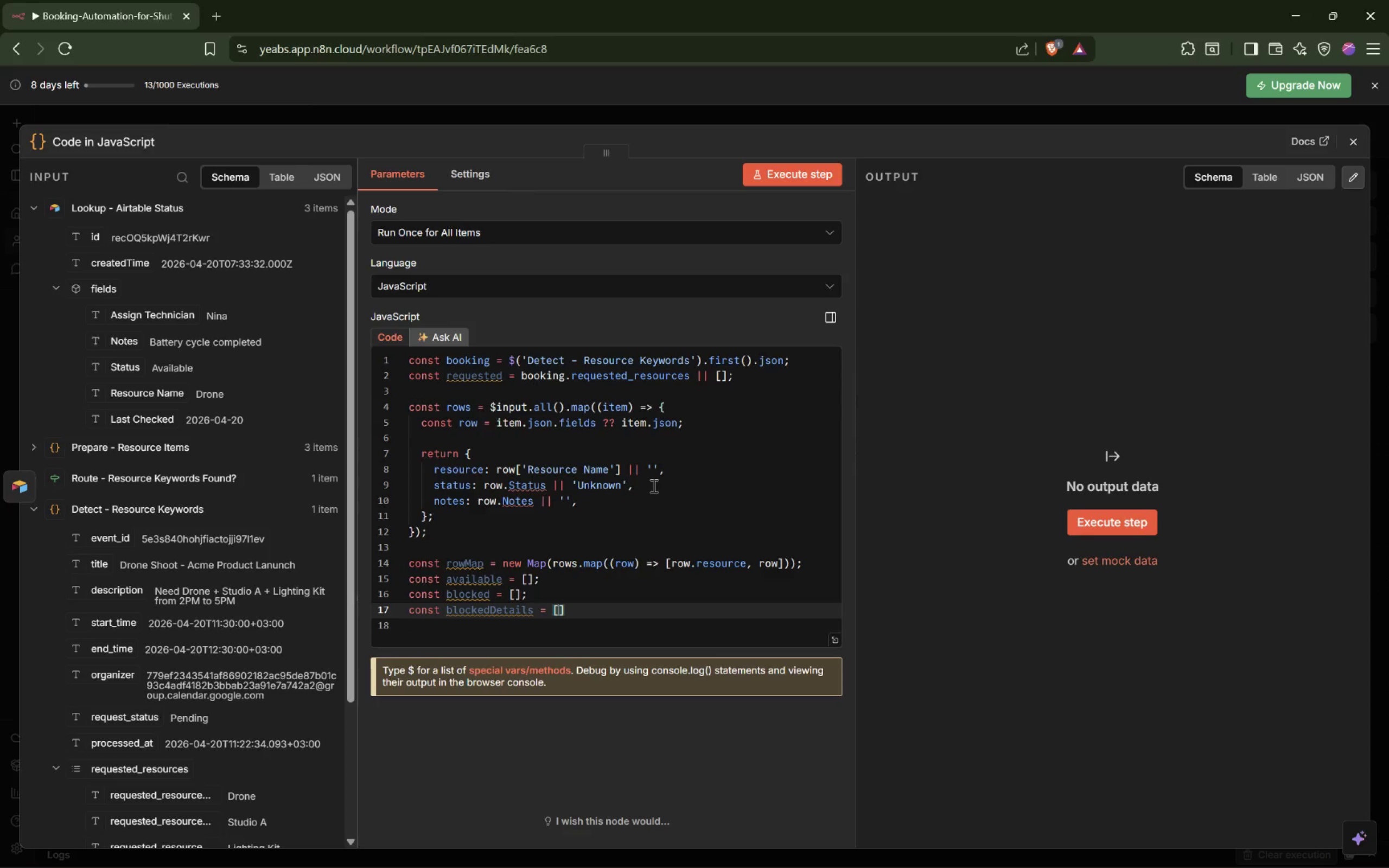 
key(ArrowRight)
 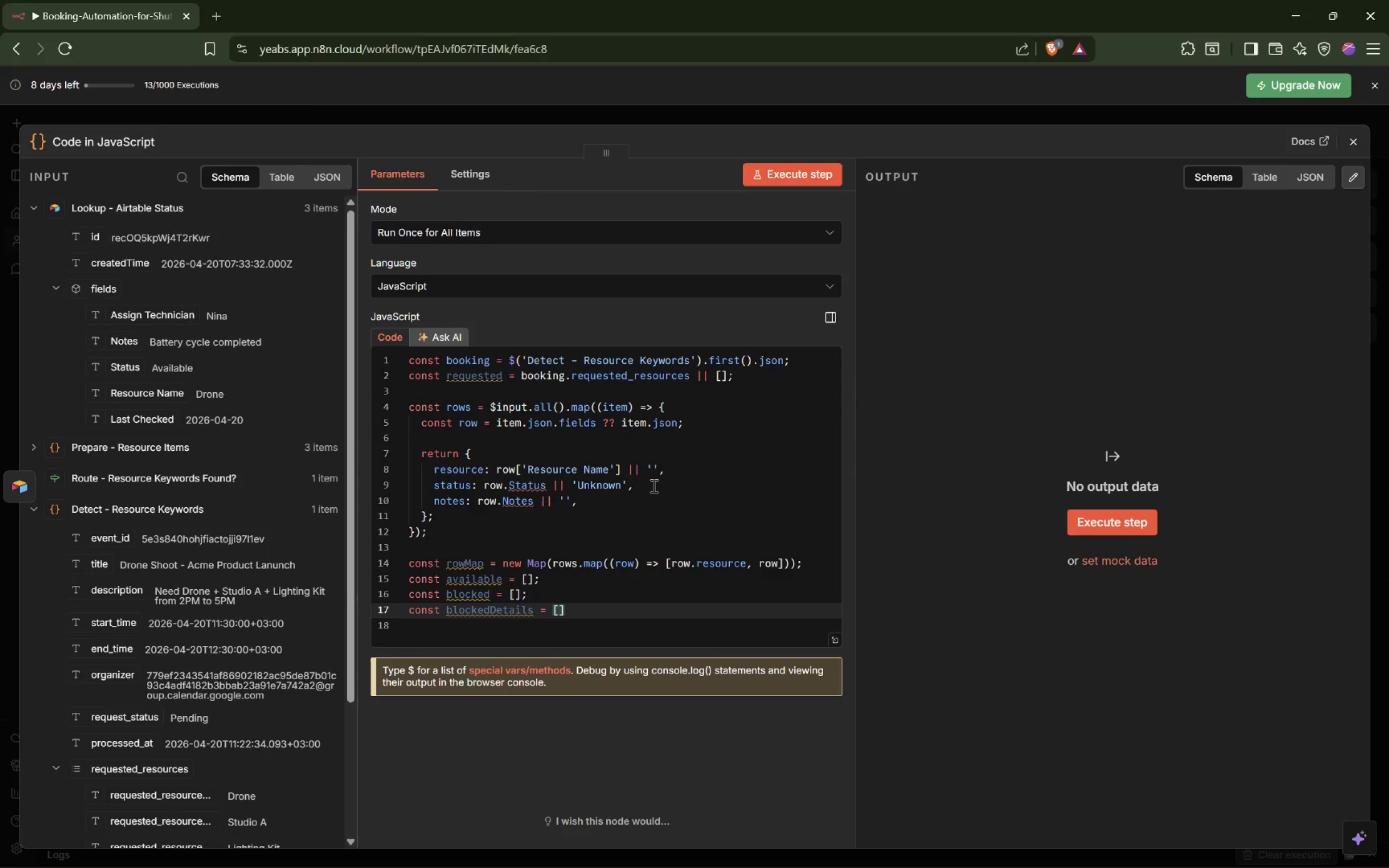 
key(Semicolon)
 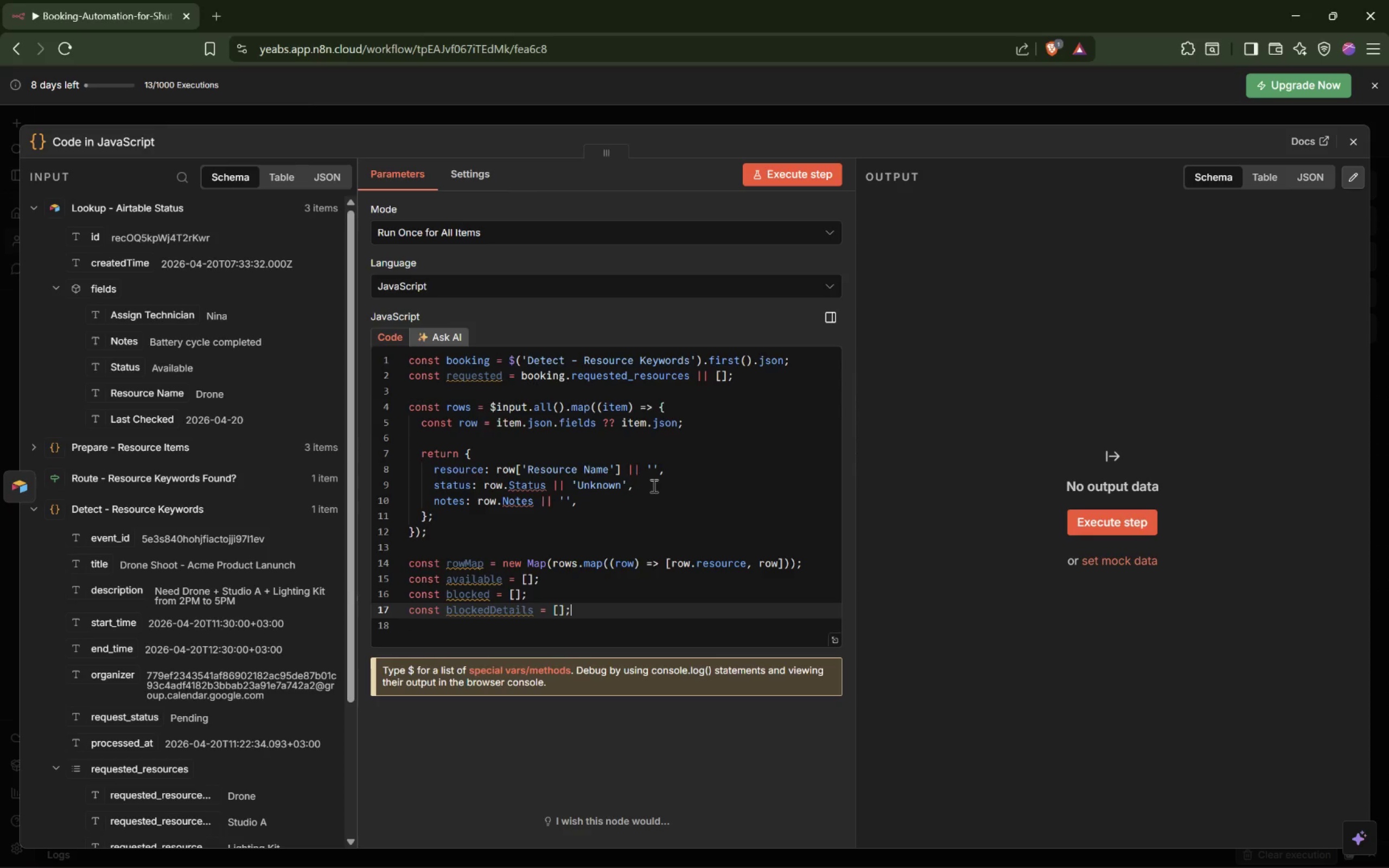 
key(Enter)
 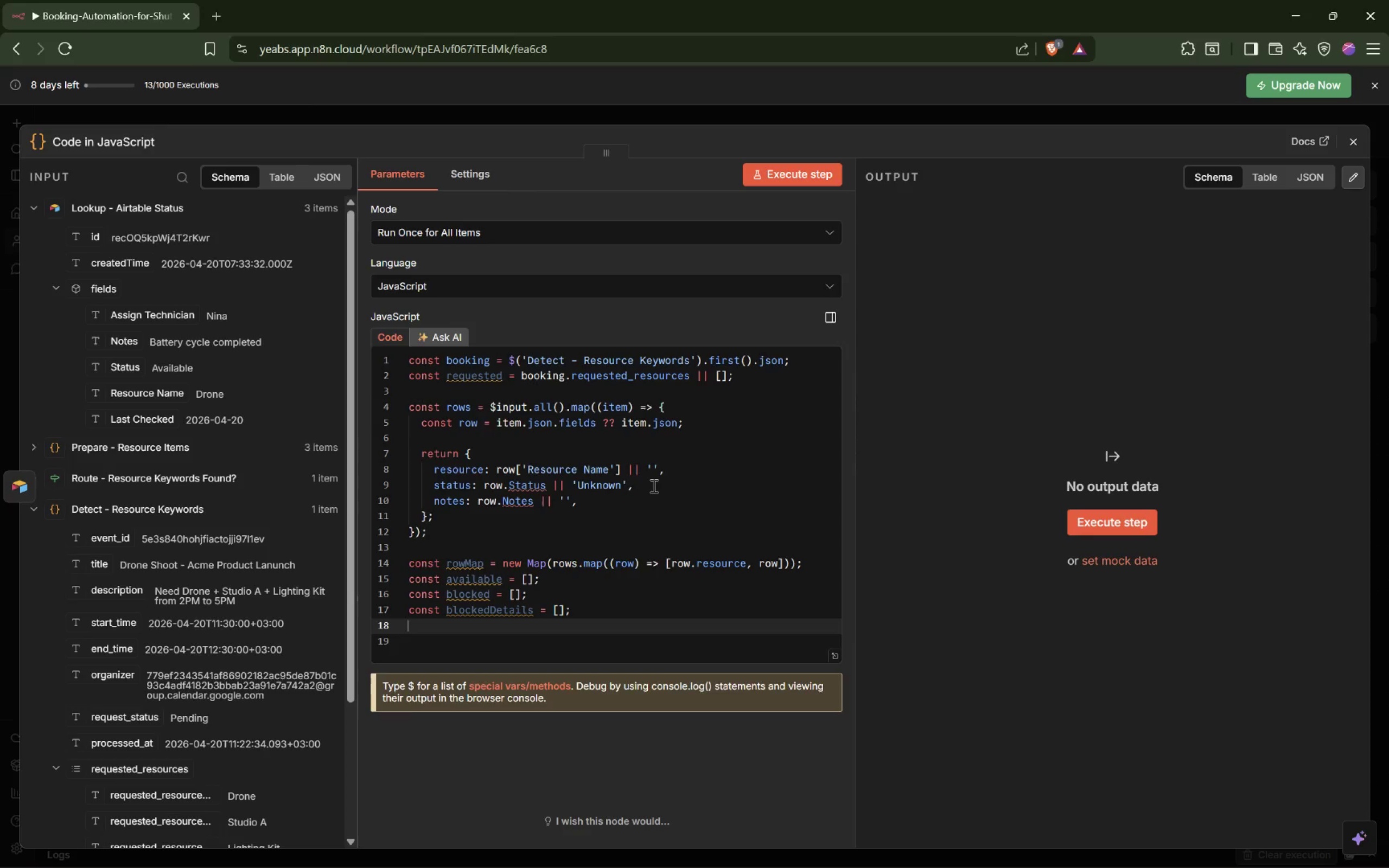 
key(Enter)
 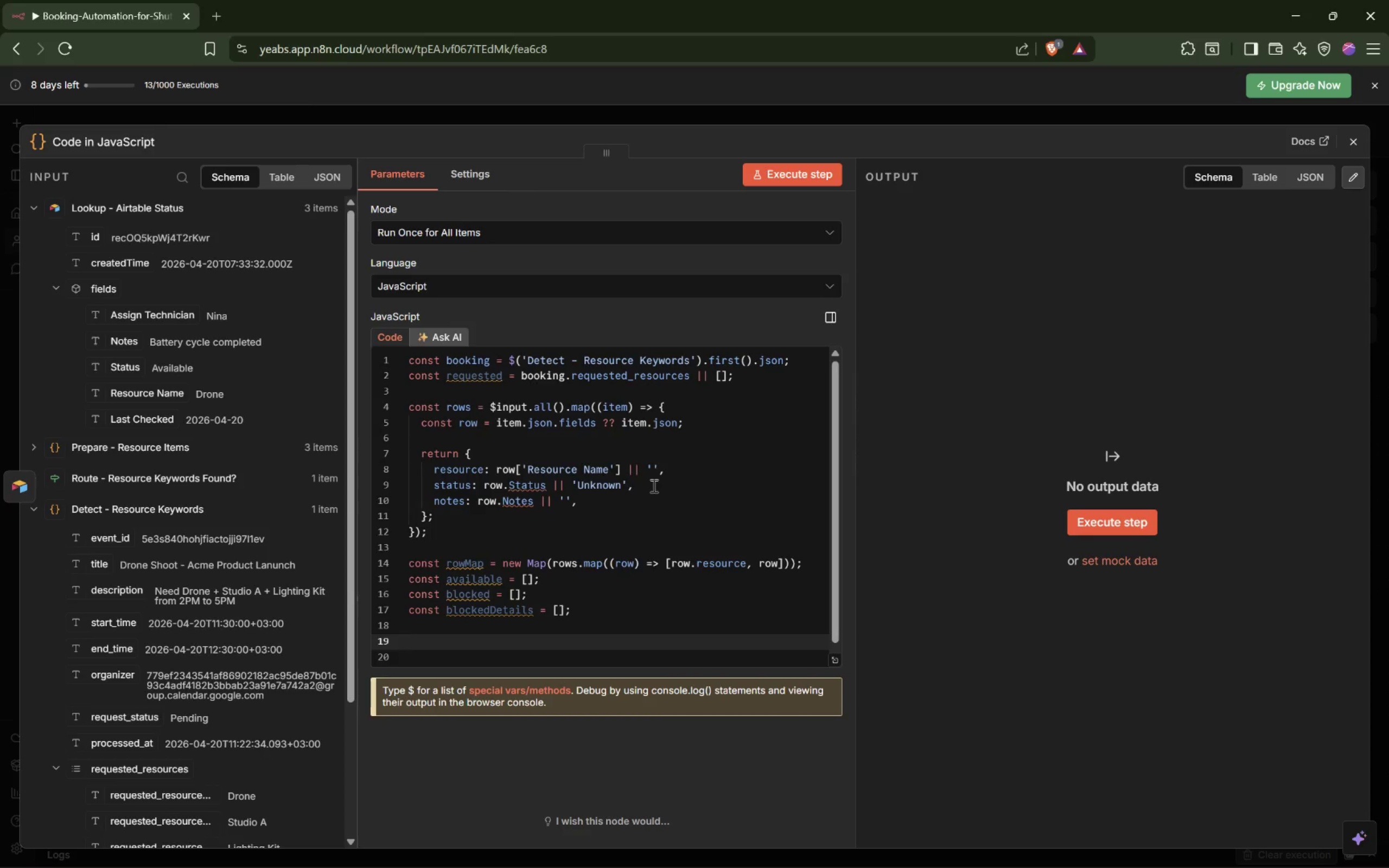 
type(for (const resource of requested) {)
 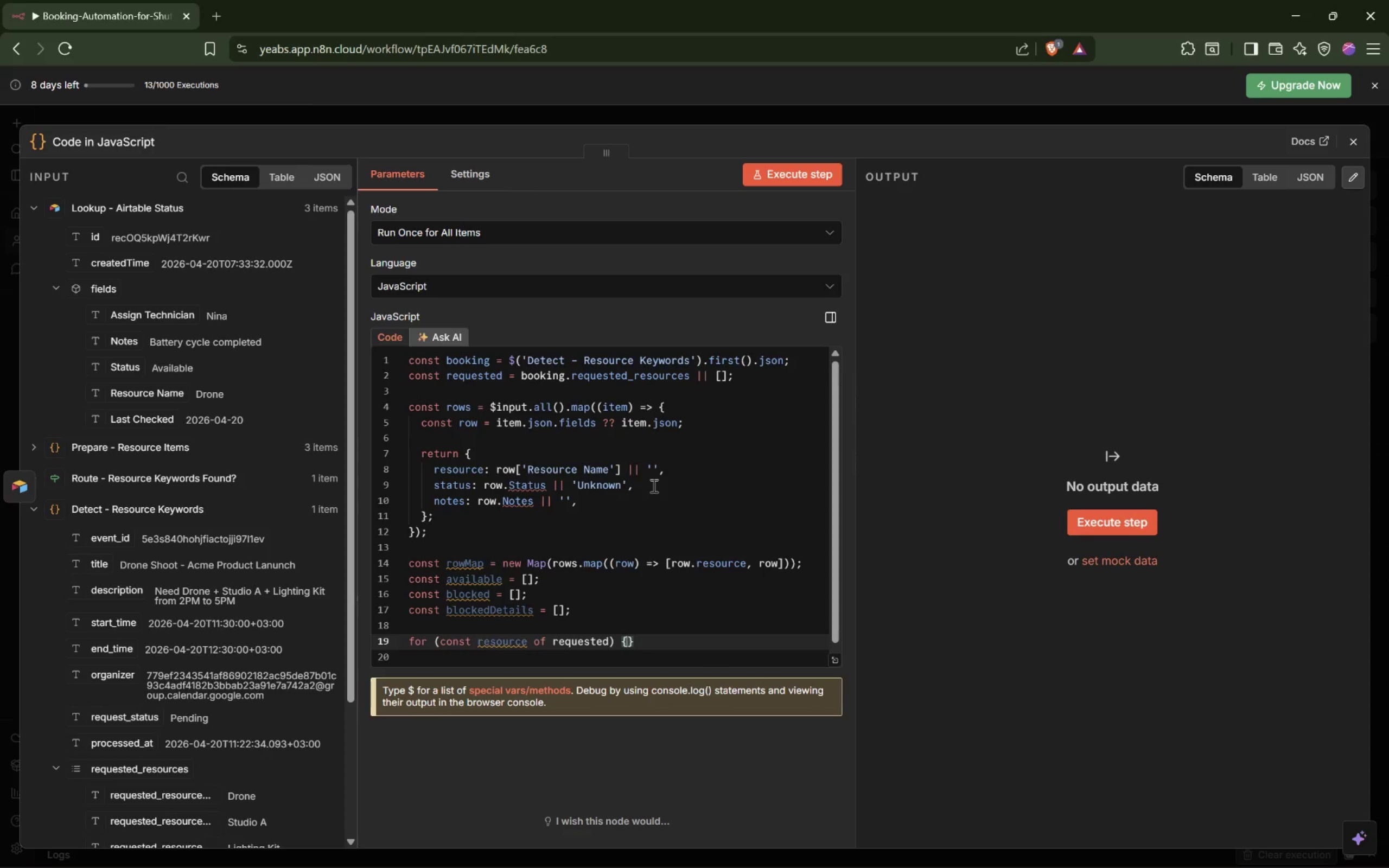 
key(Enter)
 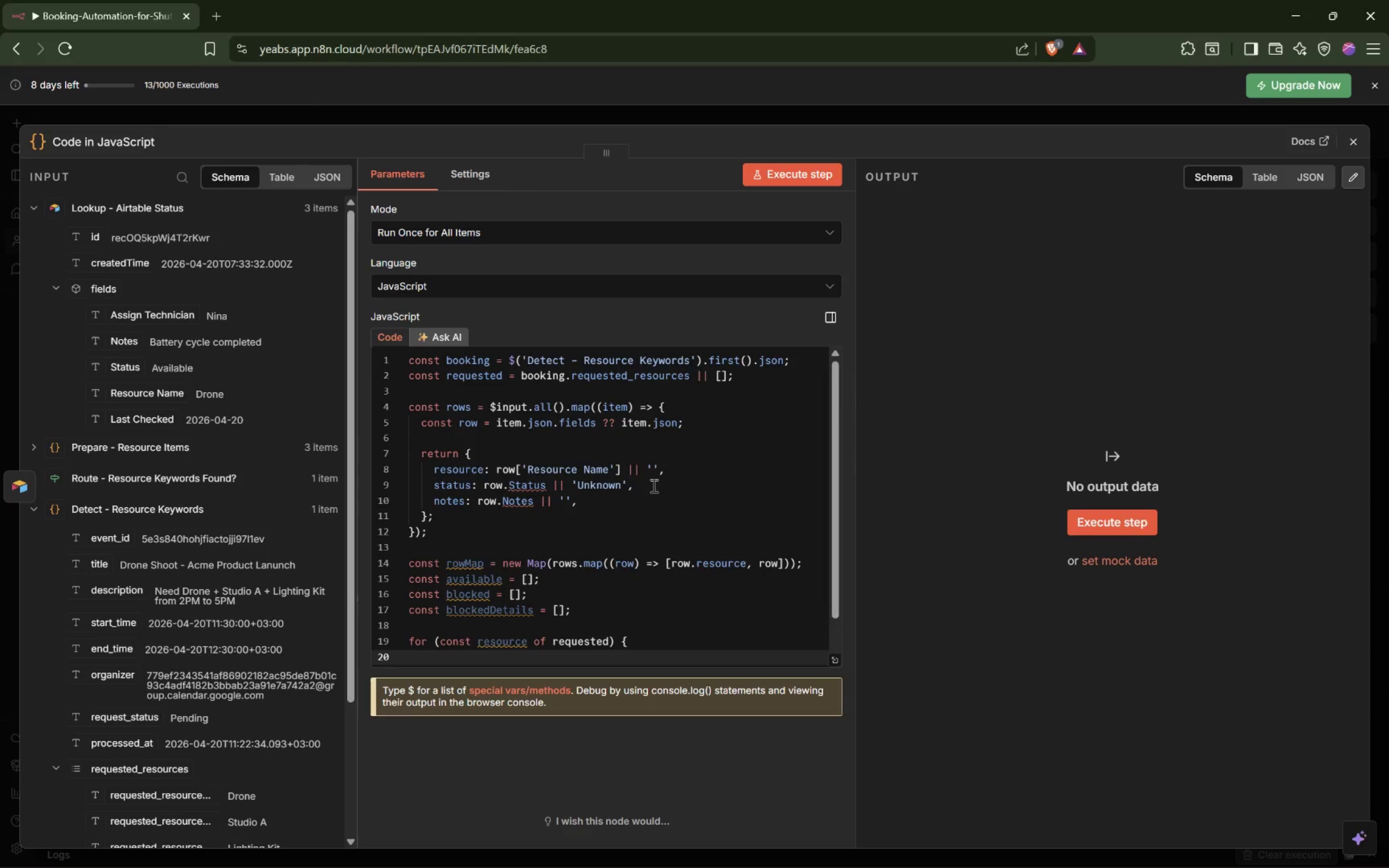 
type(const match = rowMap.get(resou)
 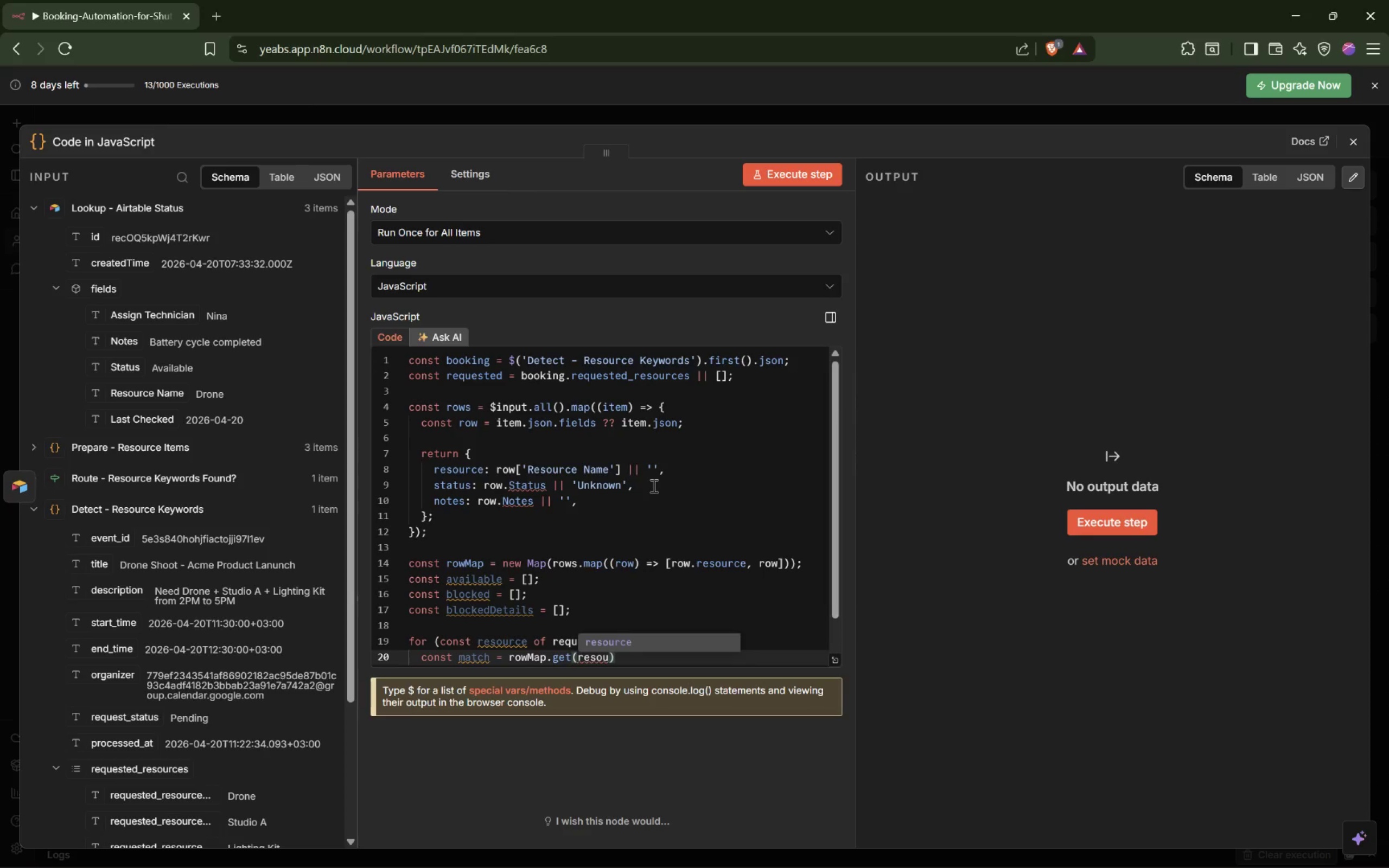 
key(Enter)
 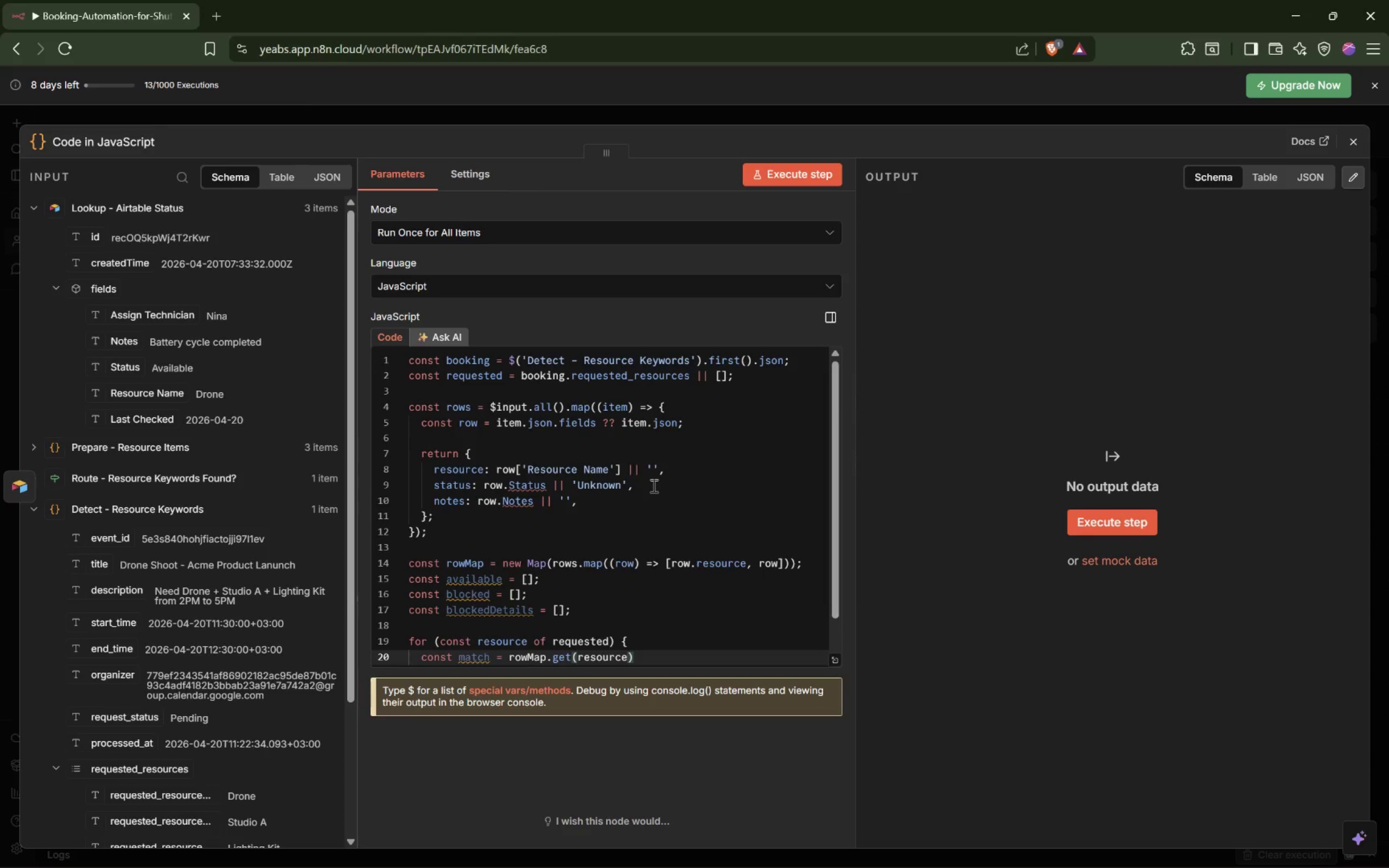 
key(ArrowRight)
 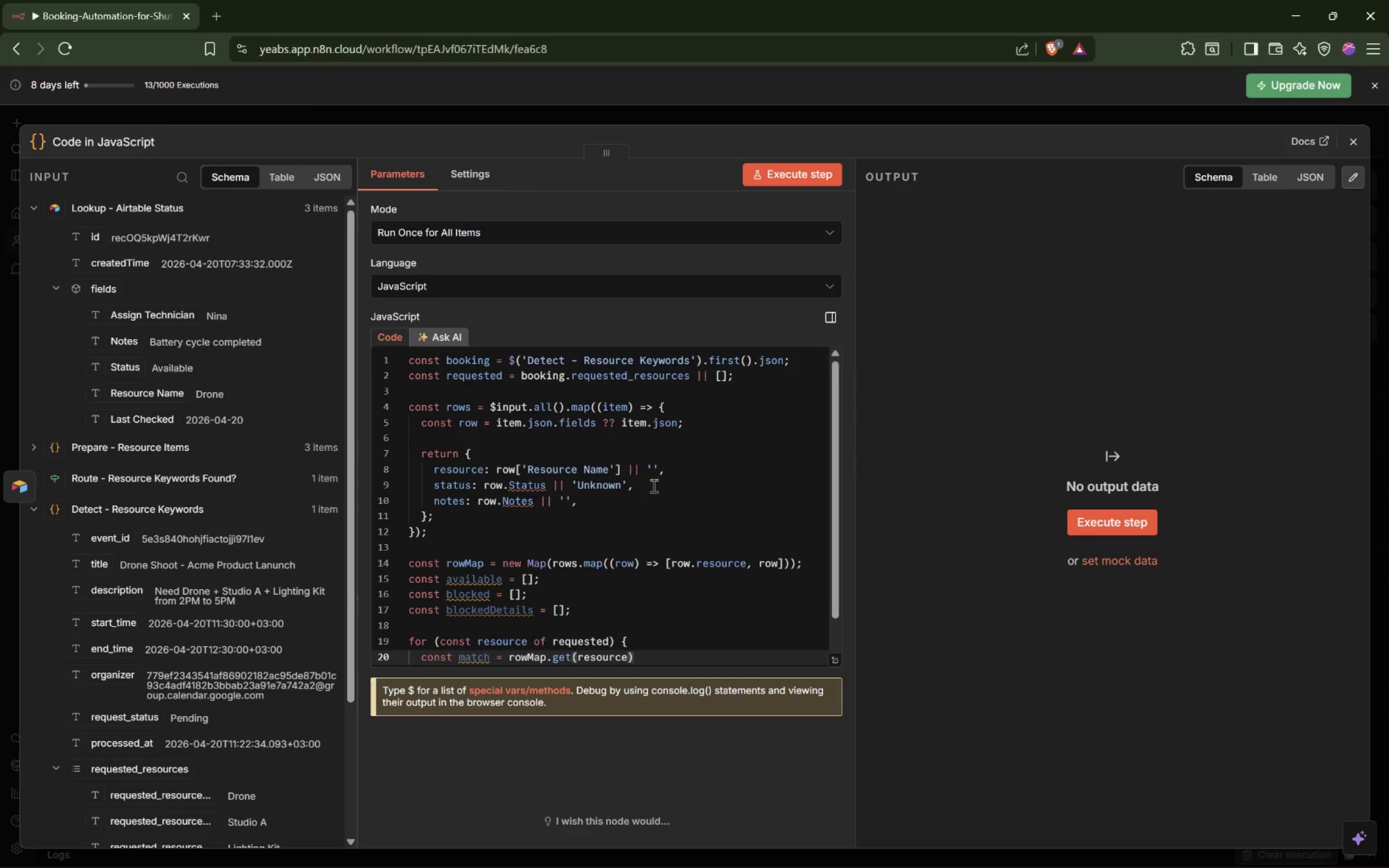 
key(Semicolon)
 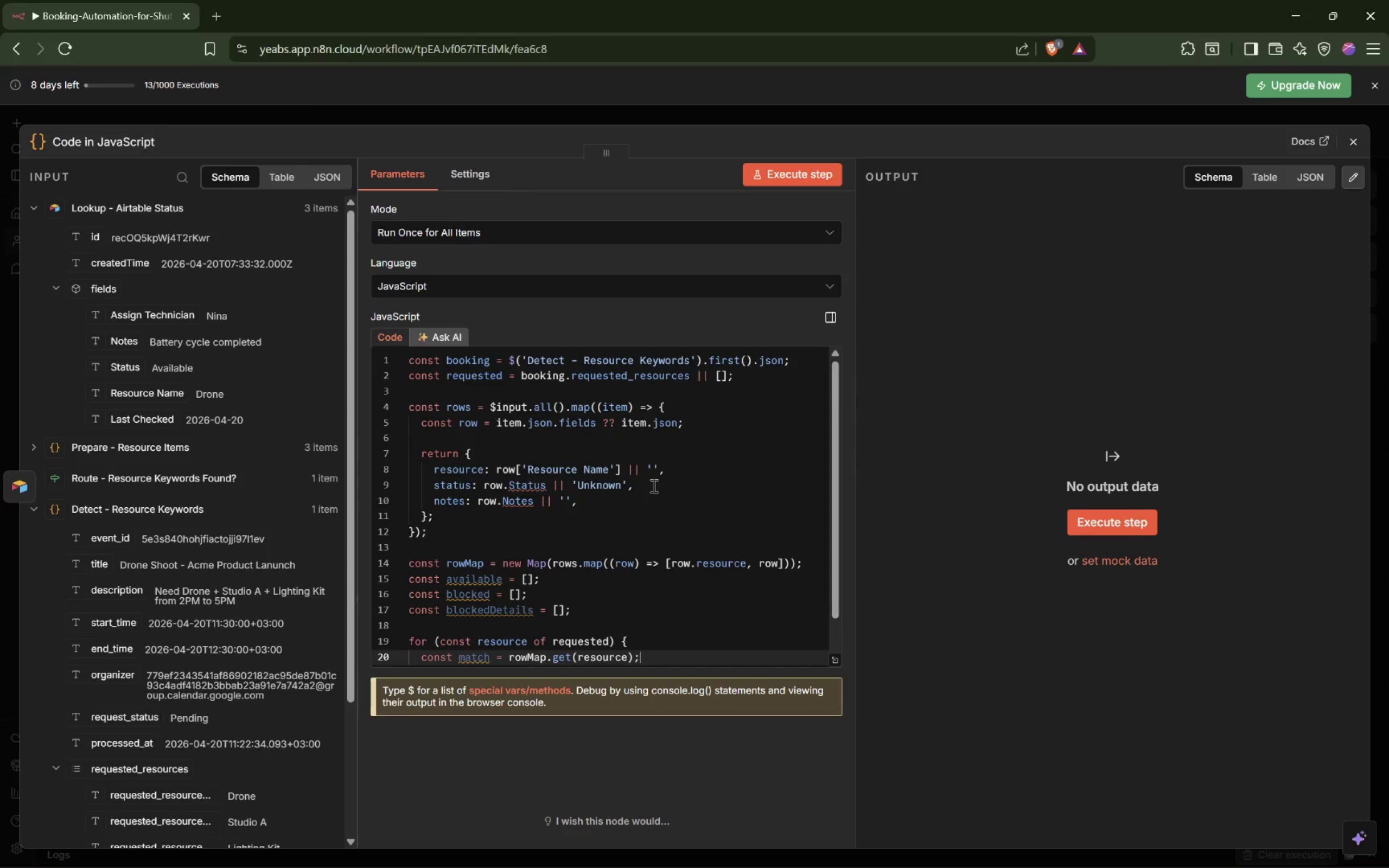 
key(Enter)
 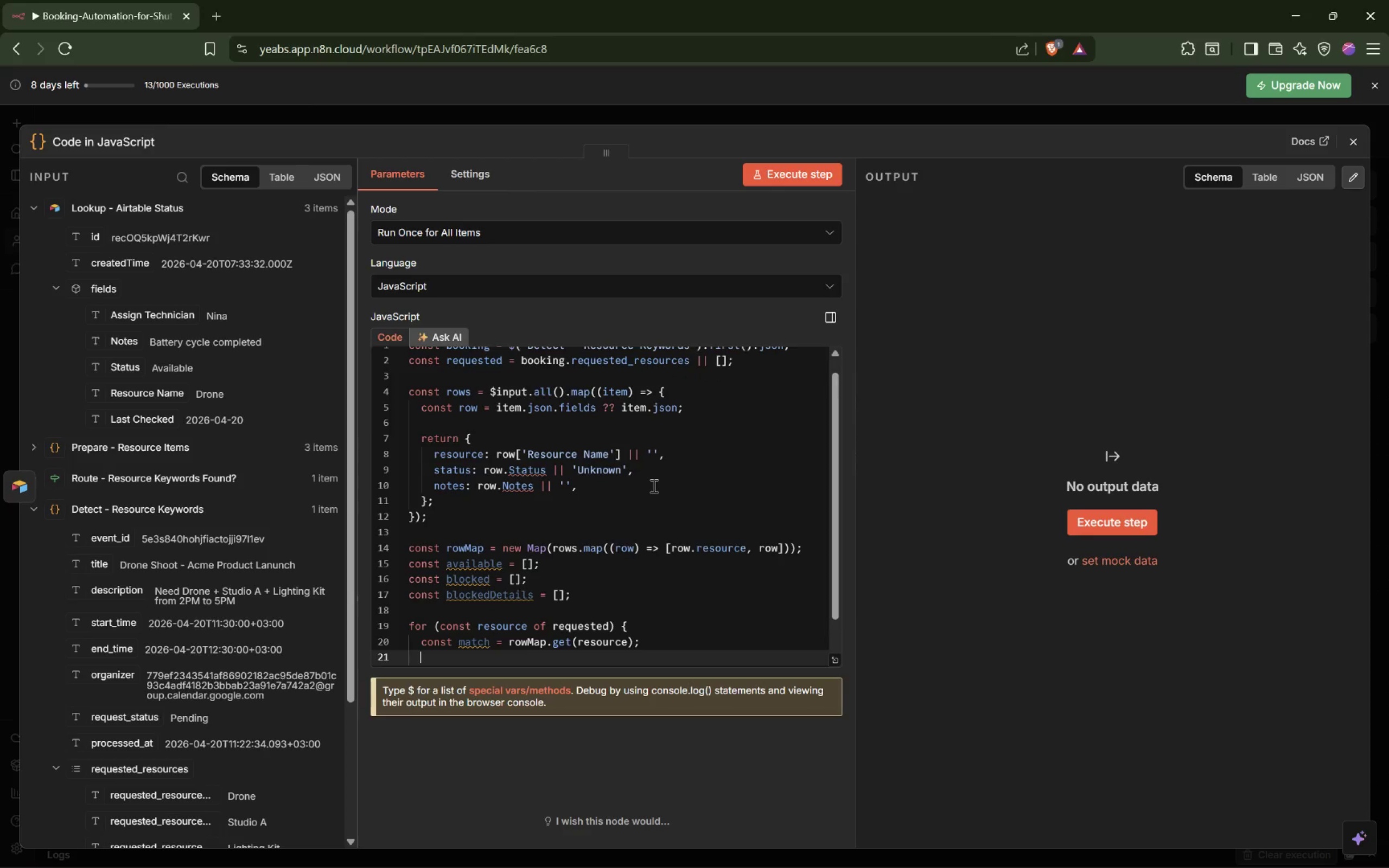 
type(if(!m)
key(Tab)
type() {)
 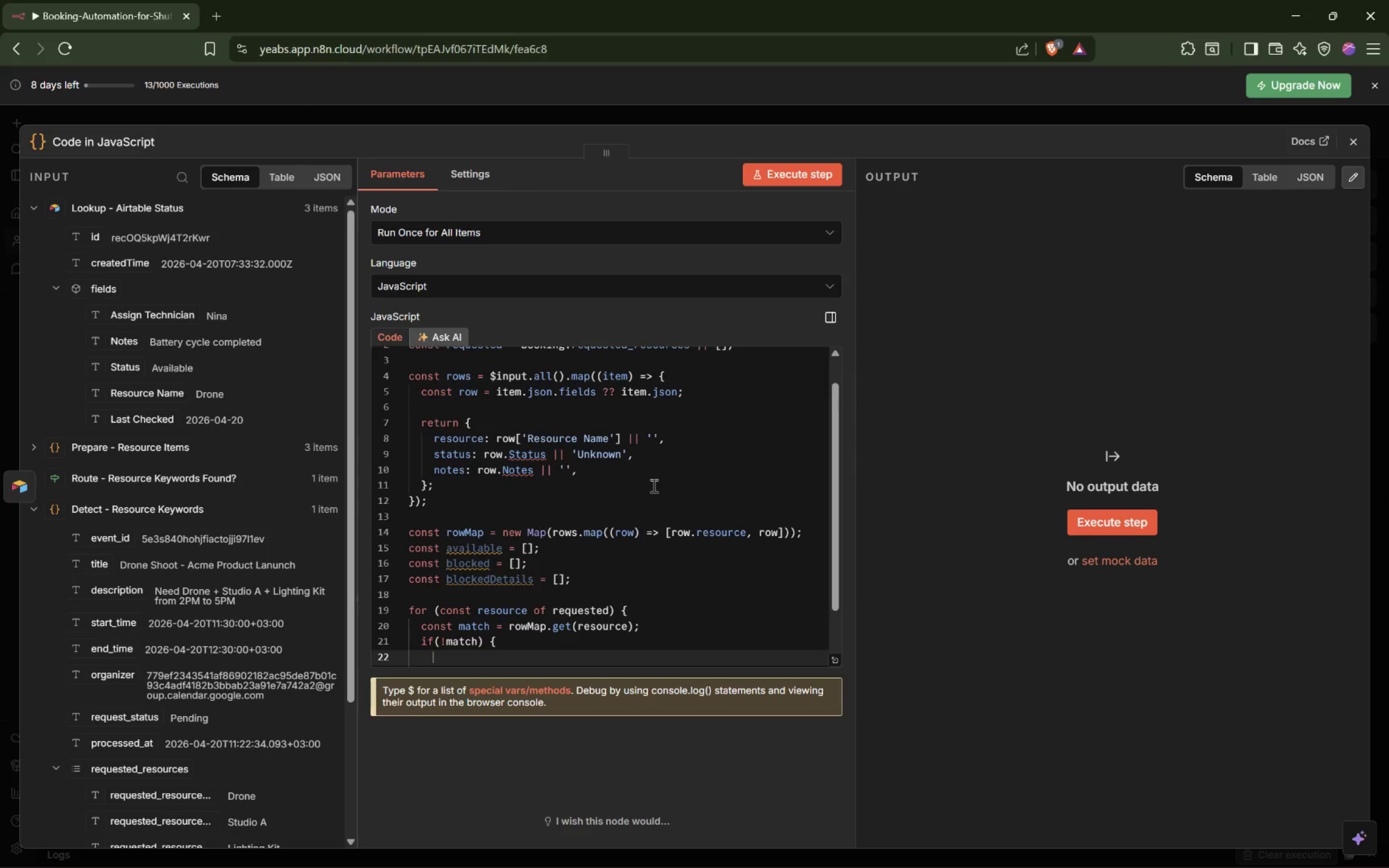 
 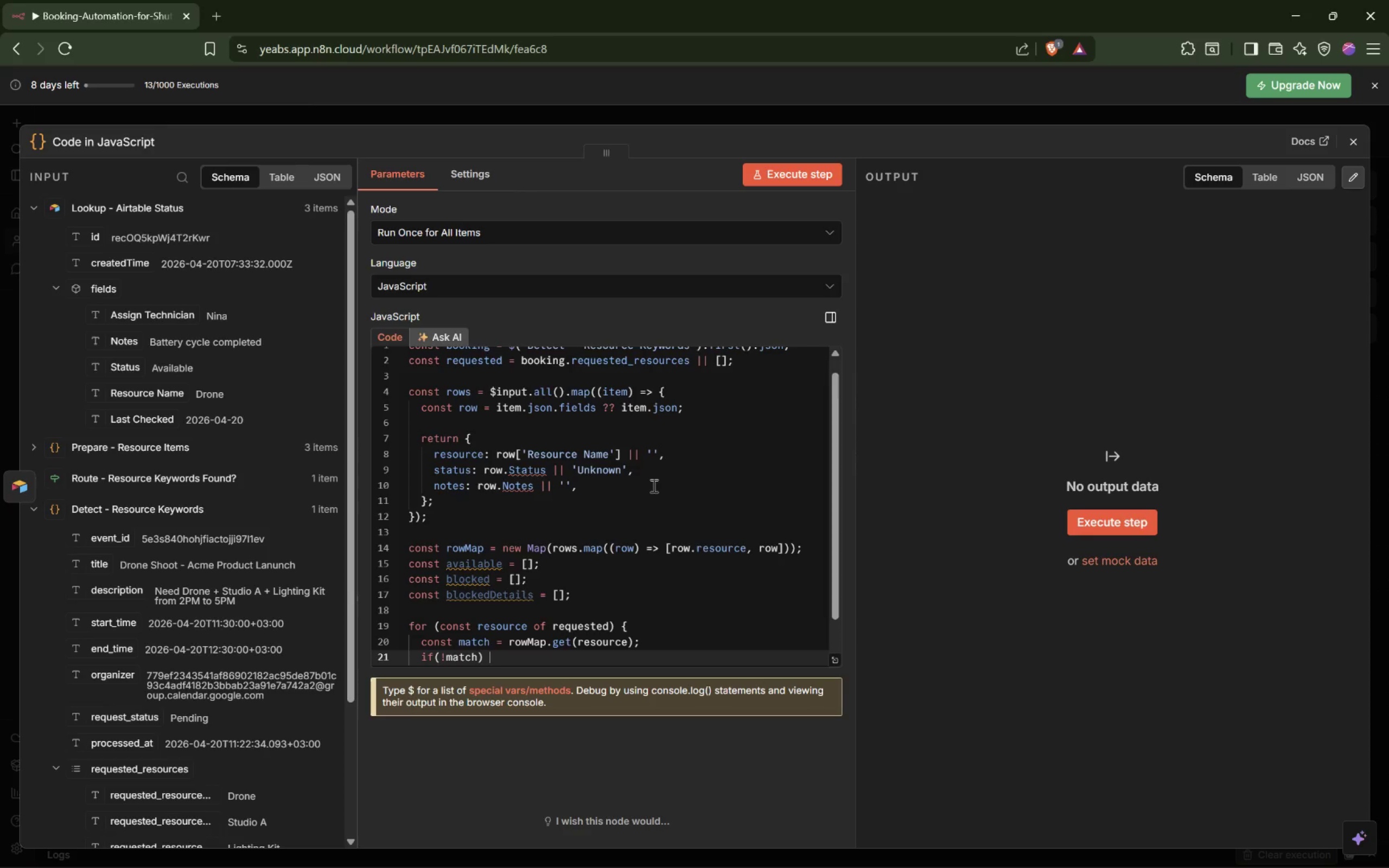 
key(Enter)
 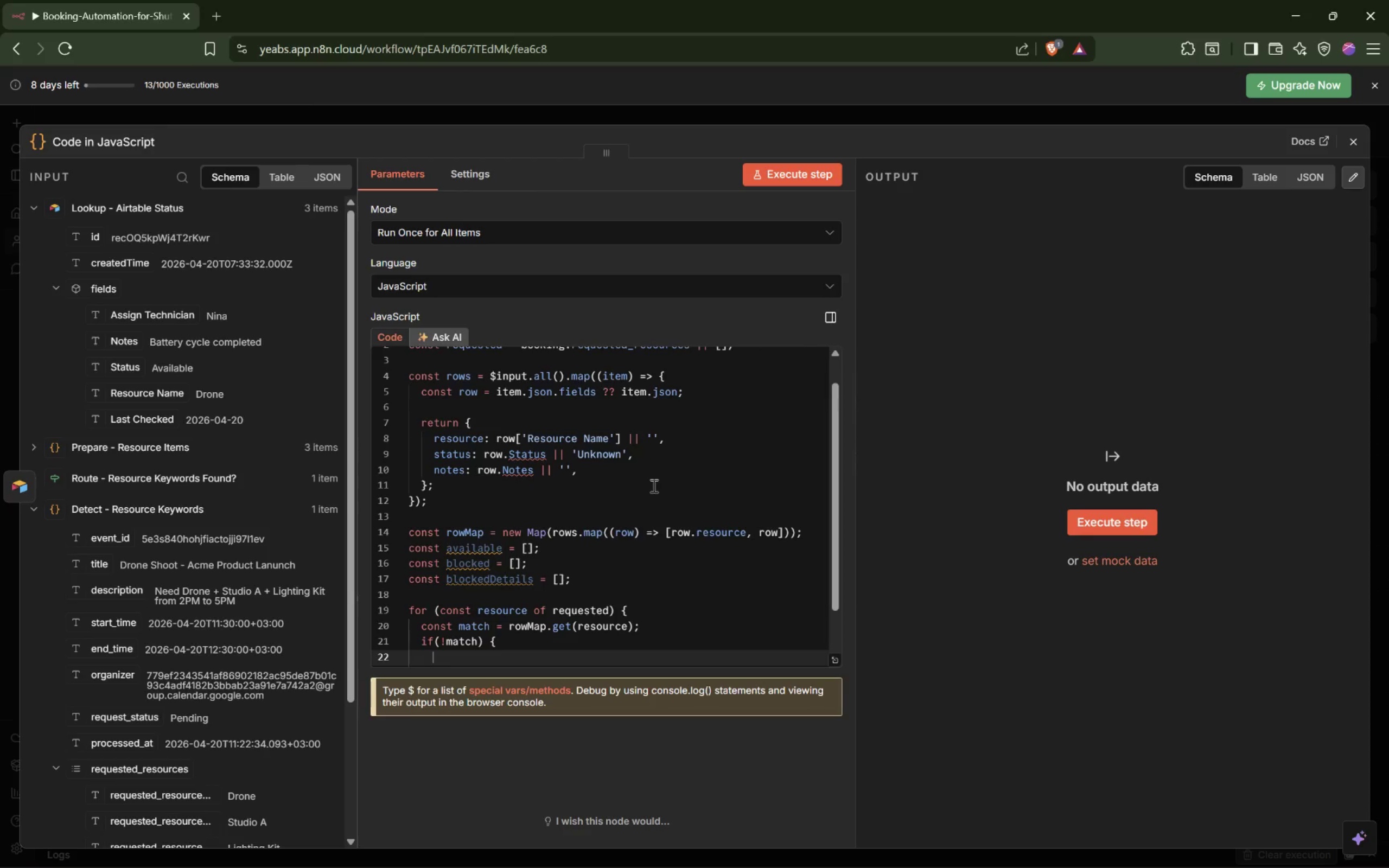 
type(blocked.push(rse)
key(Backspace)
key(Backspace)
key(Backspace)
type(e)
key(Backspace)
type(resou)
key(Tab)
type())
 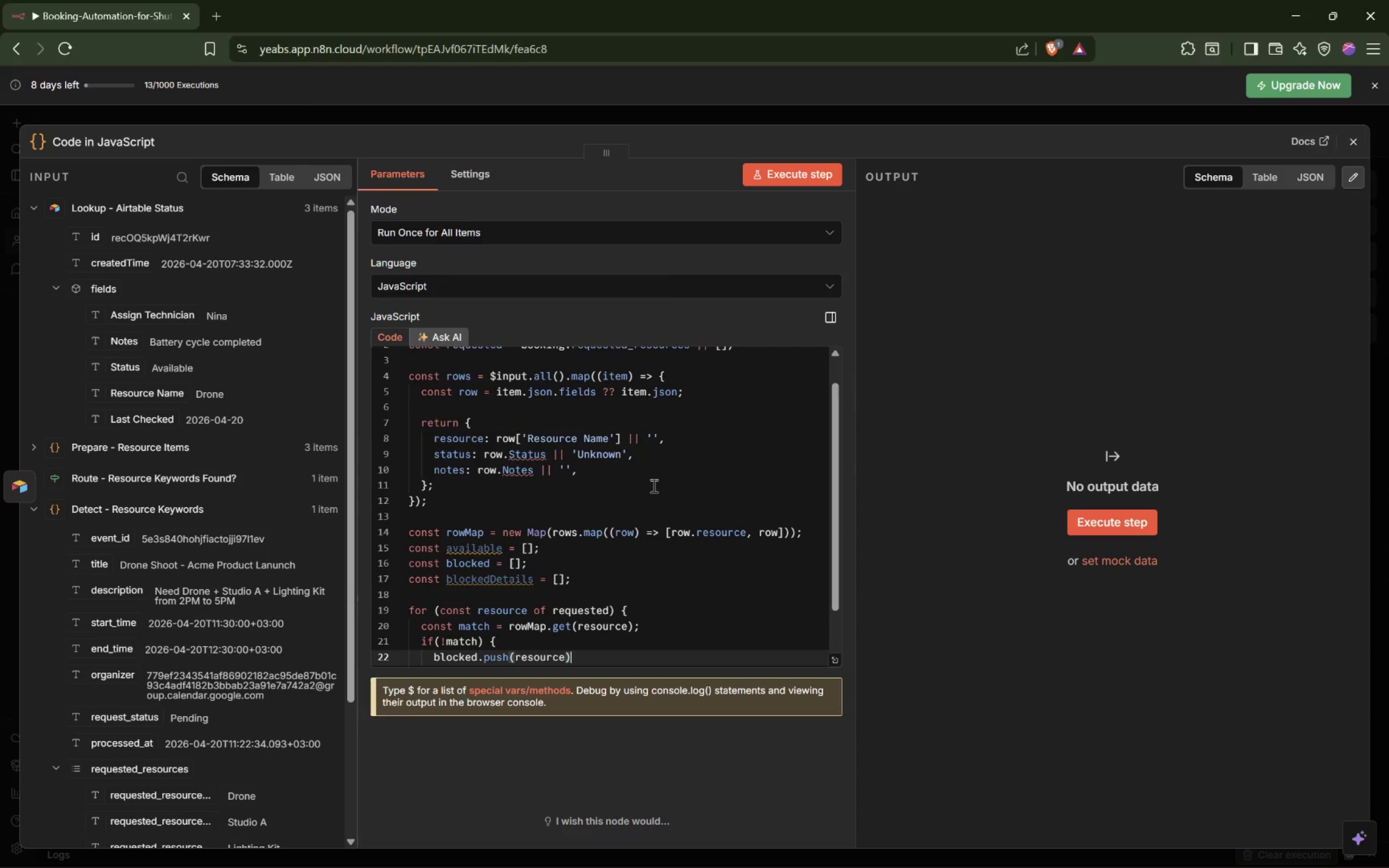 
wait(24.91)
 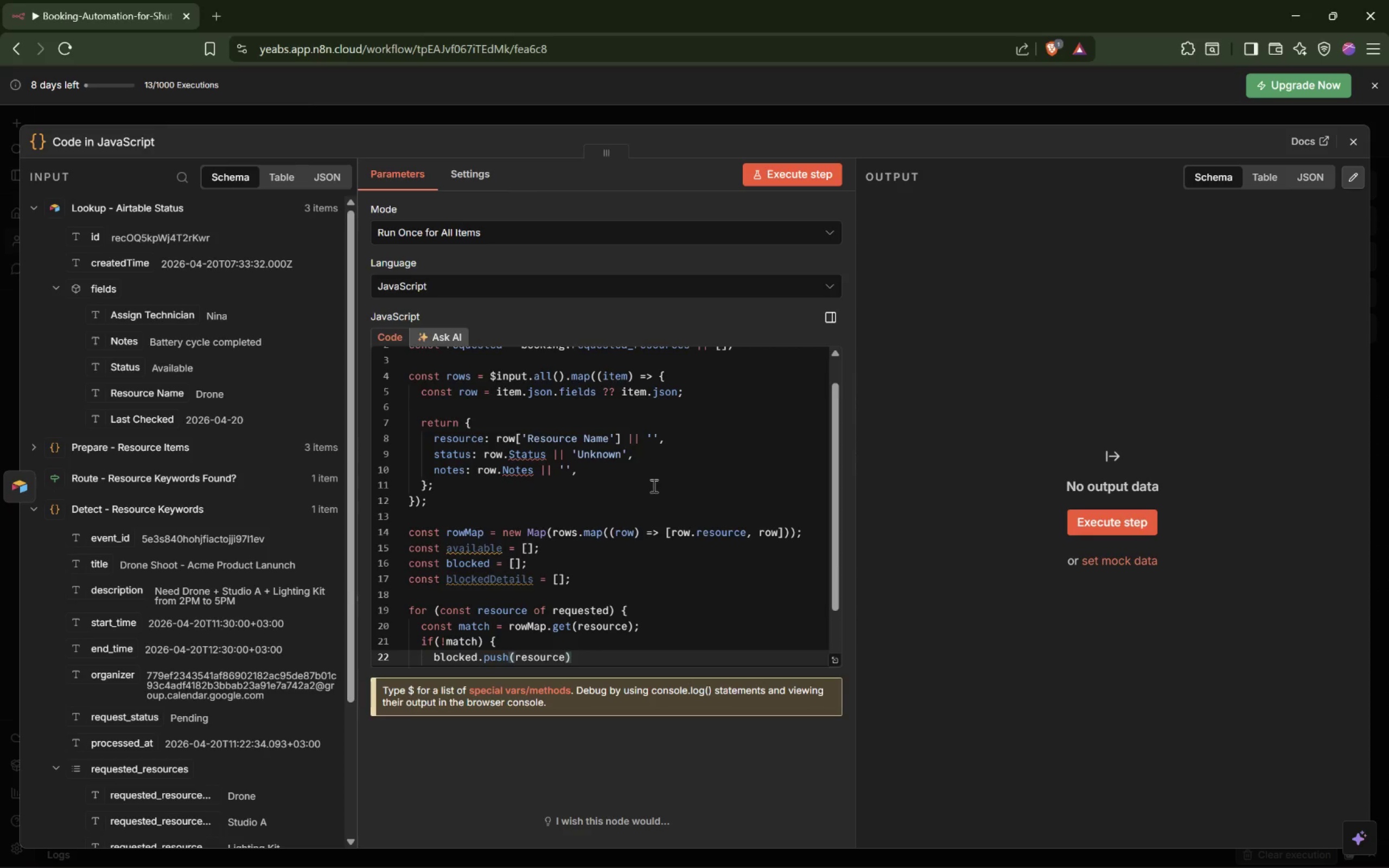 
key(Semicolon)
 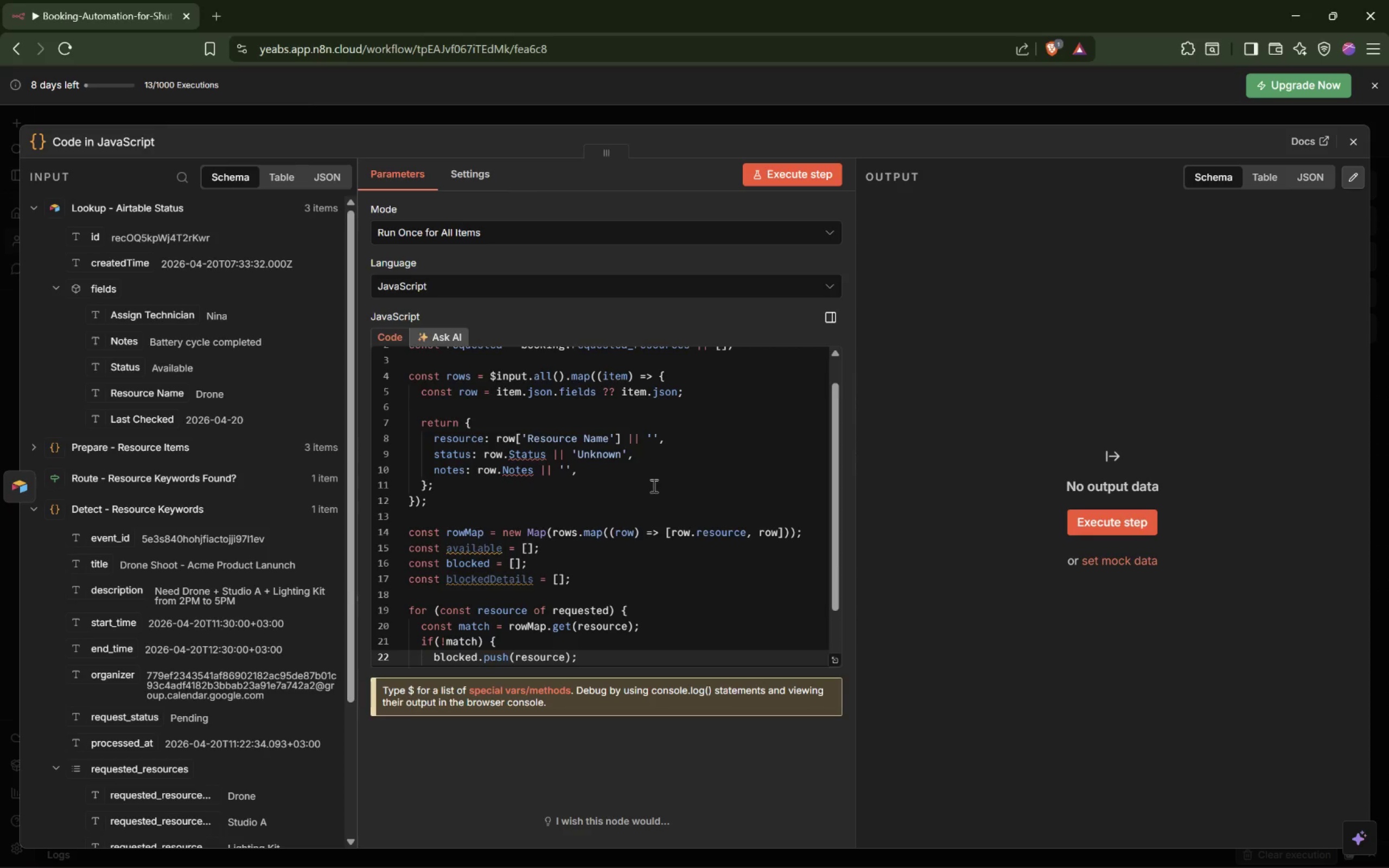 
wait(28.42)
 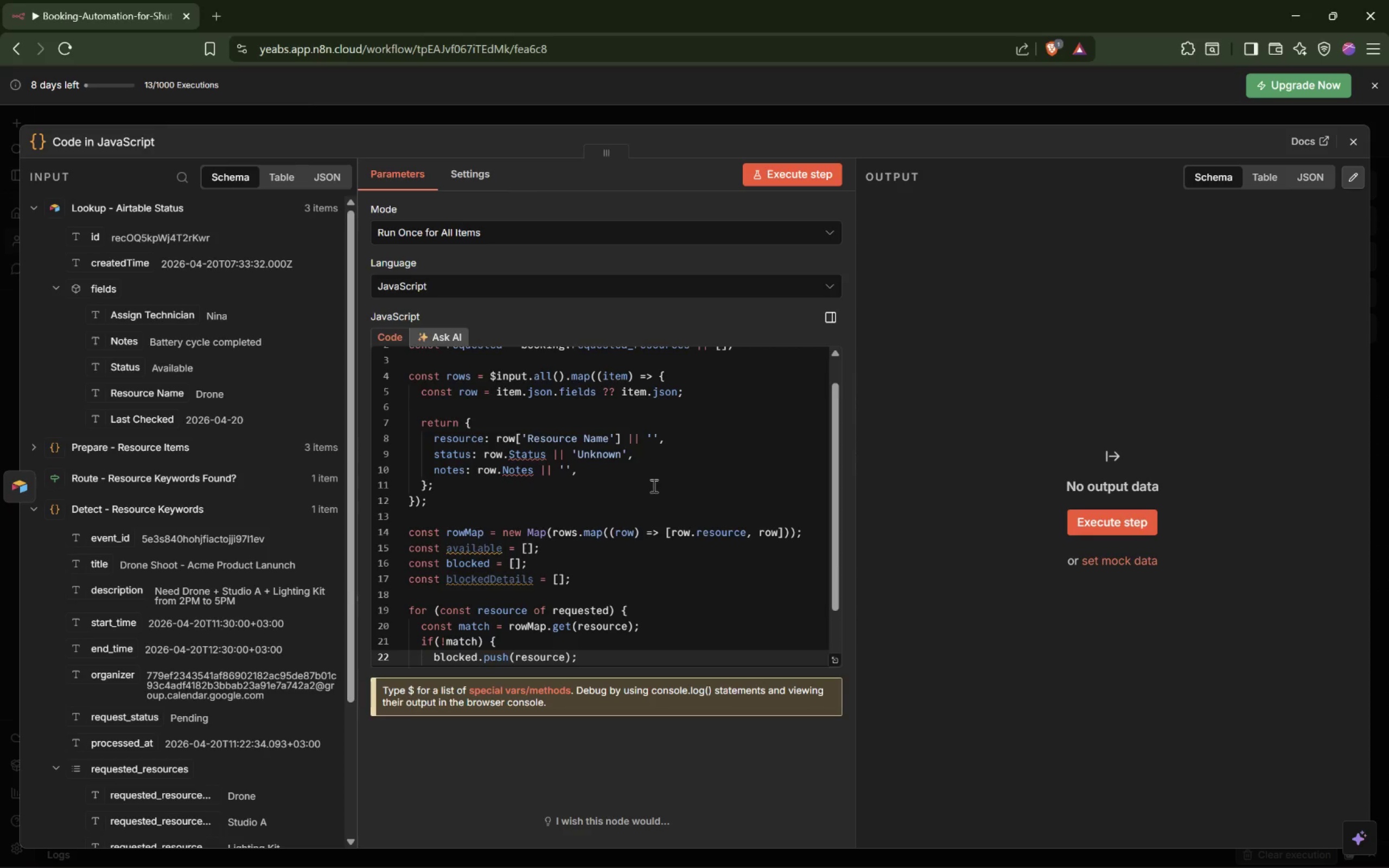 
key(Enter)
 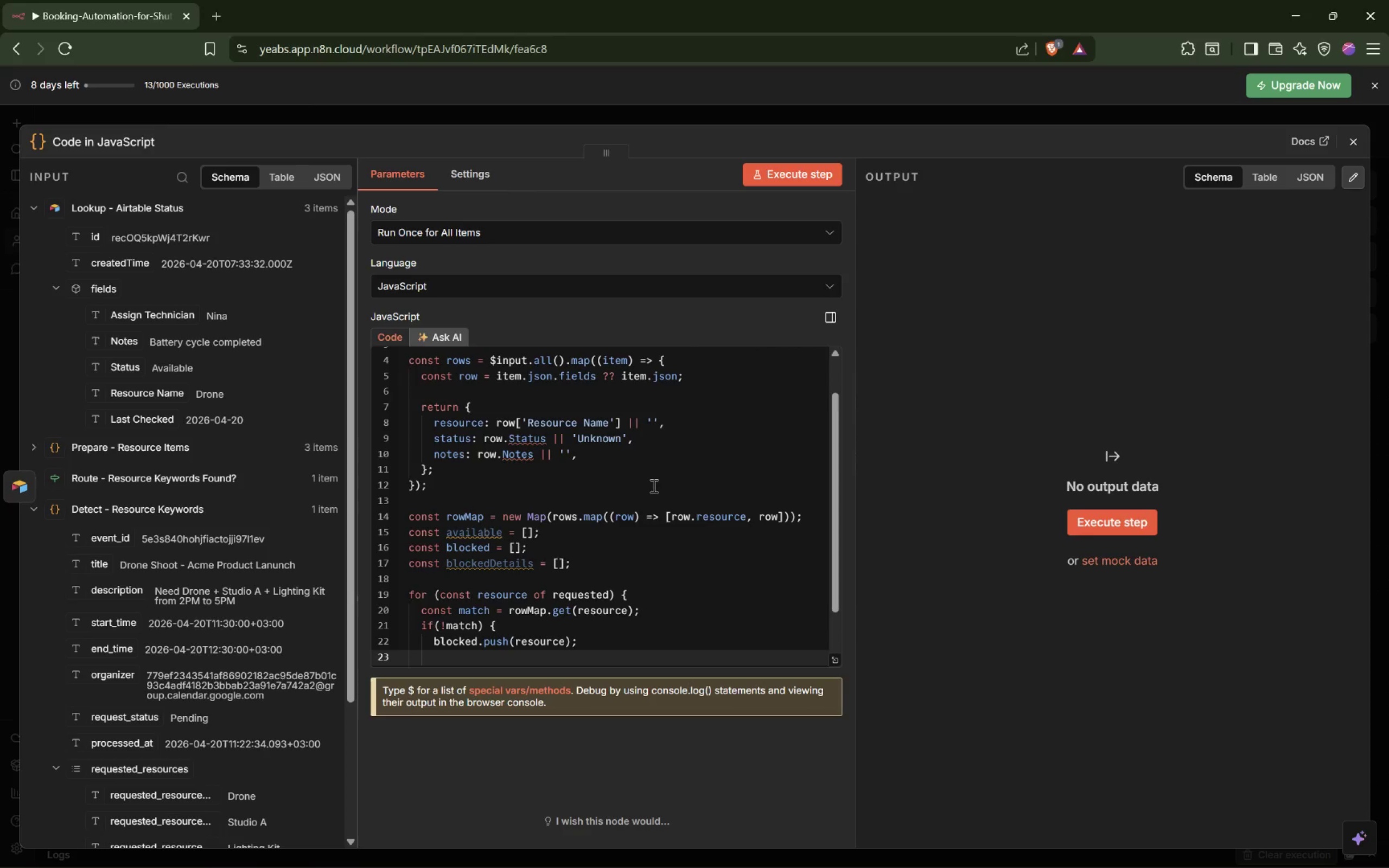 
type(bo)
key(Backspace)
type(kloc)
key(Backspace)
key(Backspace)
key(Backspace)
key(Backspace)
type(lockedDetails.push({)
 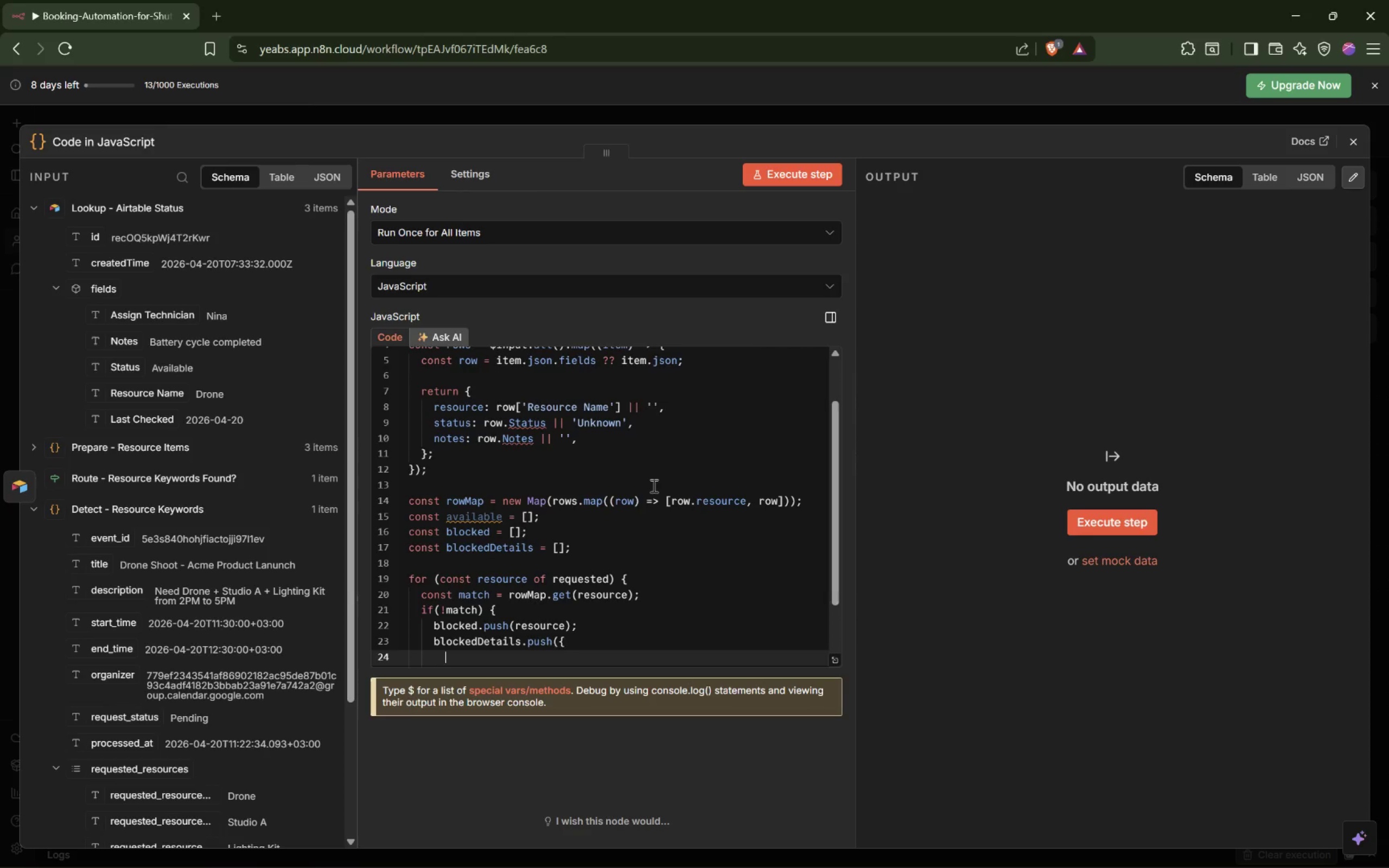 
 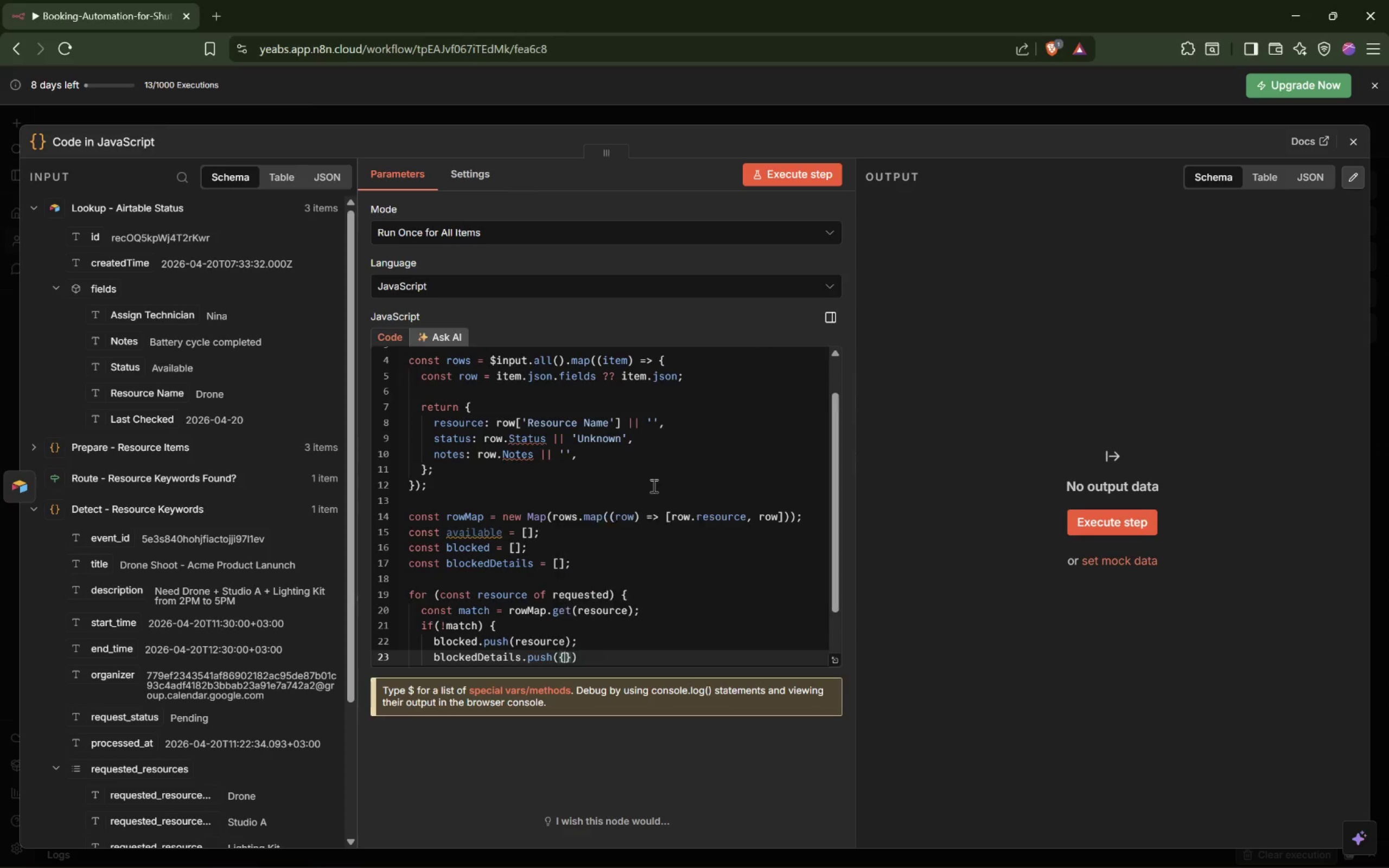 
key(Enter)
 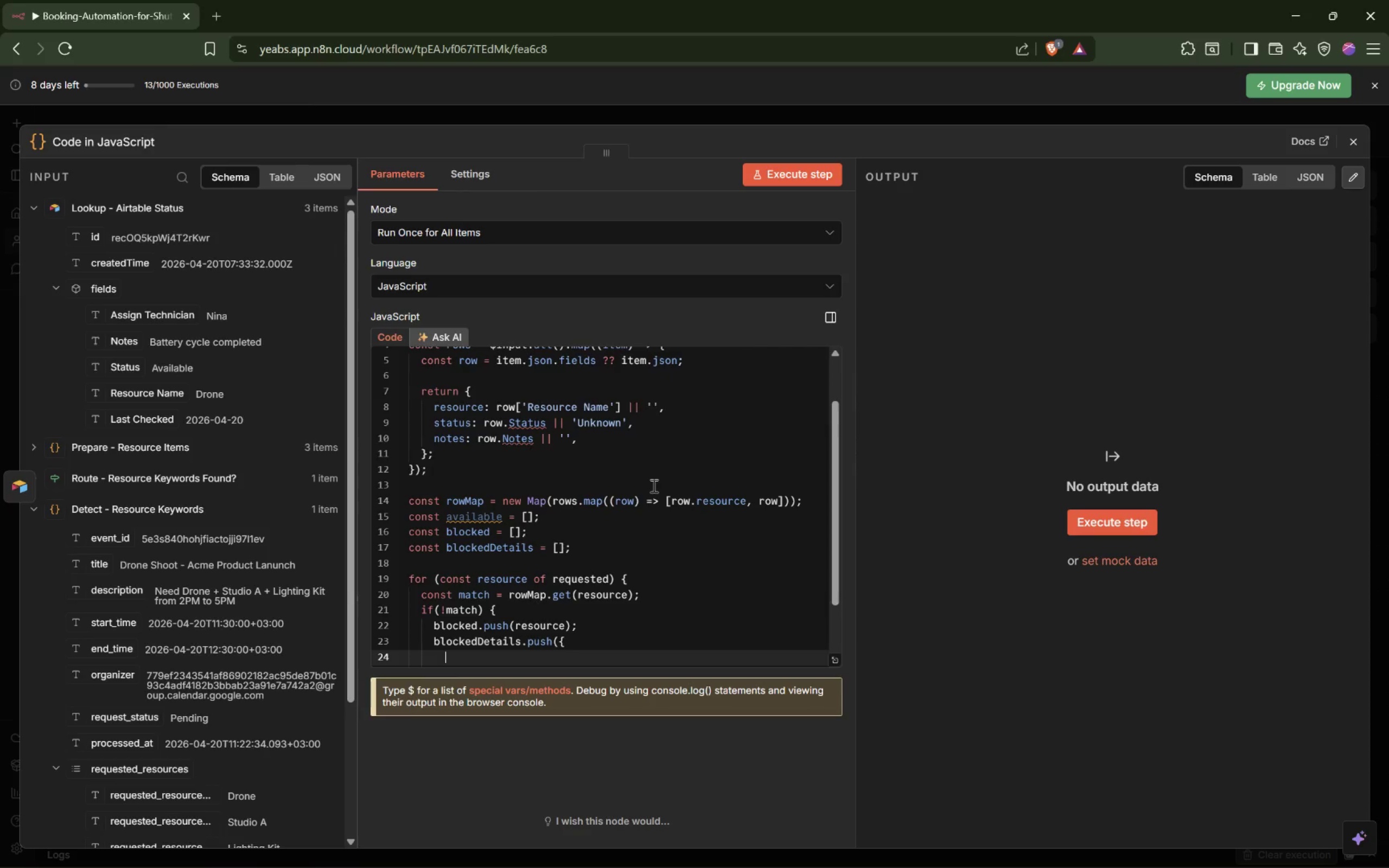 
type(resou)
key(Tab)
type(,)
 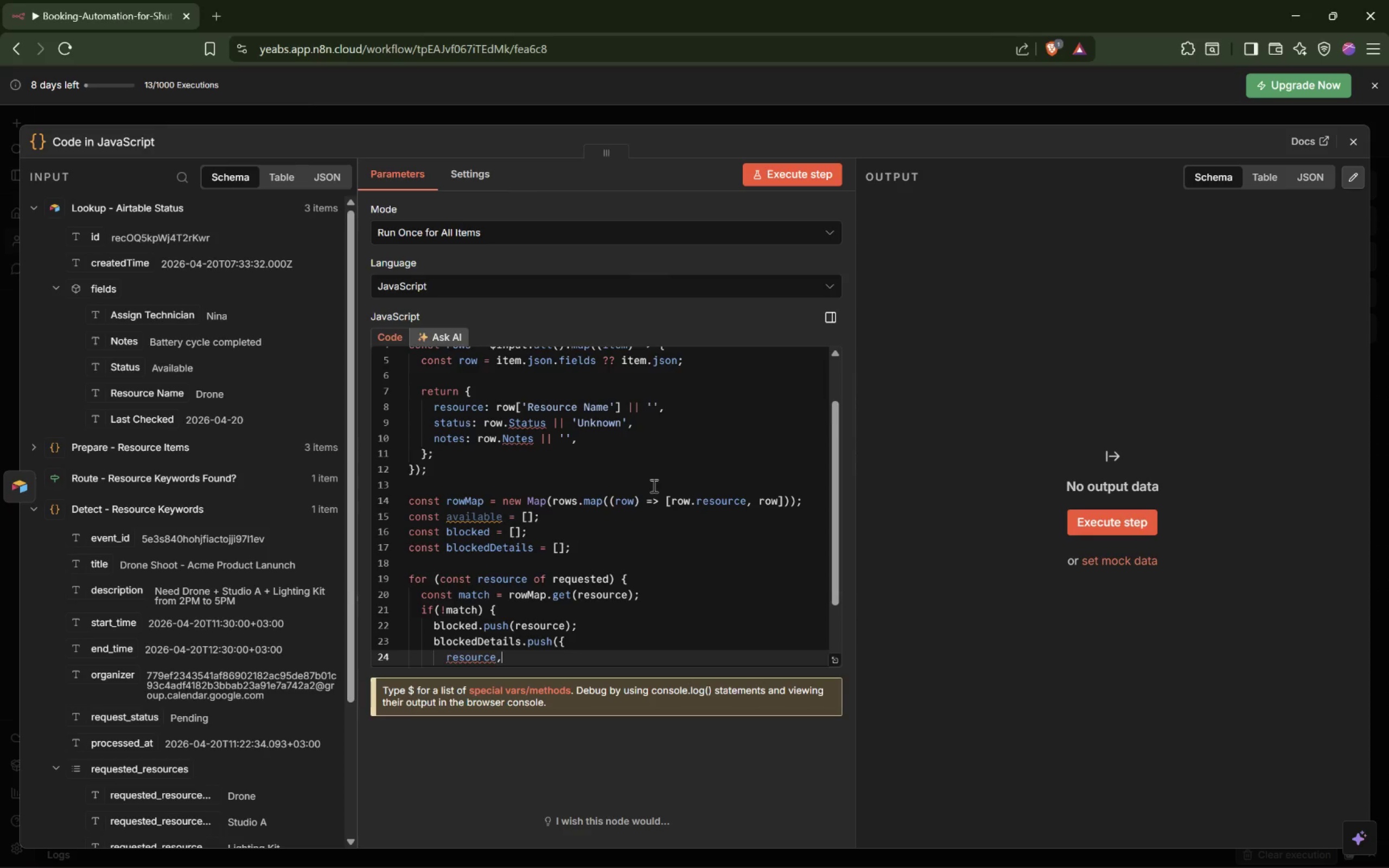 
key(Enter)
 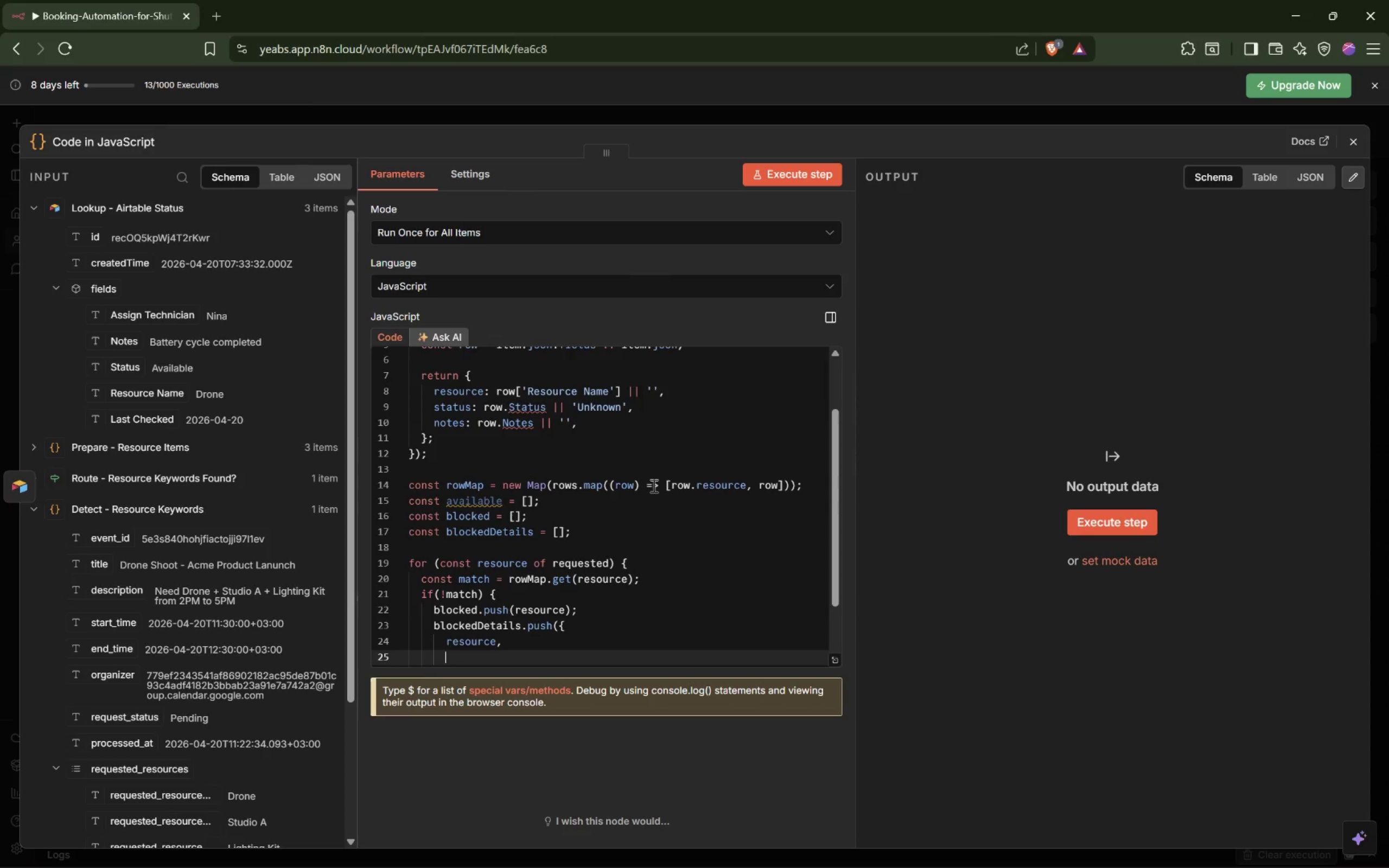 
type(reason: 'Missiong)
key(Backspace)
key(Backspace)
key(Backspace)
type(ng from Airtable)
 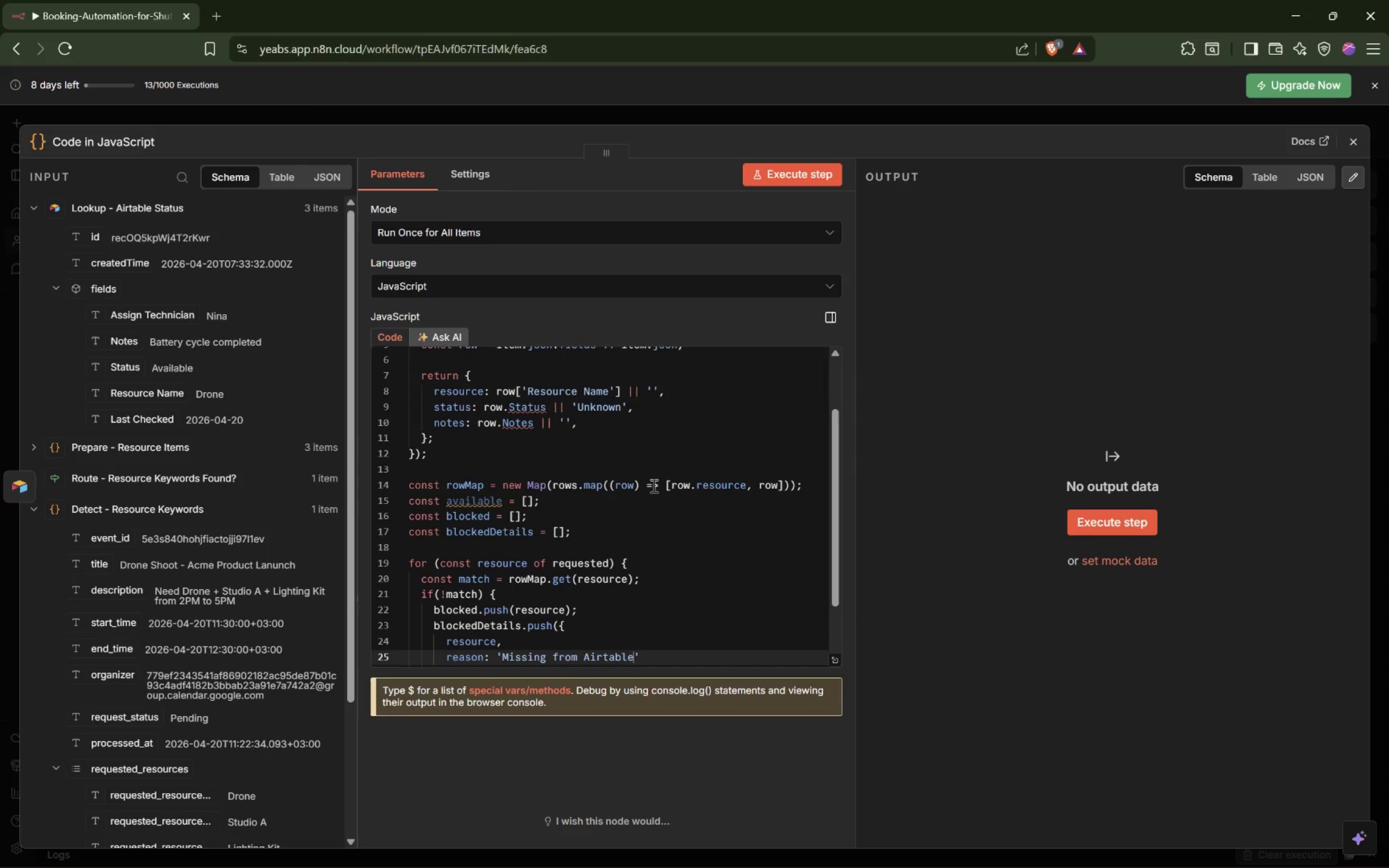 
key(ArrowRight)
 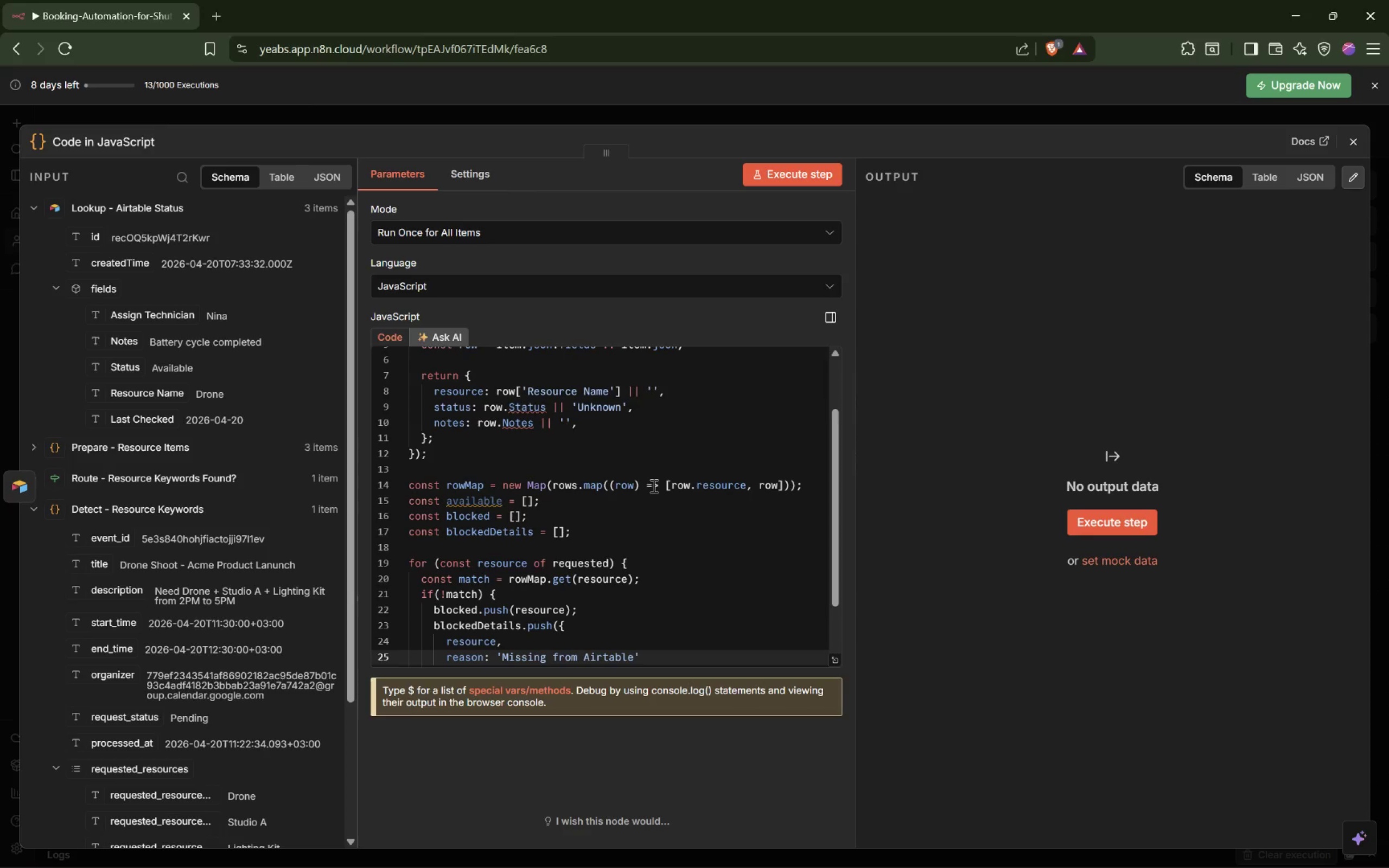 
key(Comma)
 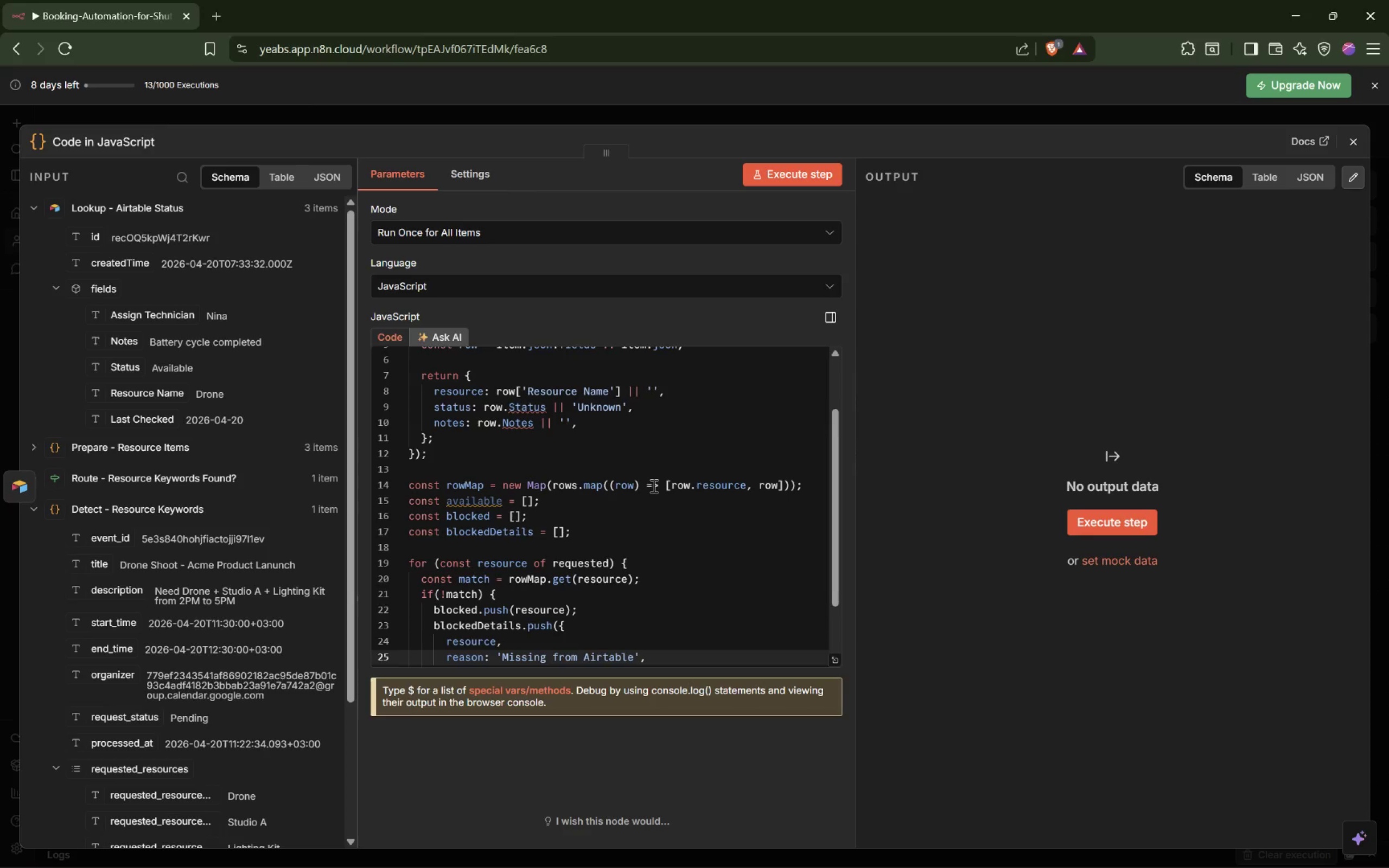 
key(ArrowDown)
 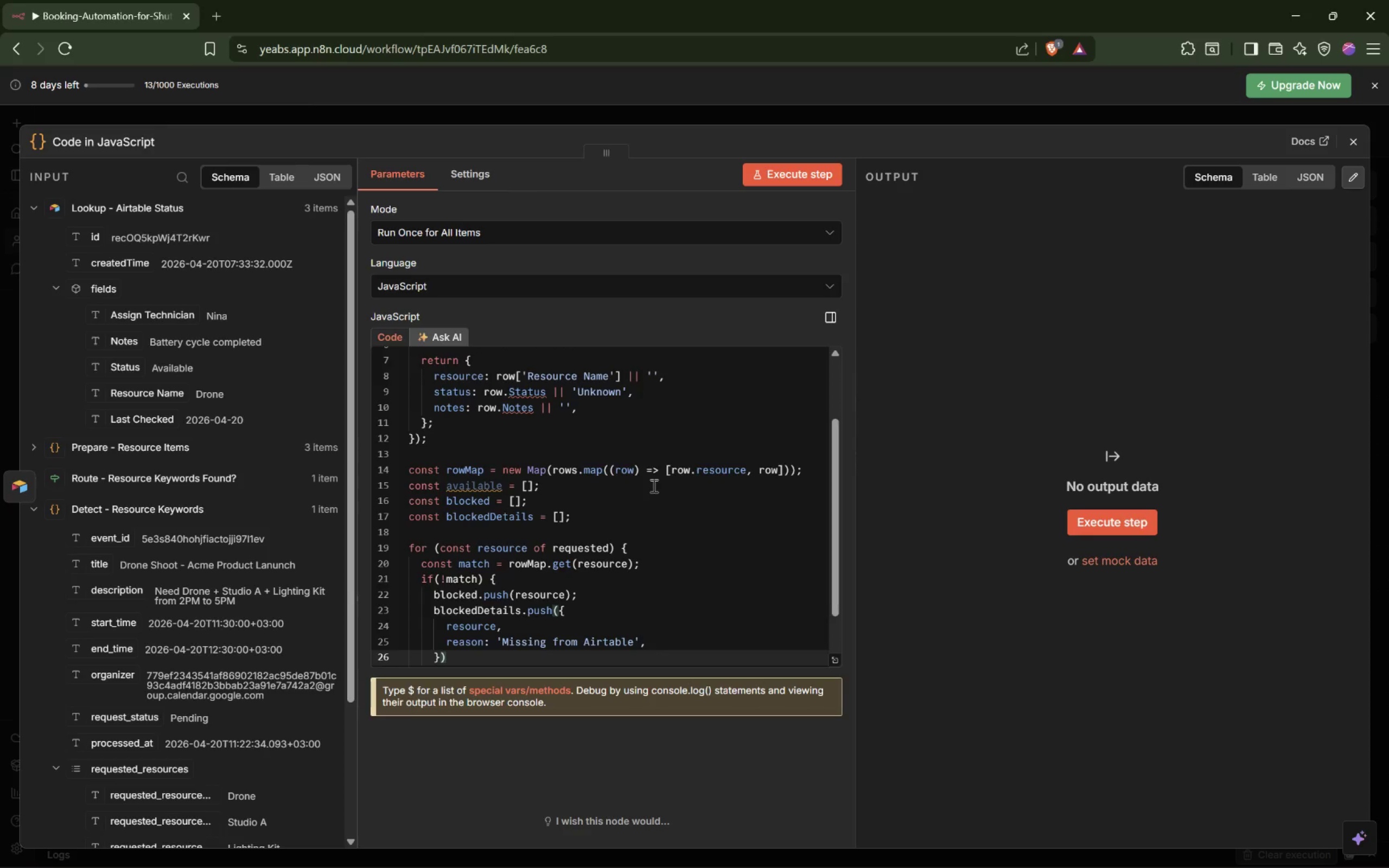 
key(Semicolon)
 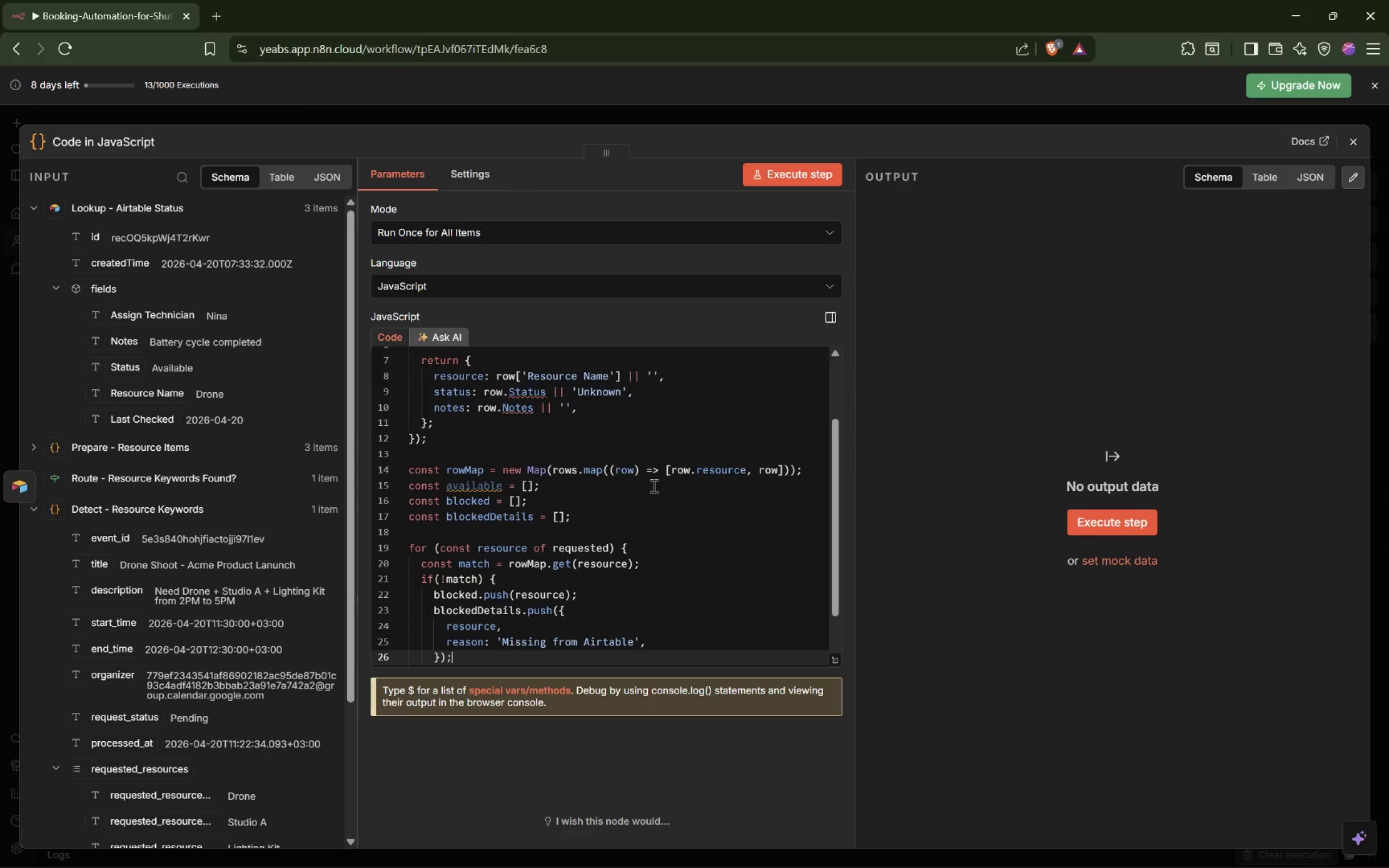 
key(Enter)
 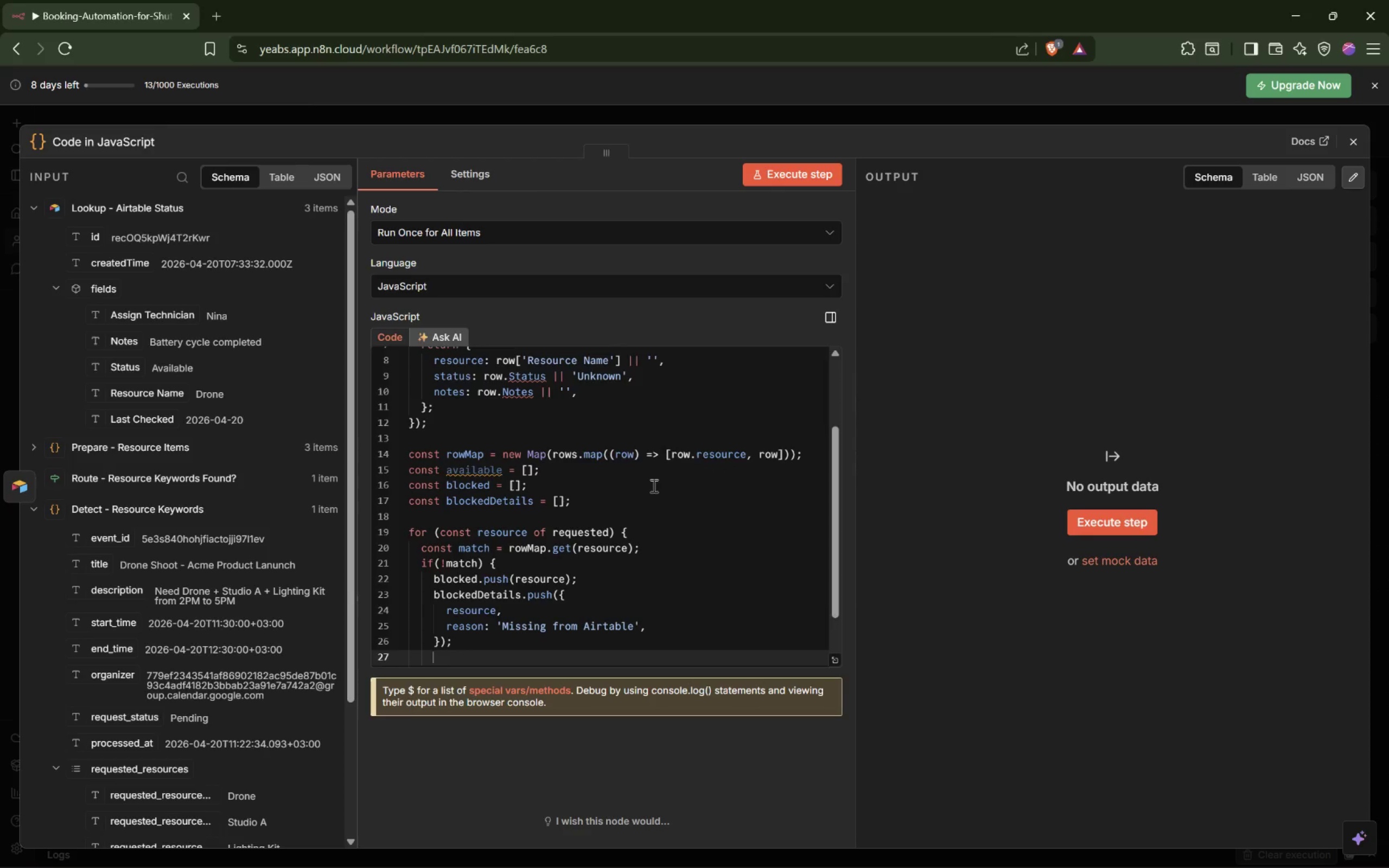 
type(continue;)
 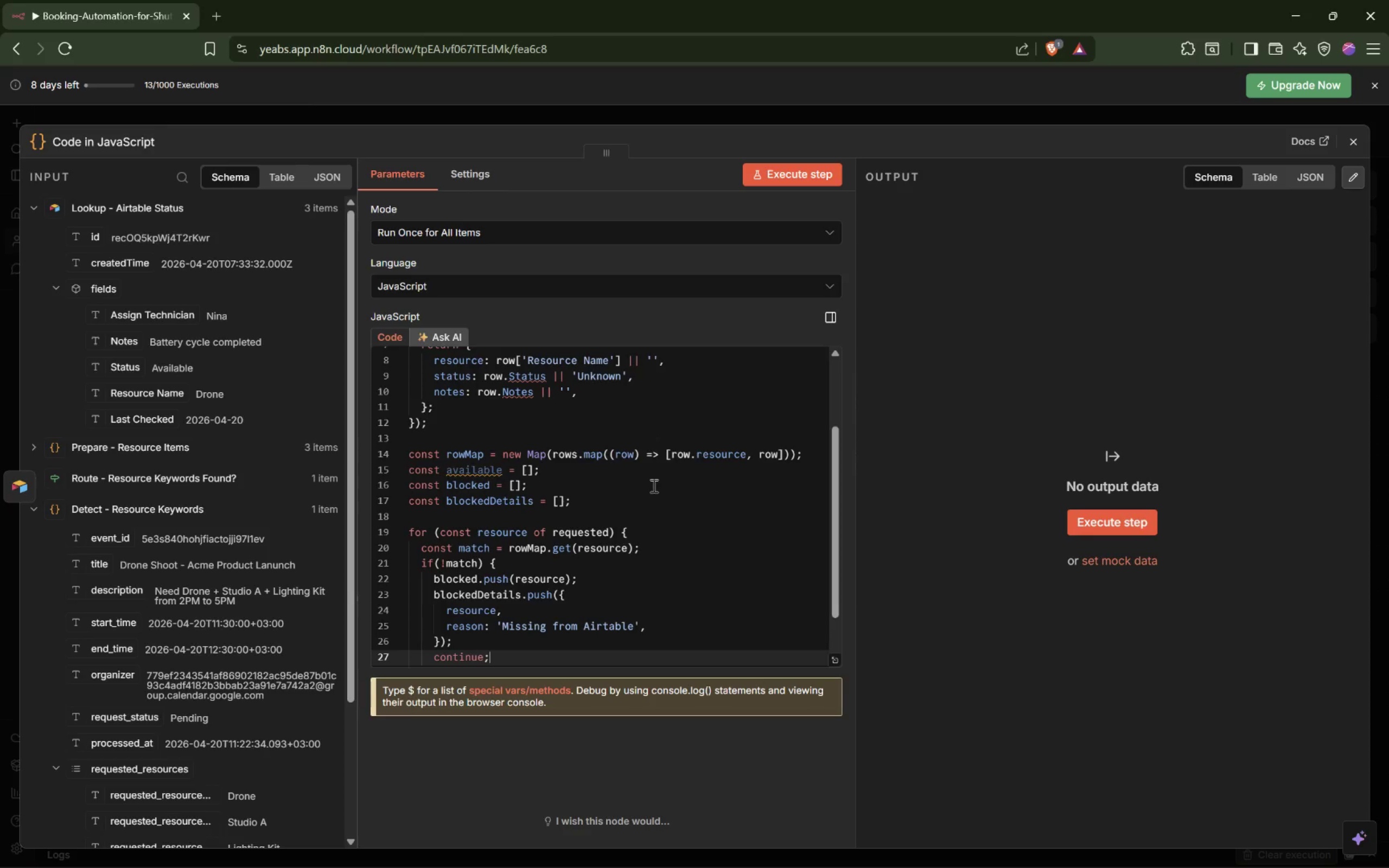 
key(ArrowDown)
 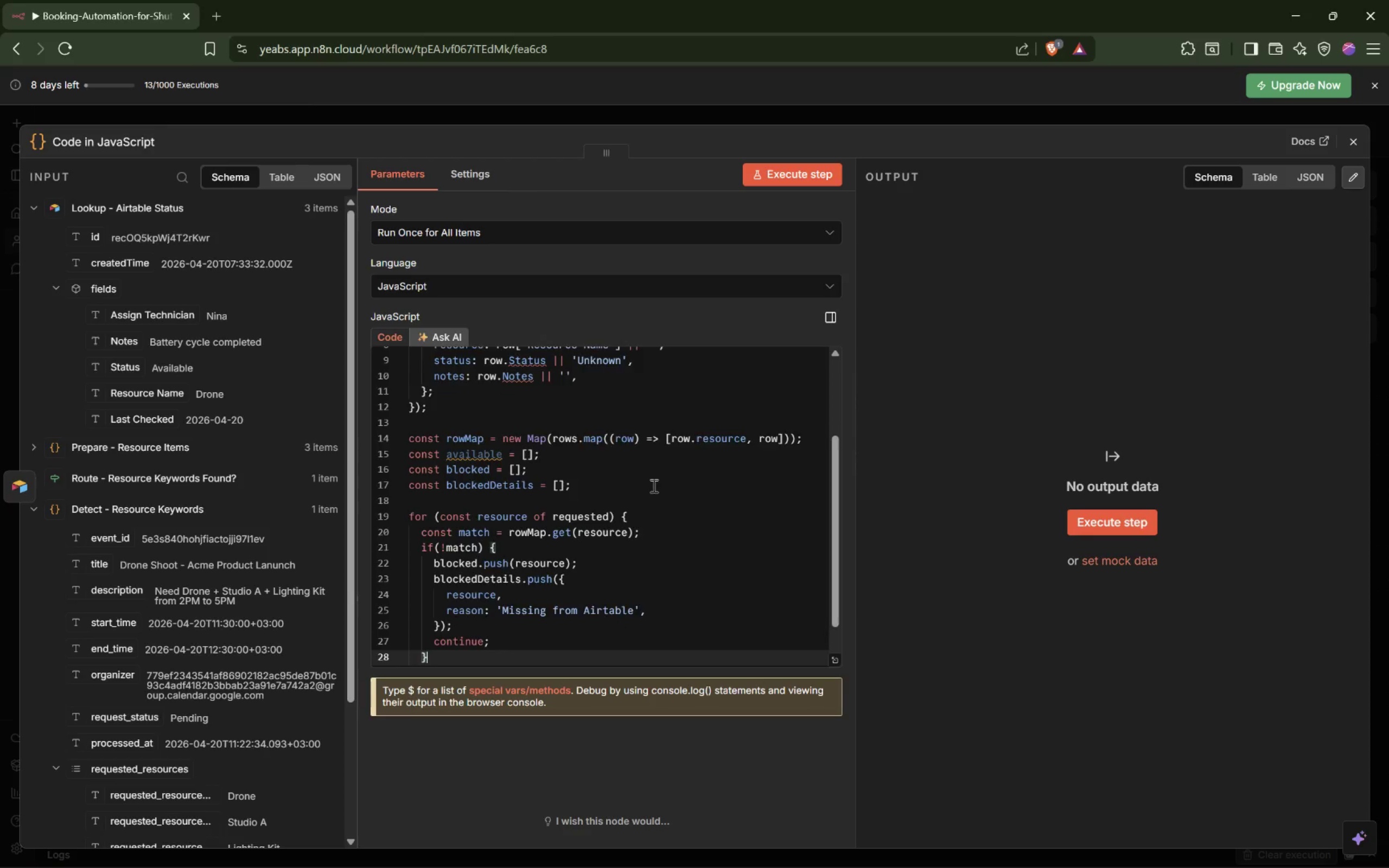 
key(ArrowDown)
 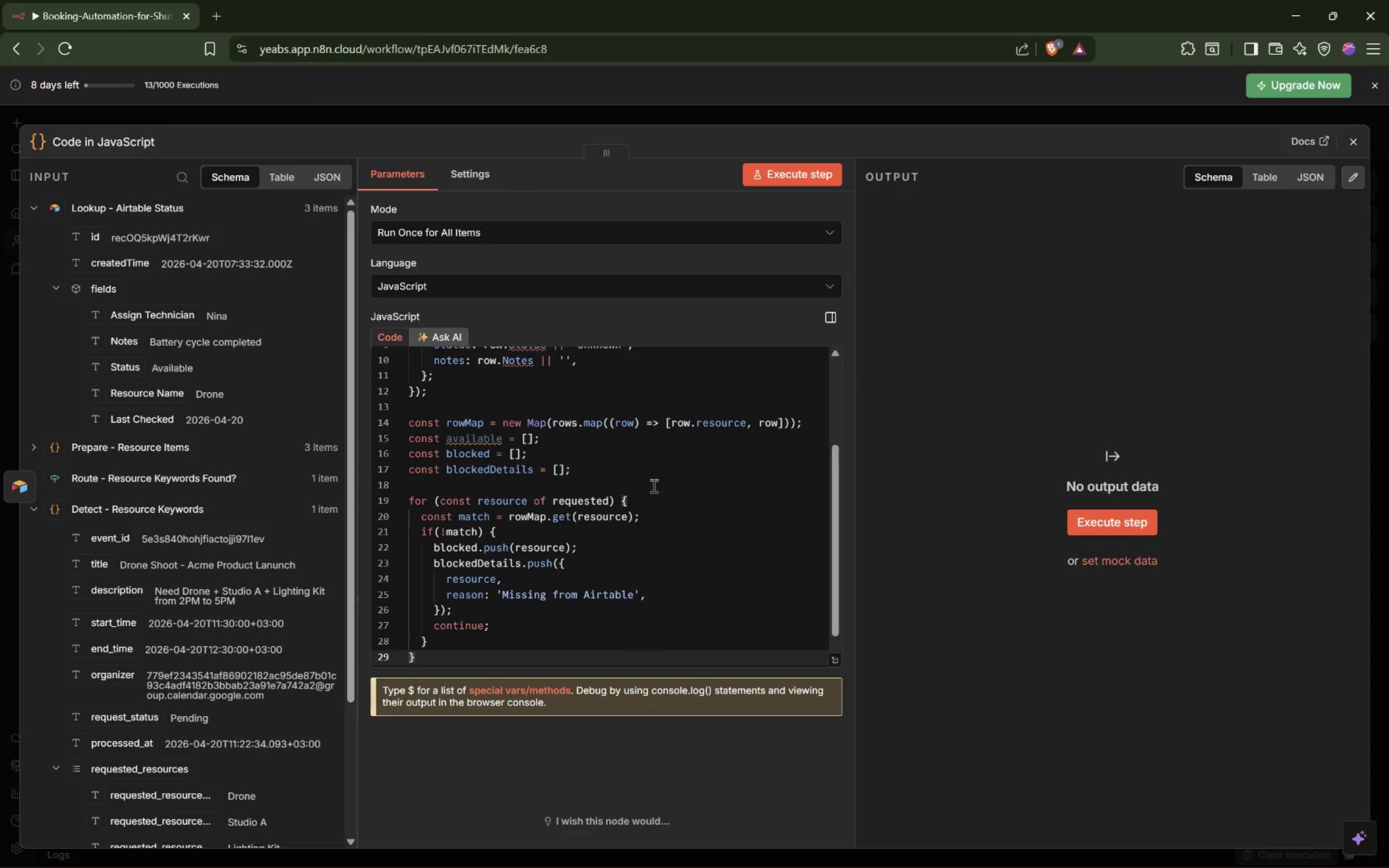 
key(ArrowUp)
 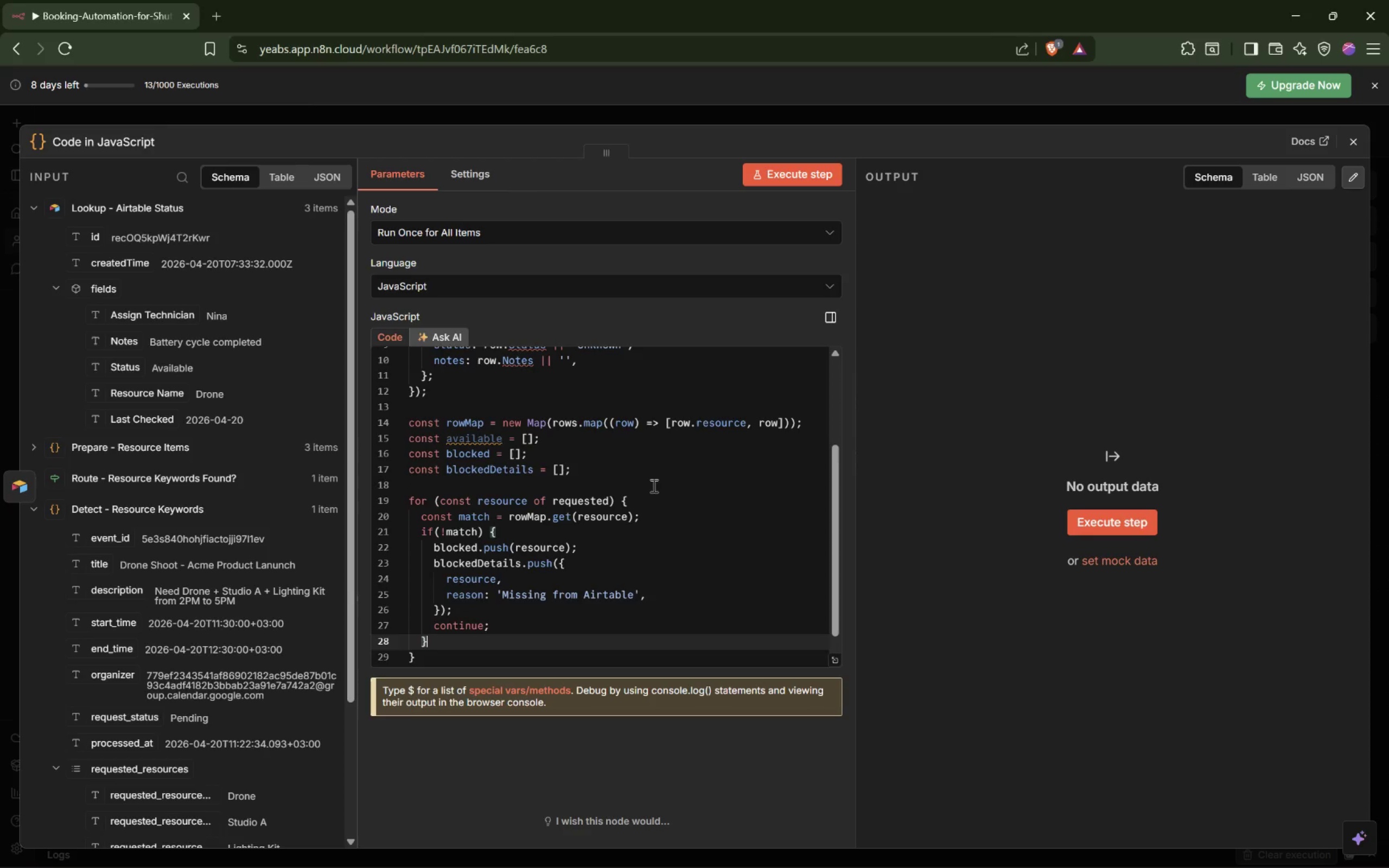 
key(Enter)
 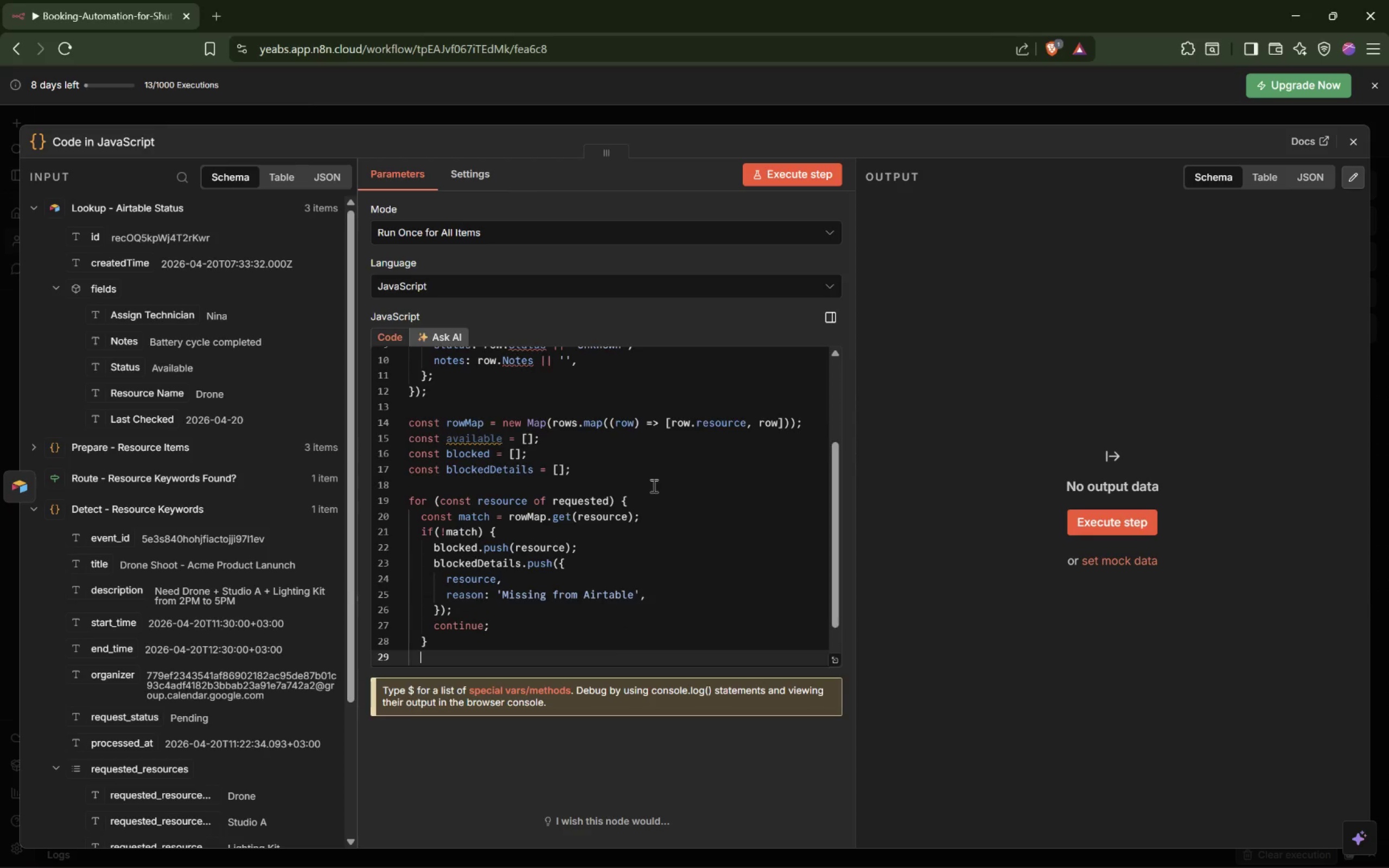 
key(Enter)
 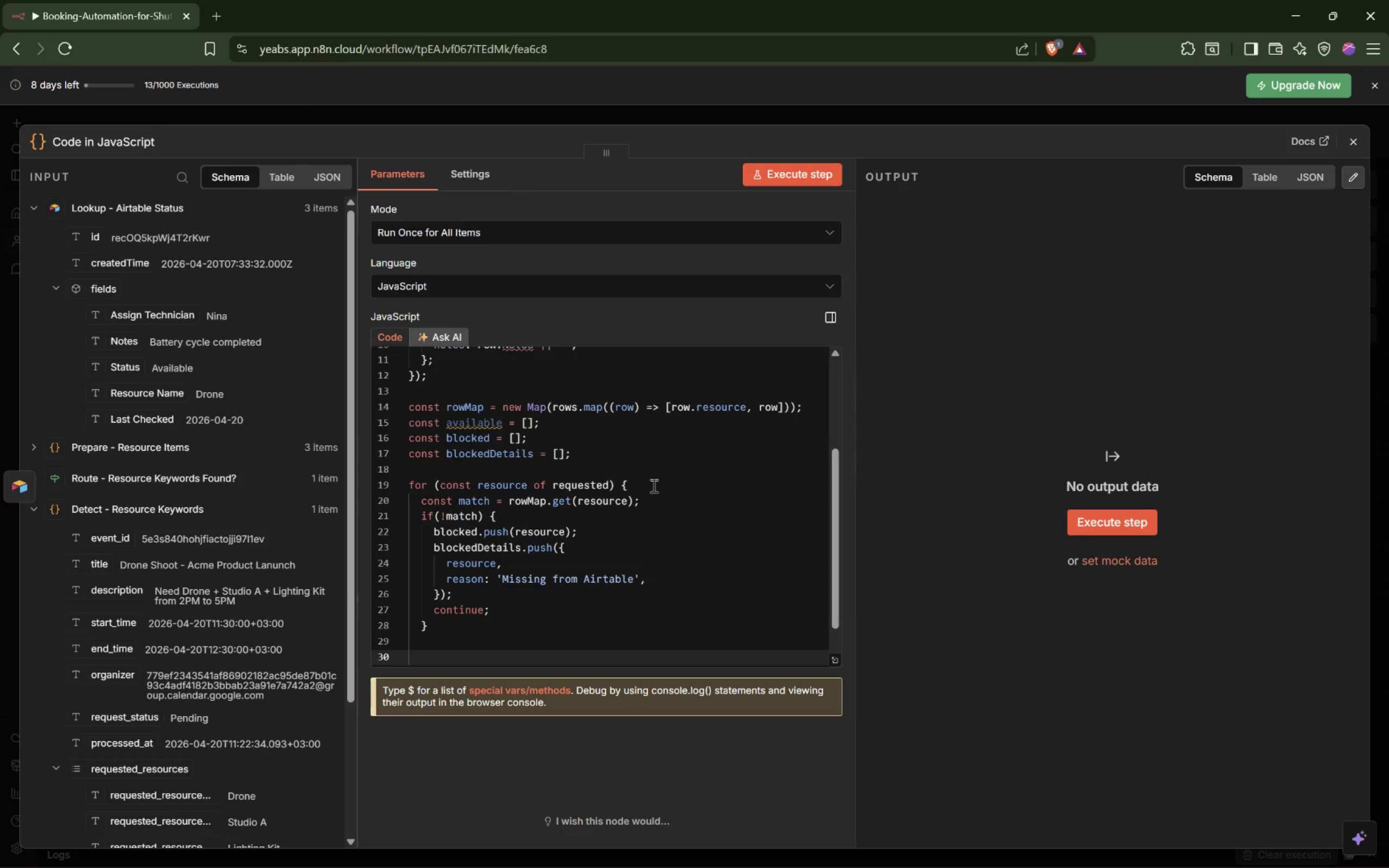 
type(if (match.statsu)
key(Tab)
key(Tab)
key(Backspace)
key(Backspace)
type(us === 'Available') {)
 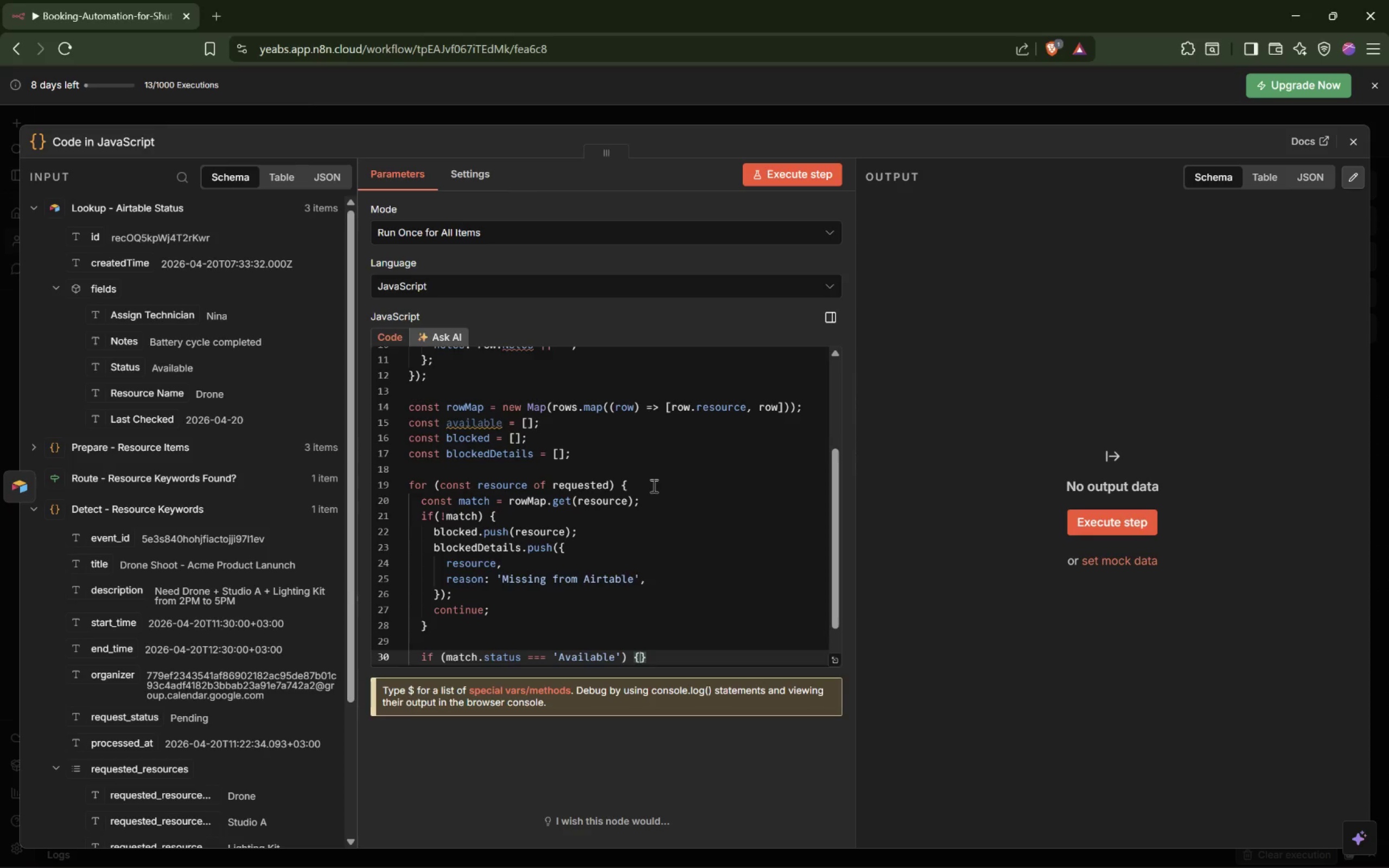 
key(Enter)
 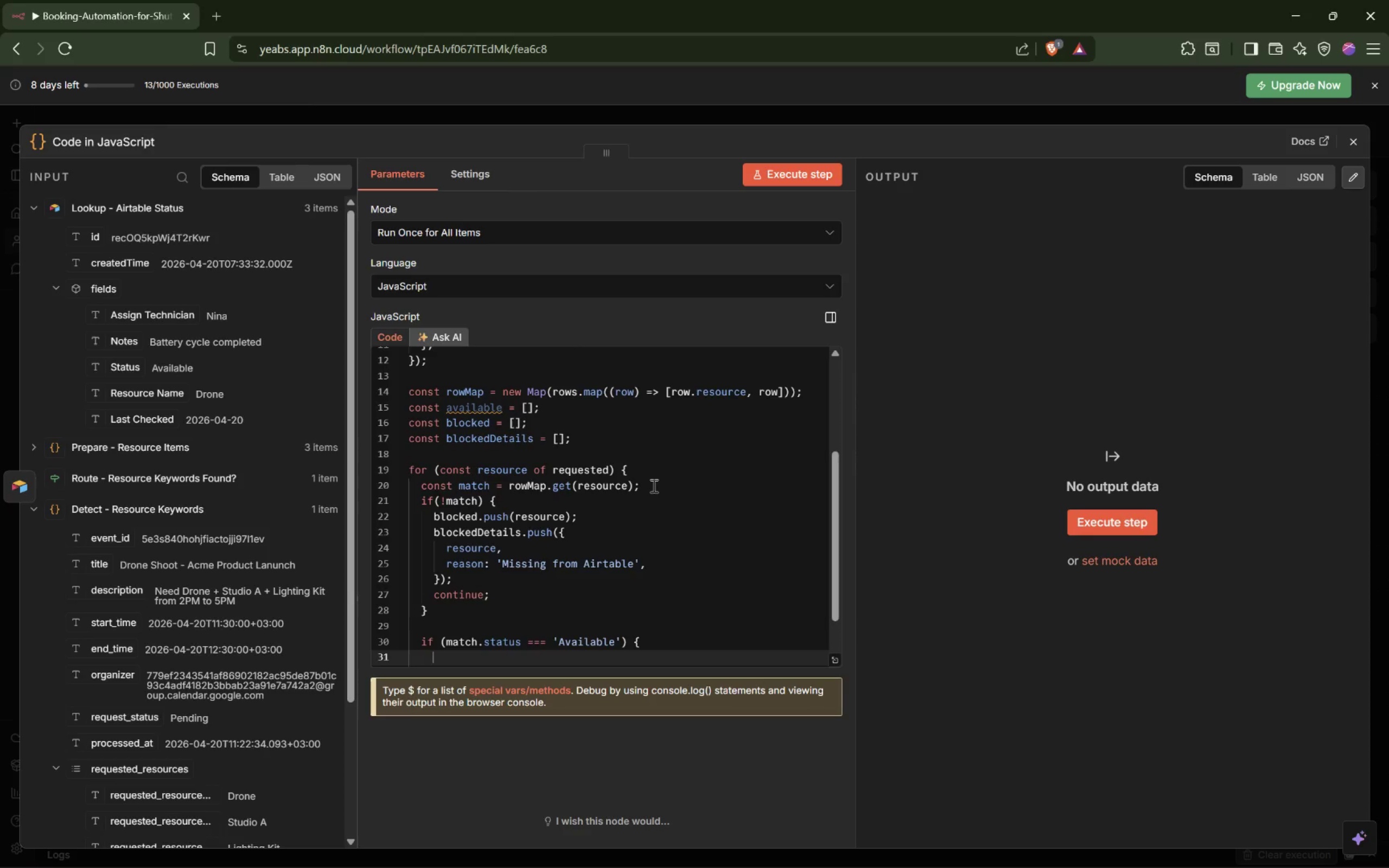 
type(available.push(resou)
key(Tab)
type();)
 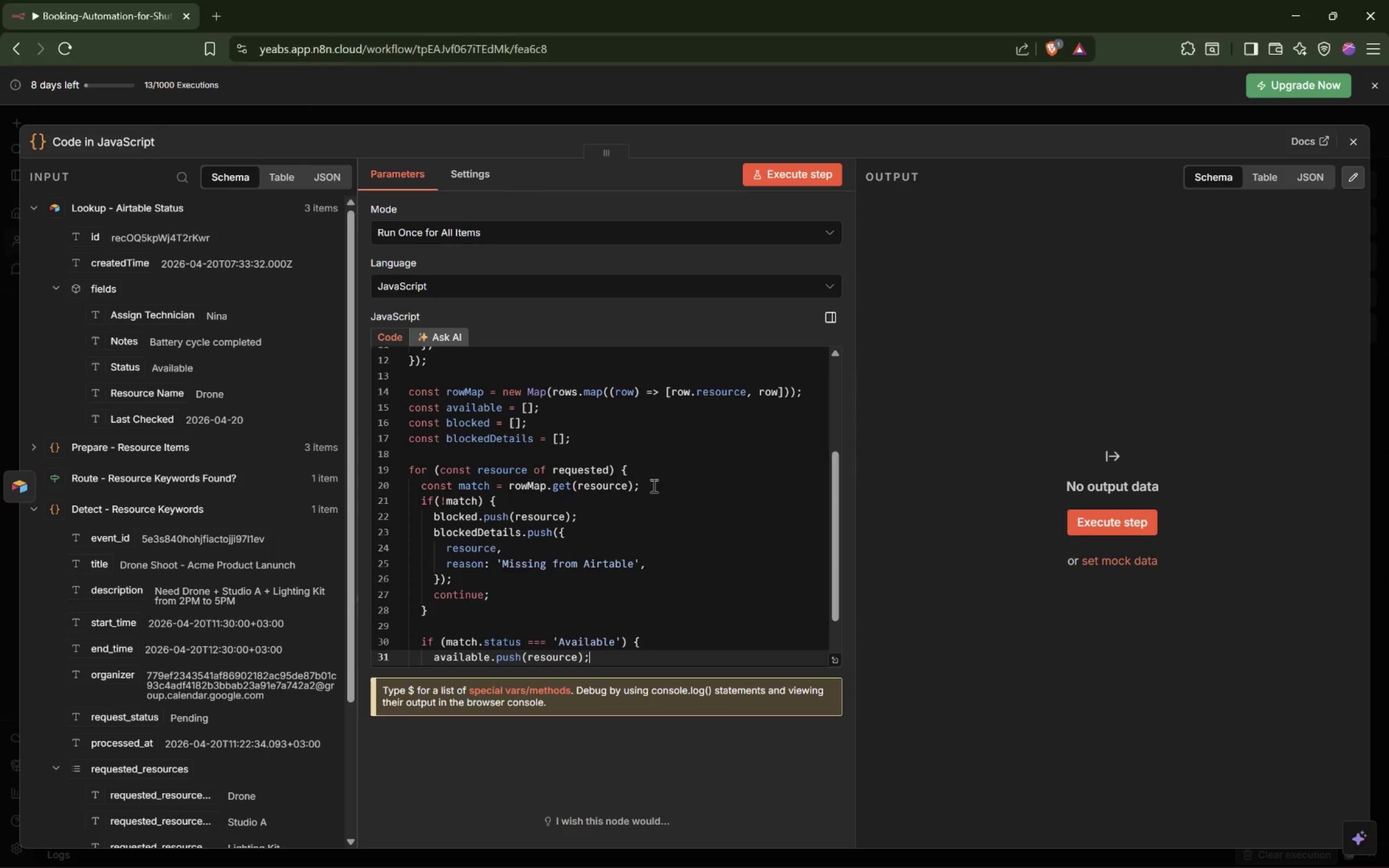 
key(ArrowDown)
 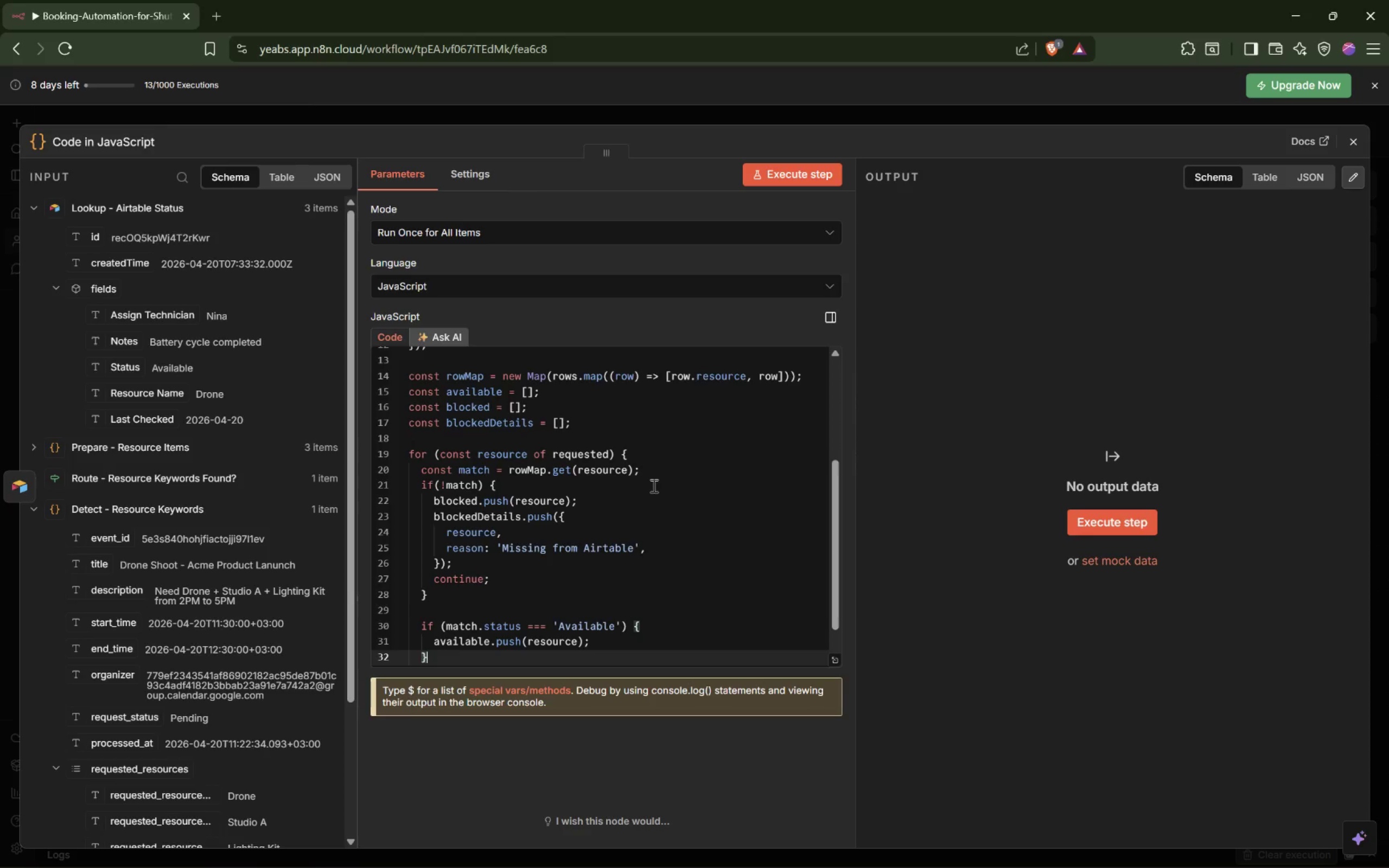 
type( else {)
 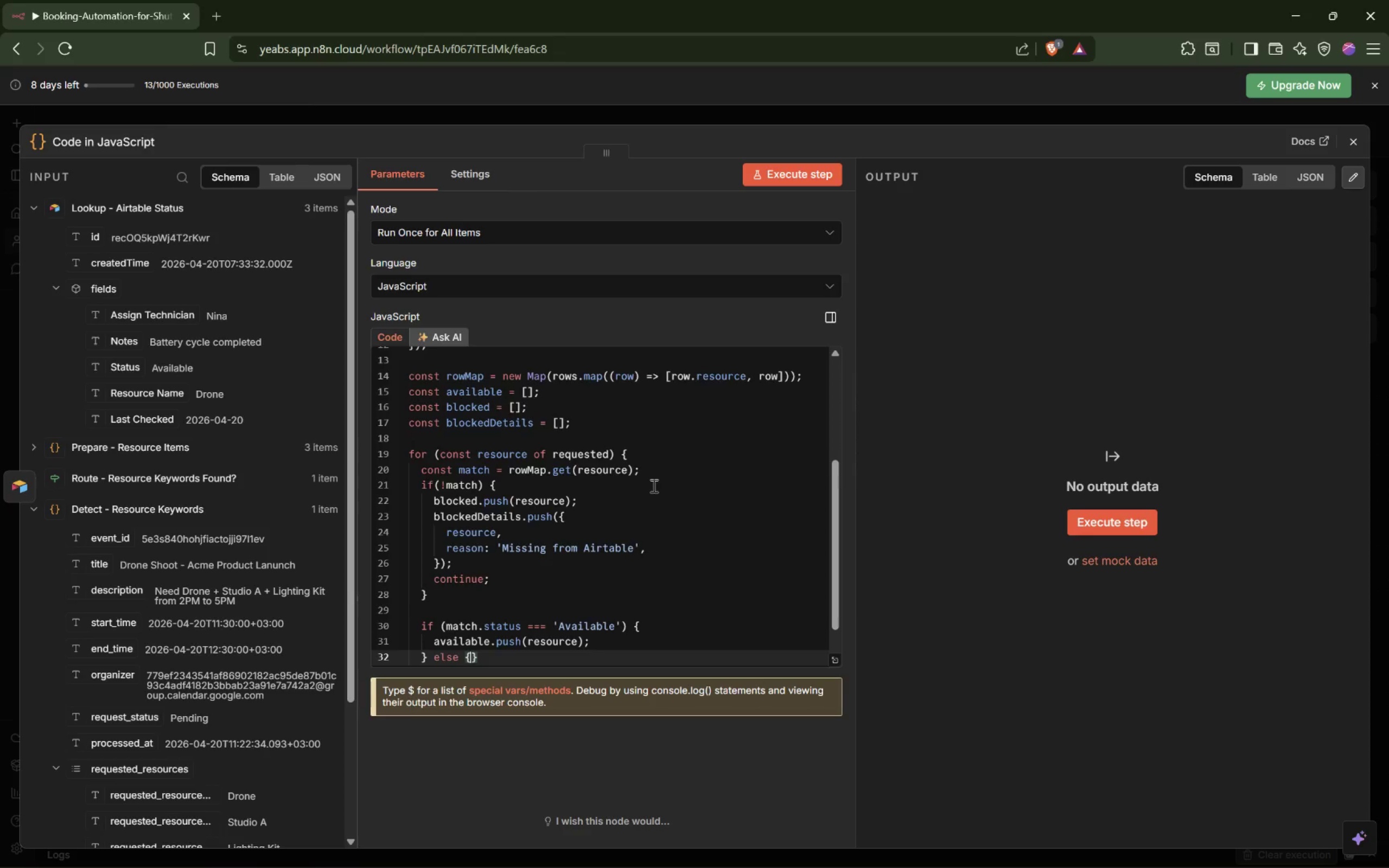 
key(Enter)
 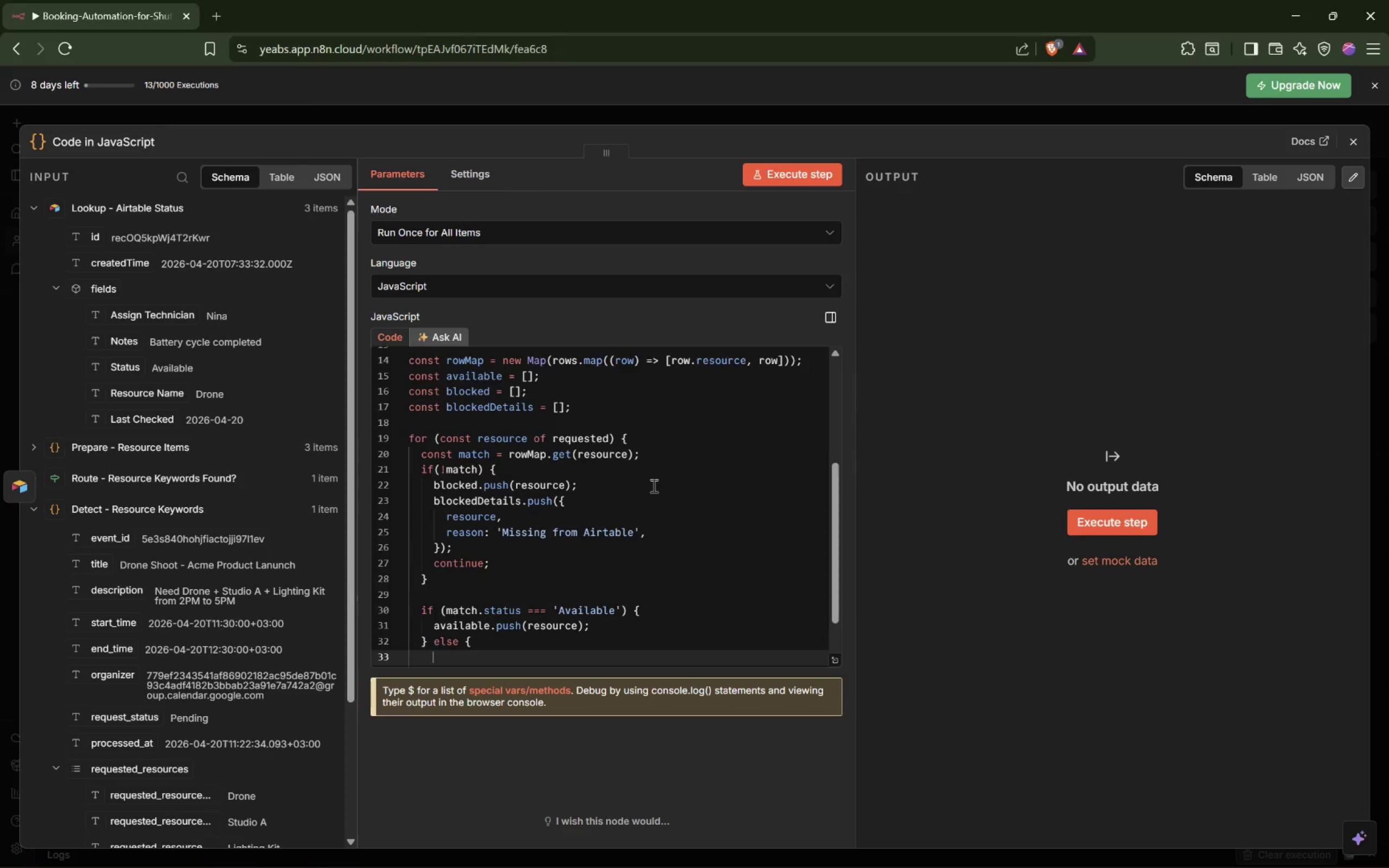 
type(blocked.push(resource);)
 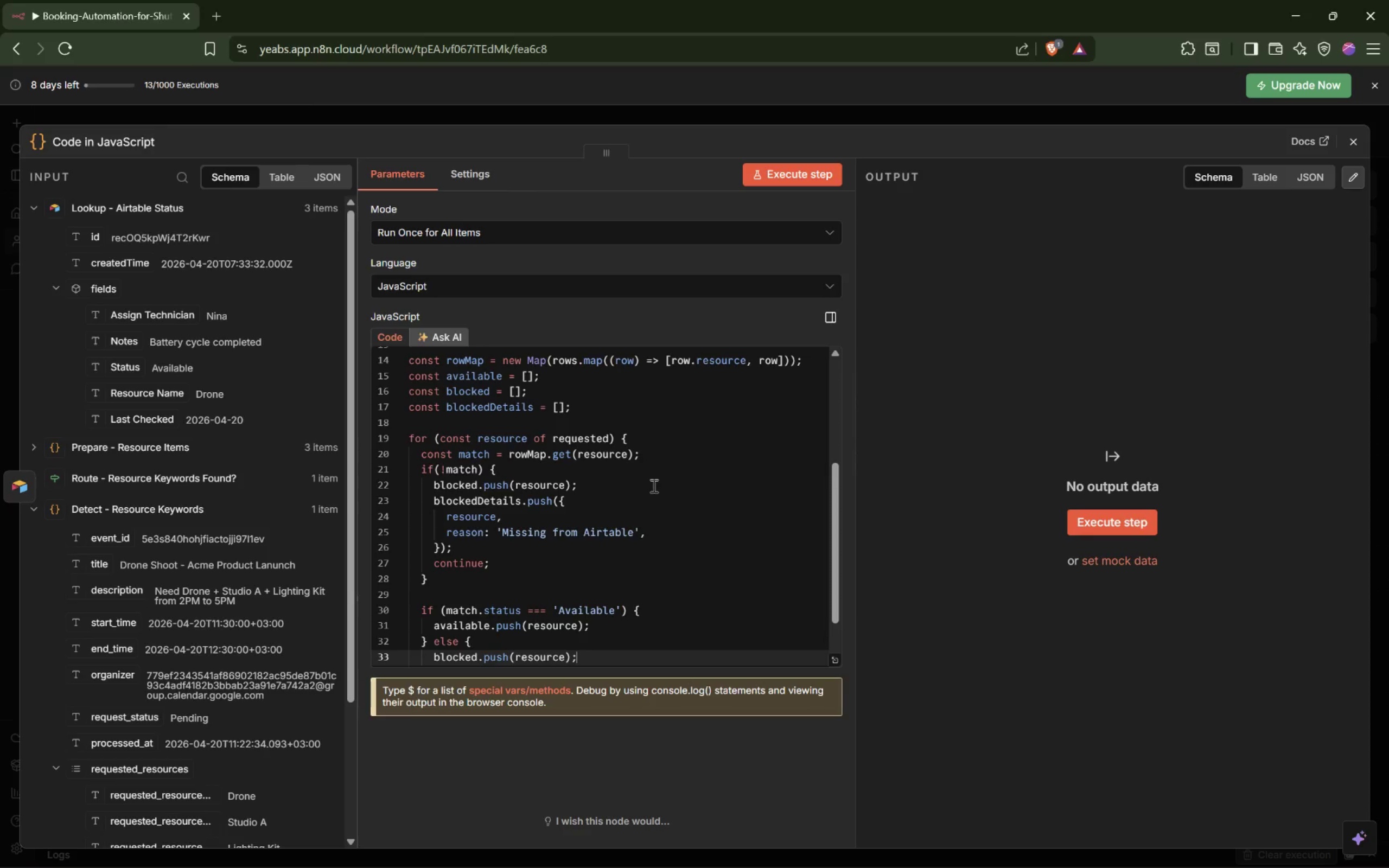 
key(Enter)
 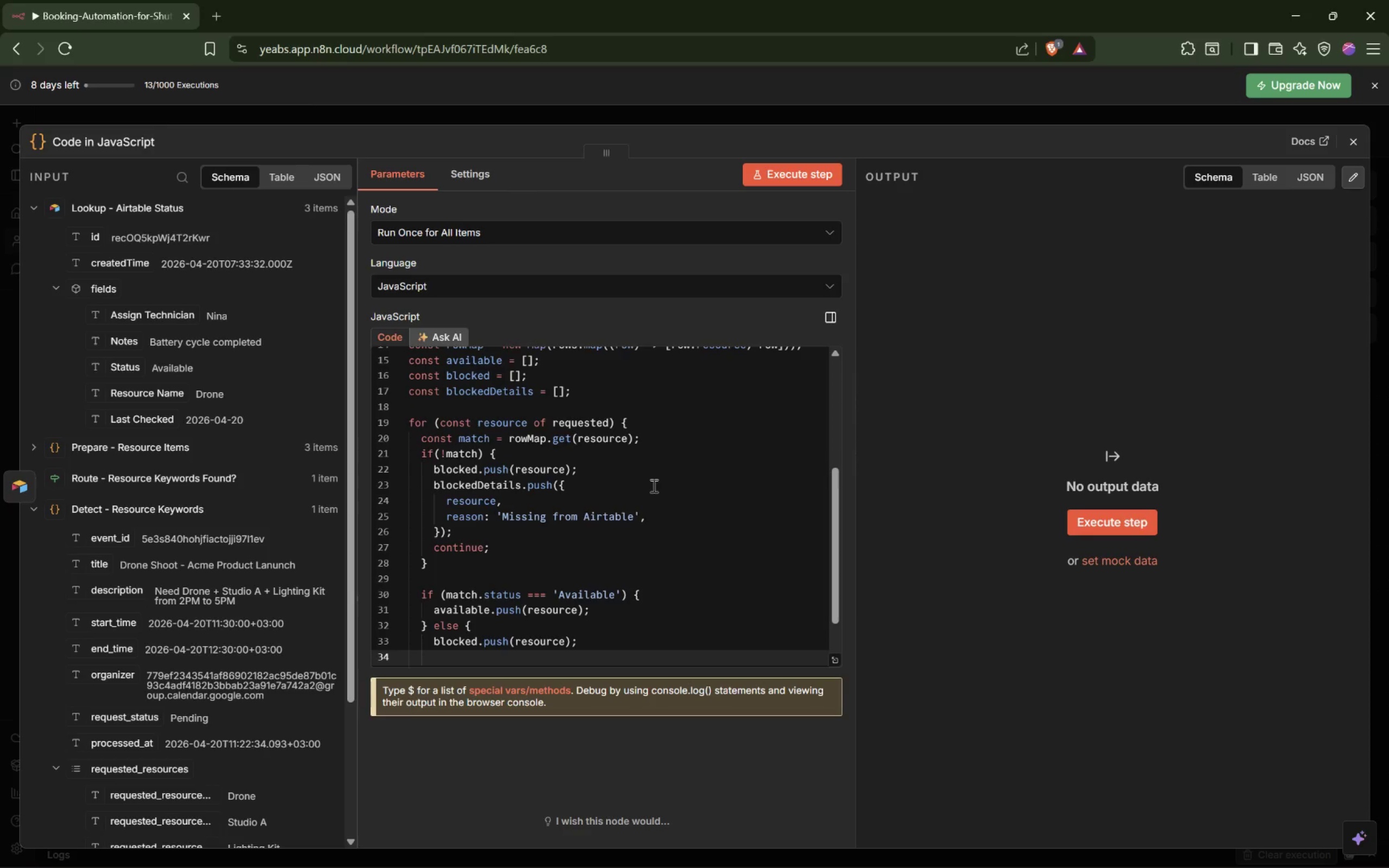 
type(blockedDea)
key(Backspace)
type(tails.push({)
 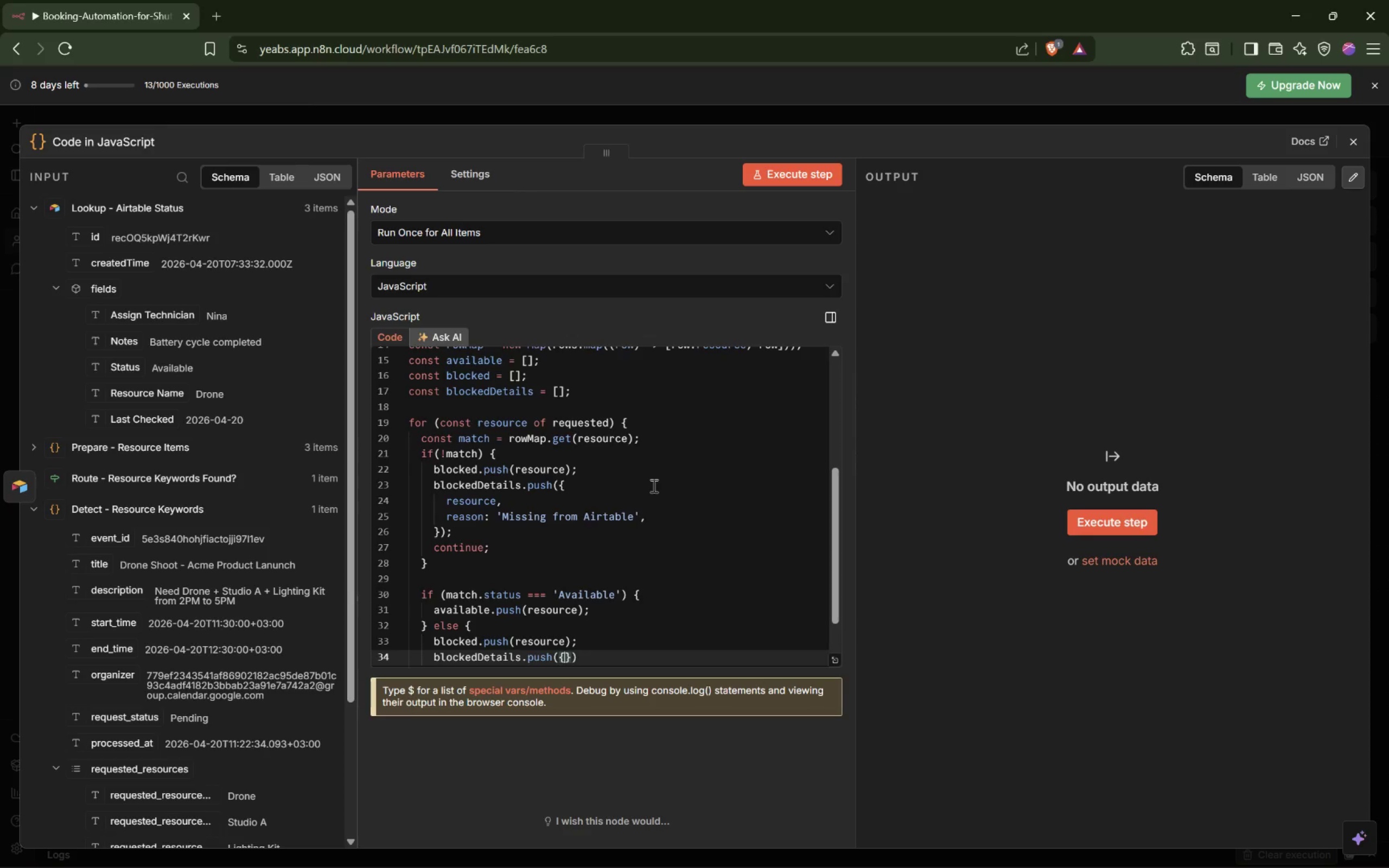 
key(Enter)
 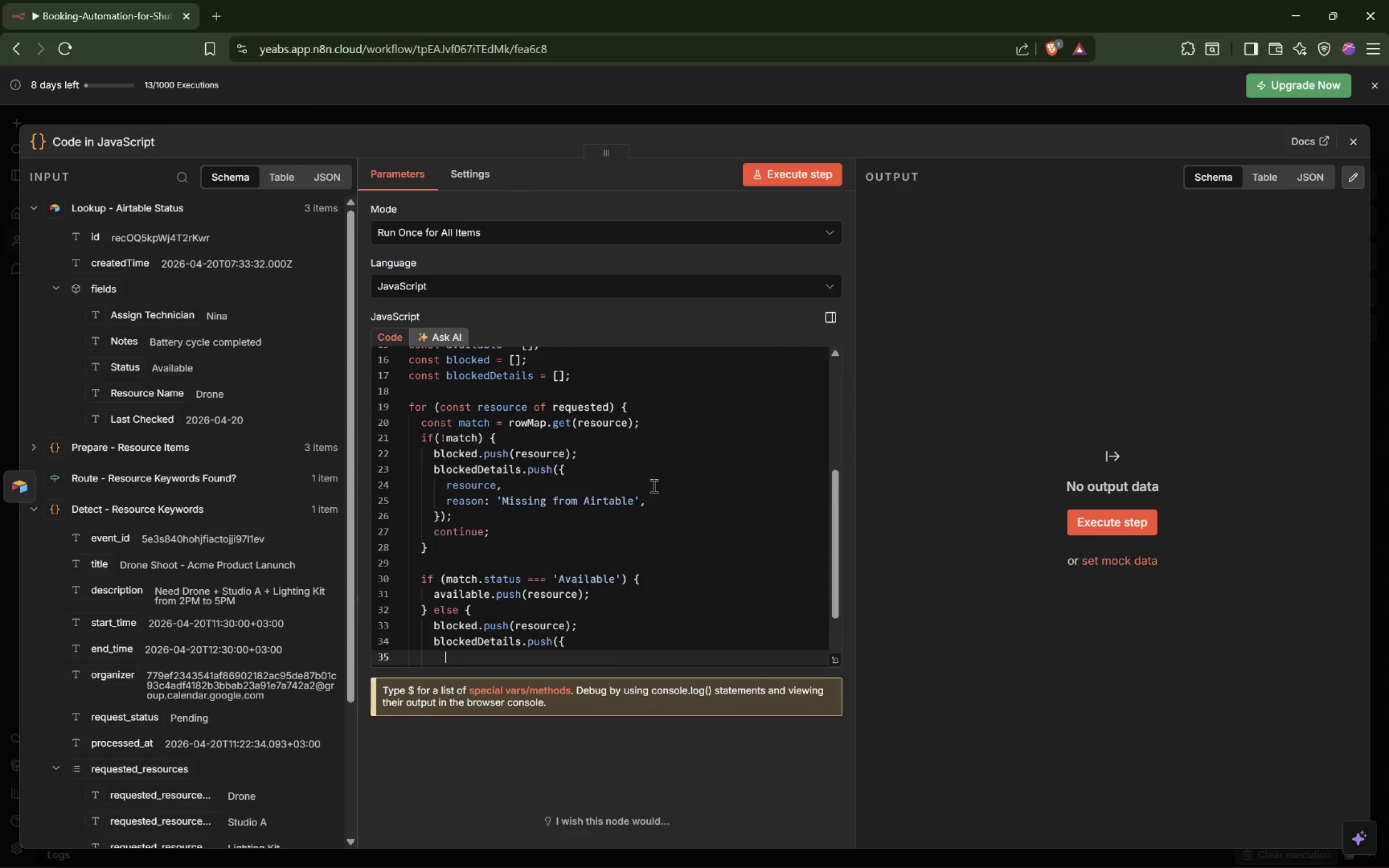 
type(resouc)
key(Backspace)
type(r)
key(Tab)
type(,)
 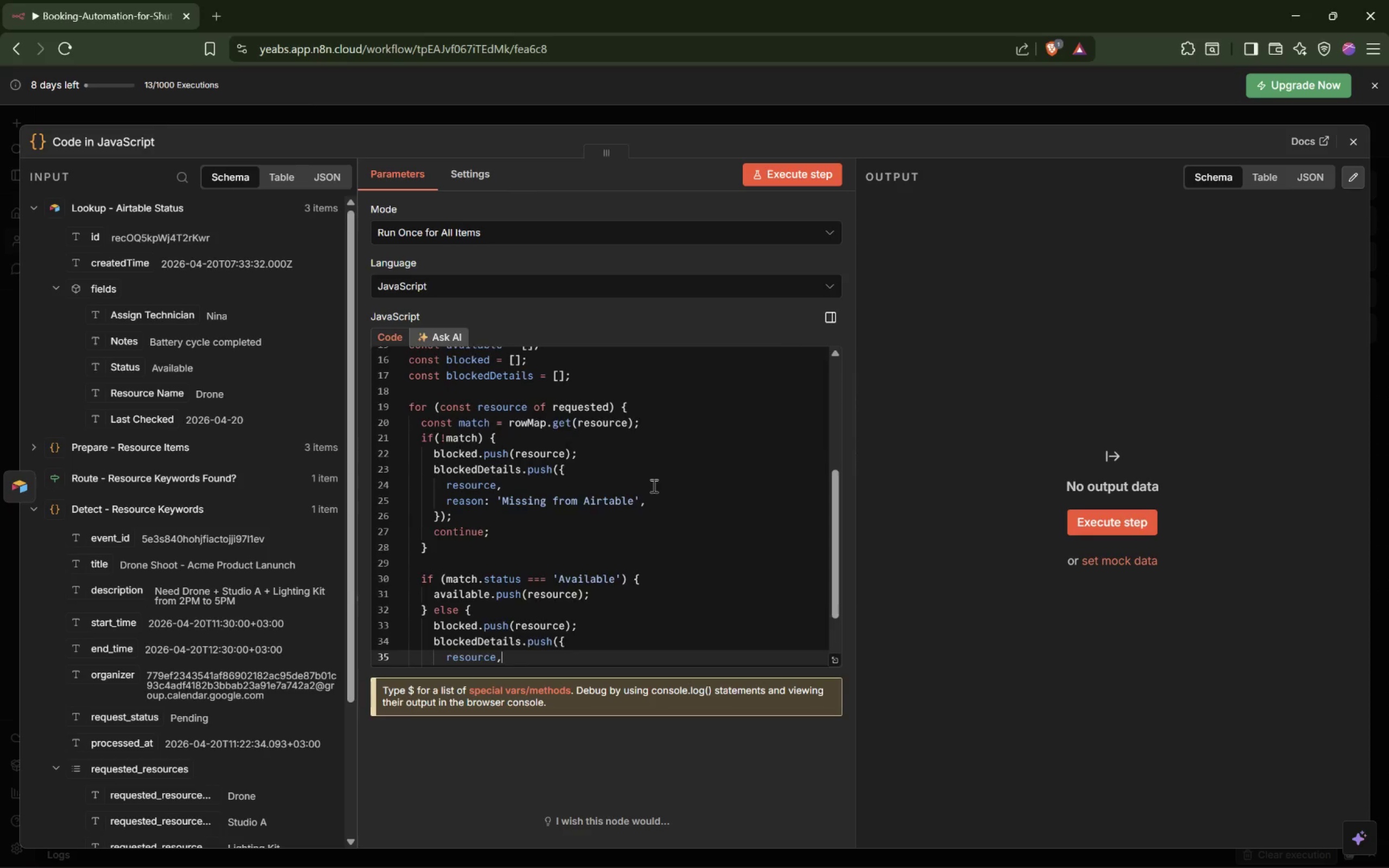 
key(Enter)
 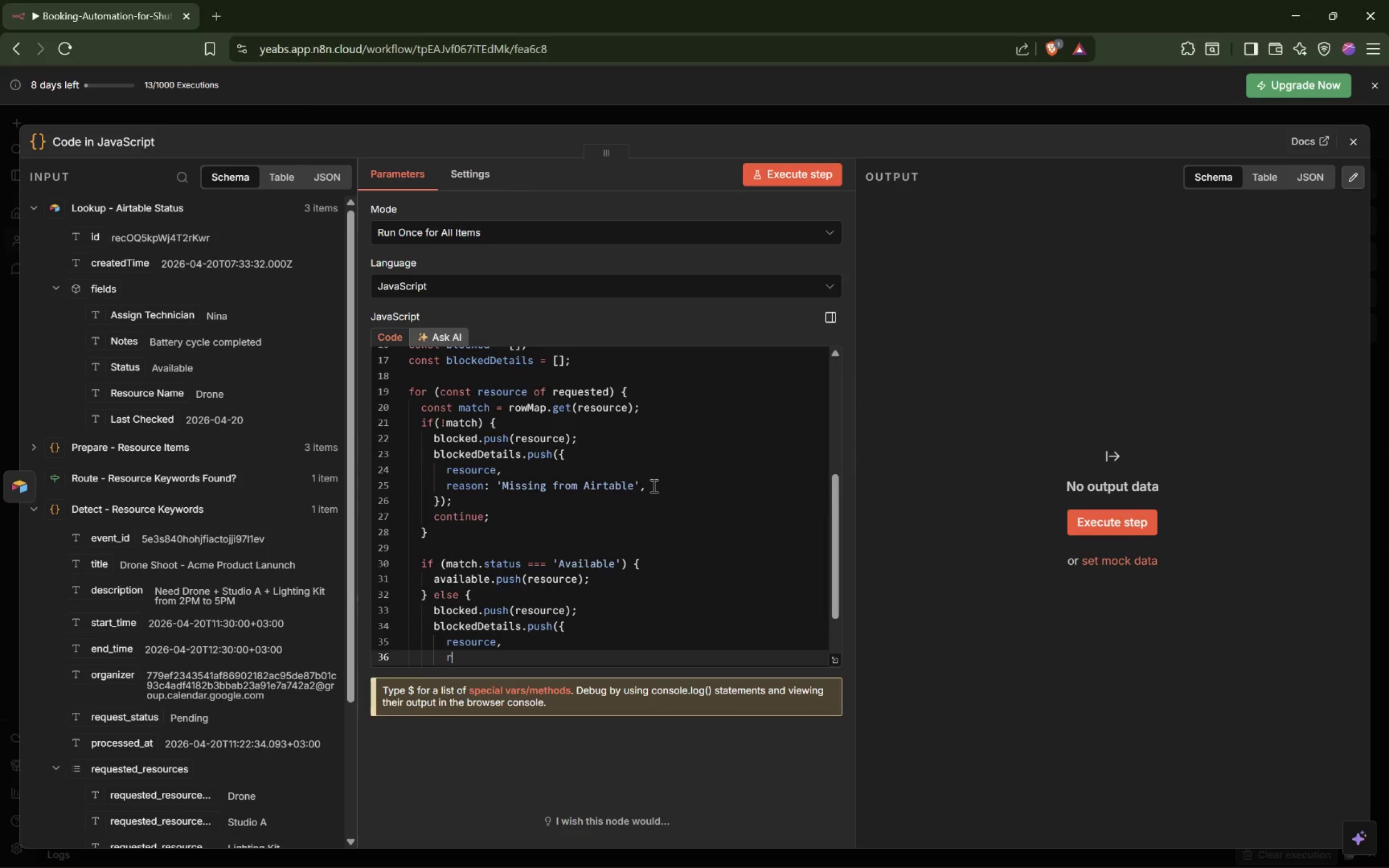 
type(reason: match.stat)
key(Tab)
type(,)
 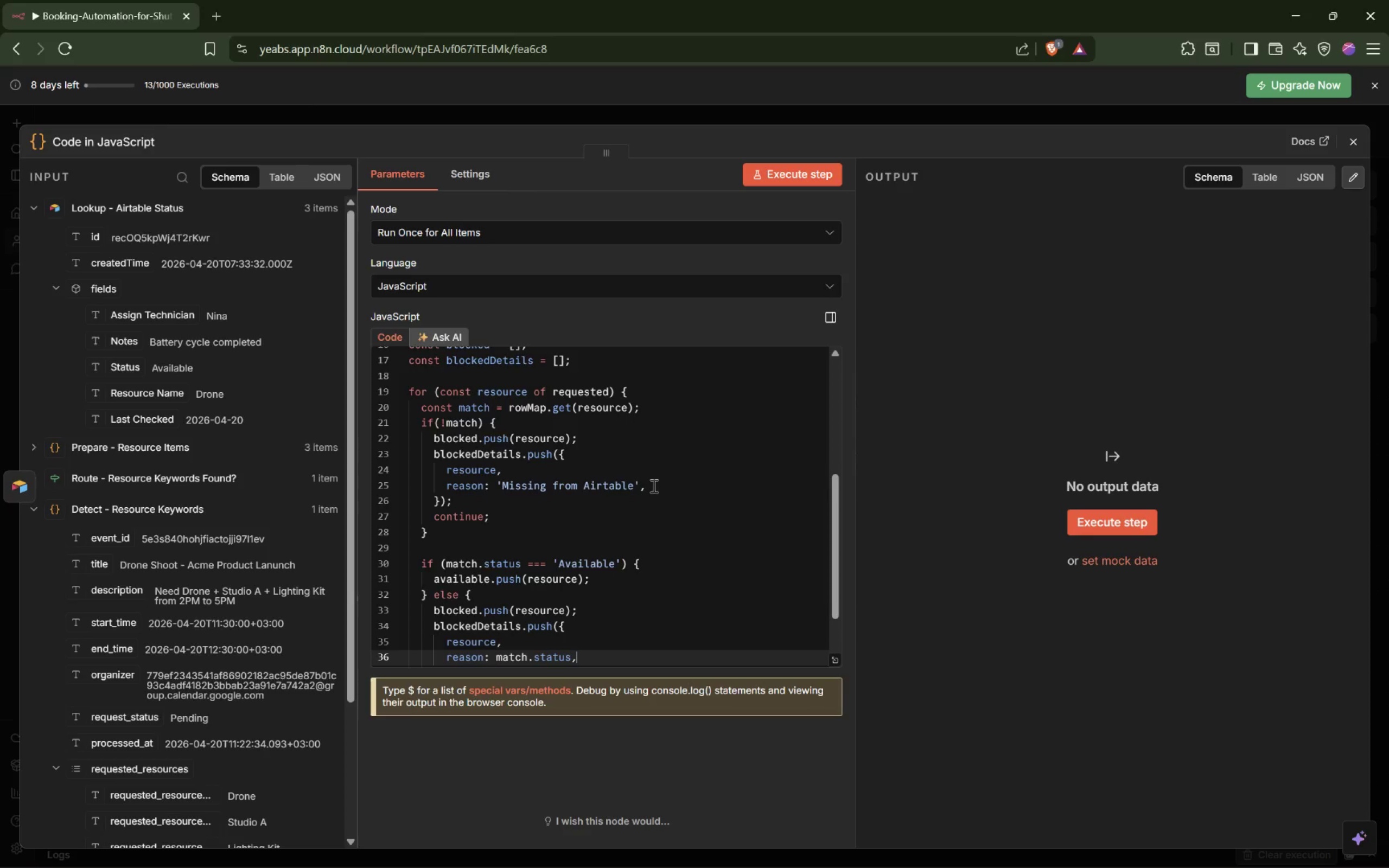 
key(ArrowDown)
 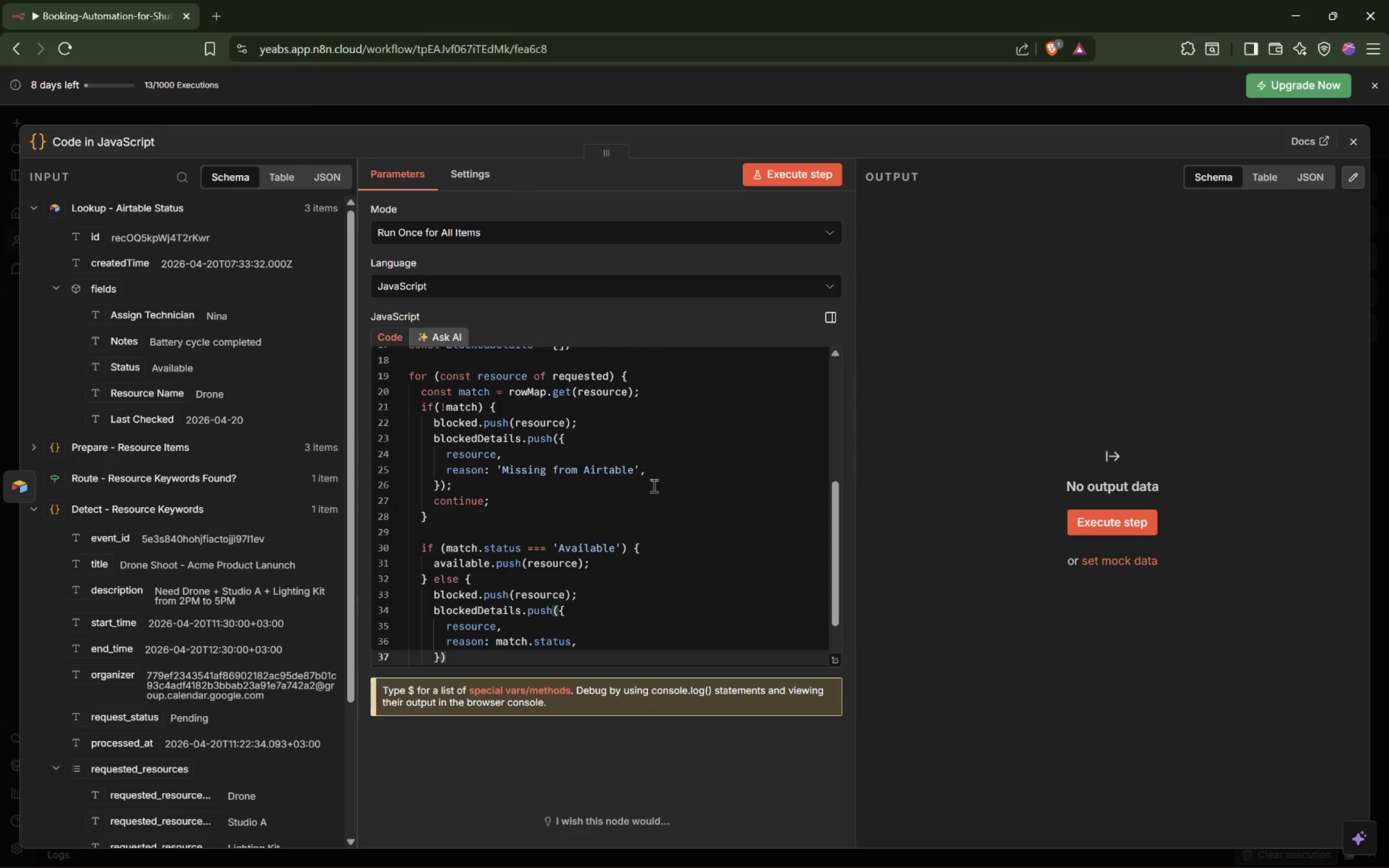 
key(Semicolon)
 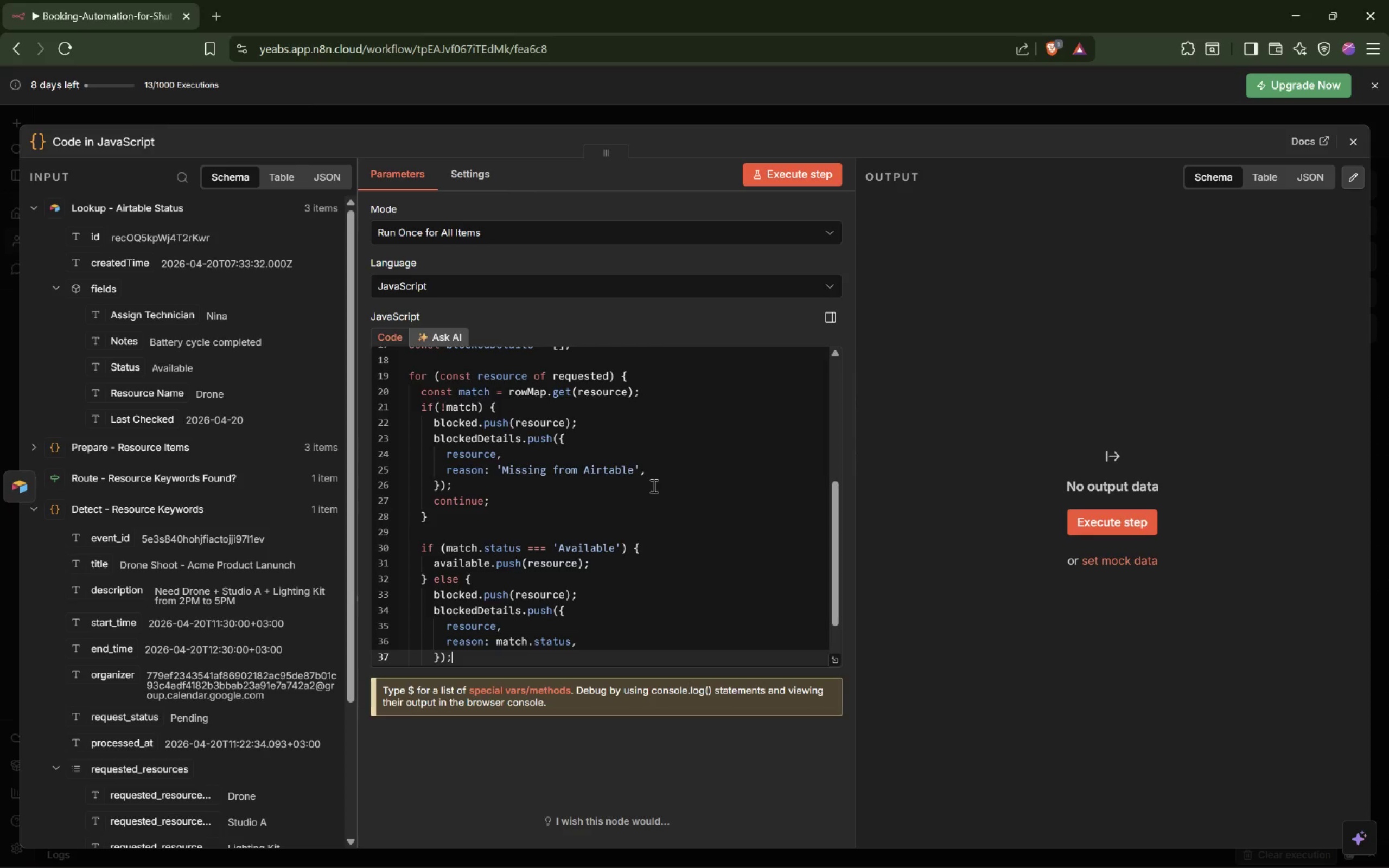 
key(ArrowDown)
 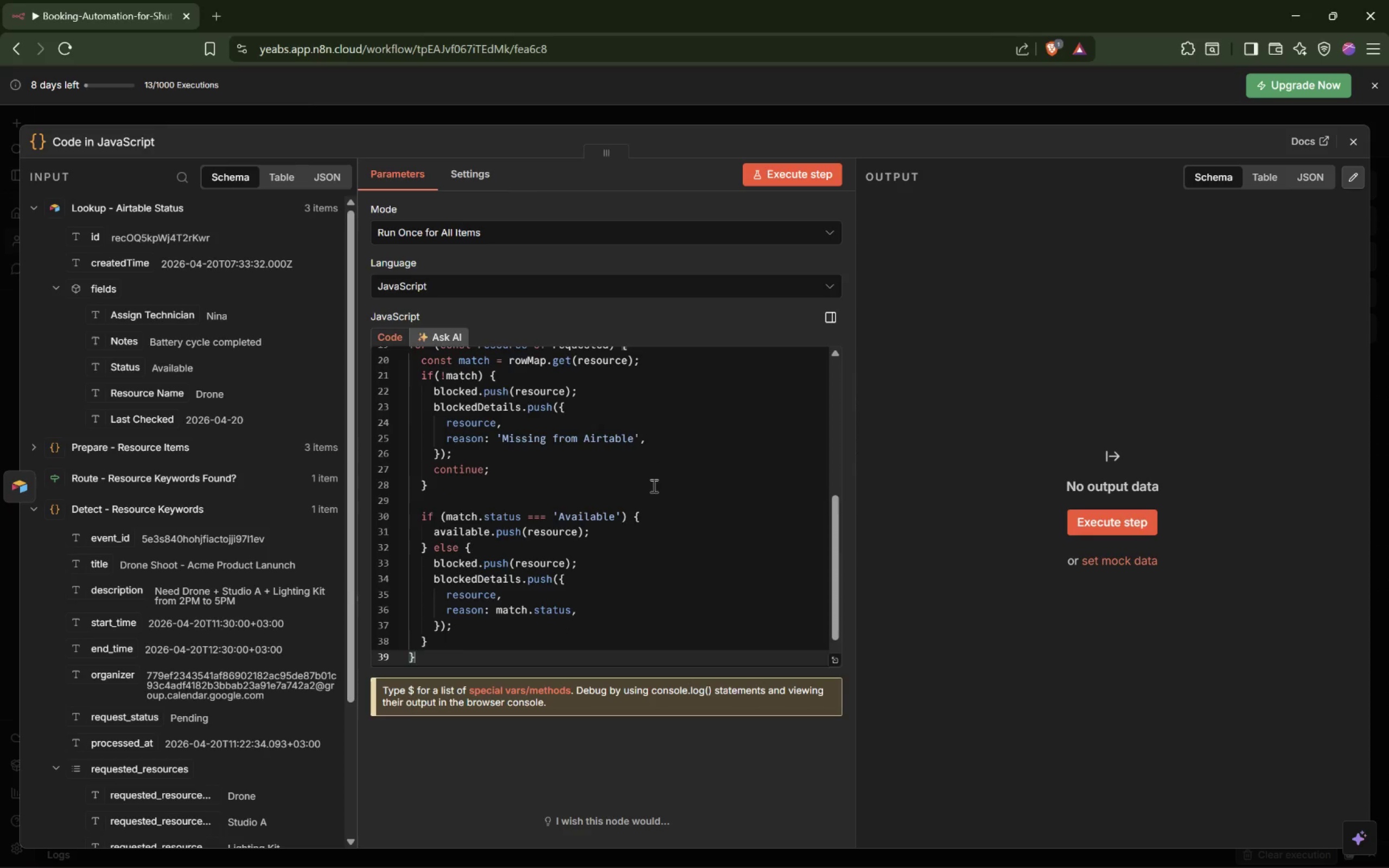 
key(ArrowDown)
 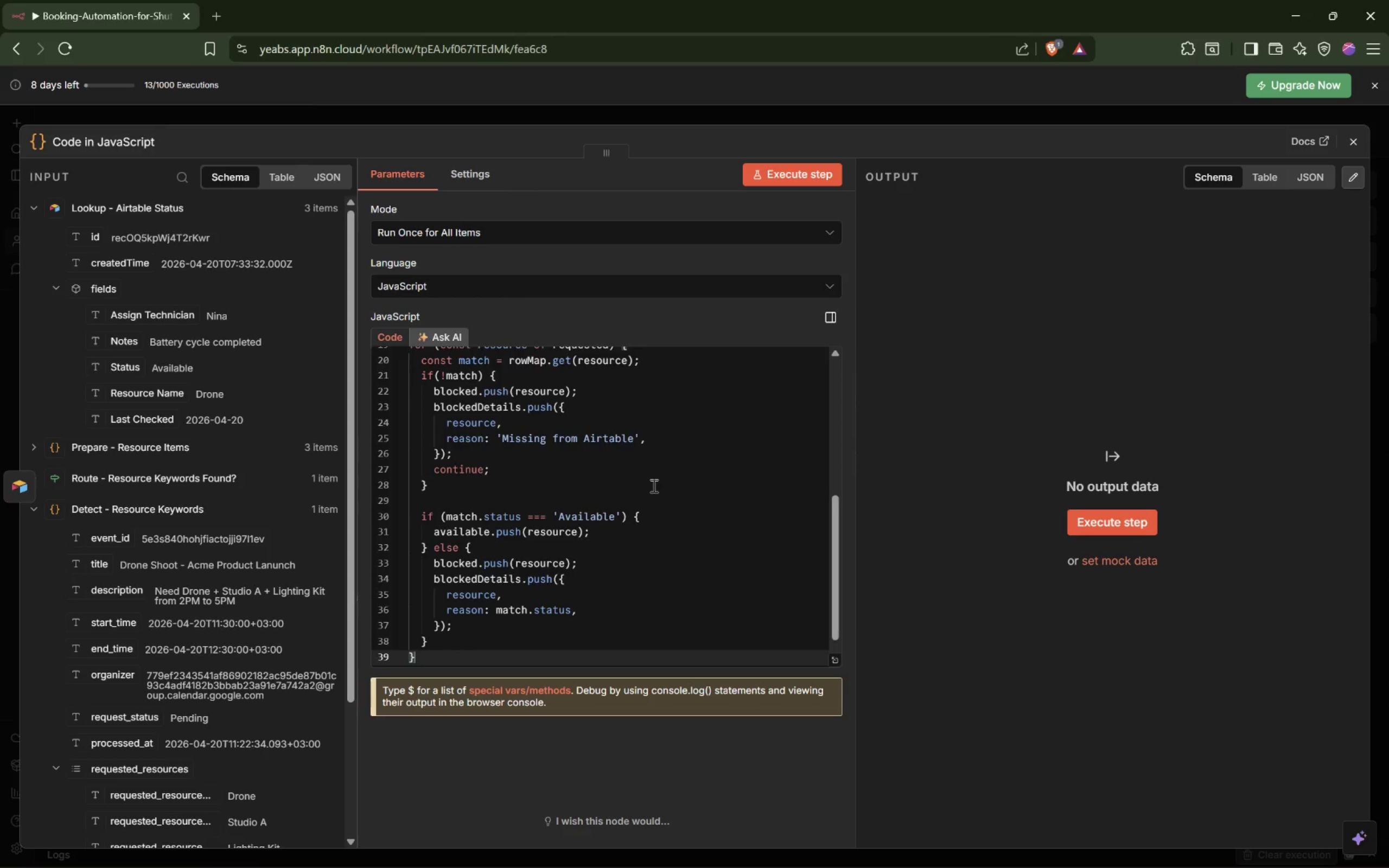 
key(ArrowDown)
 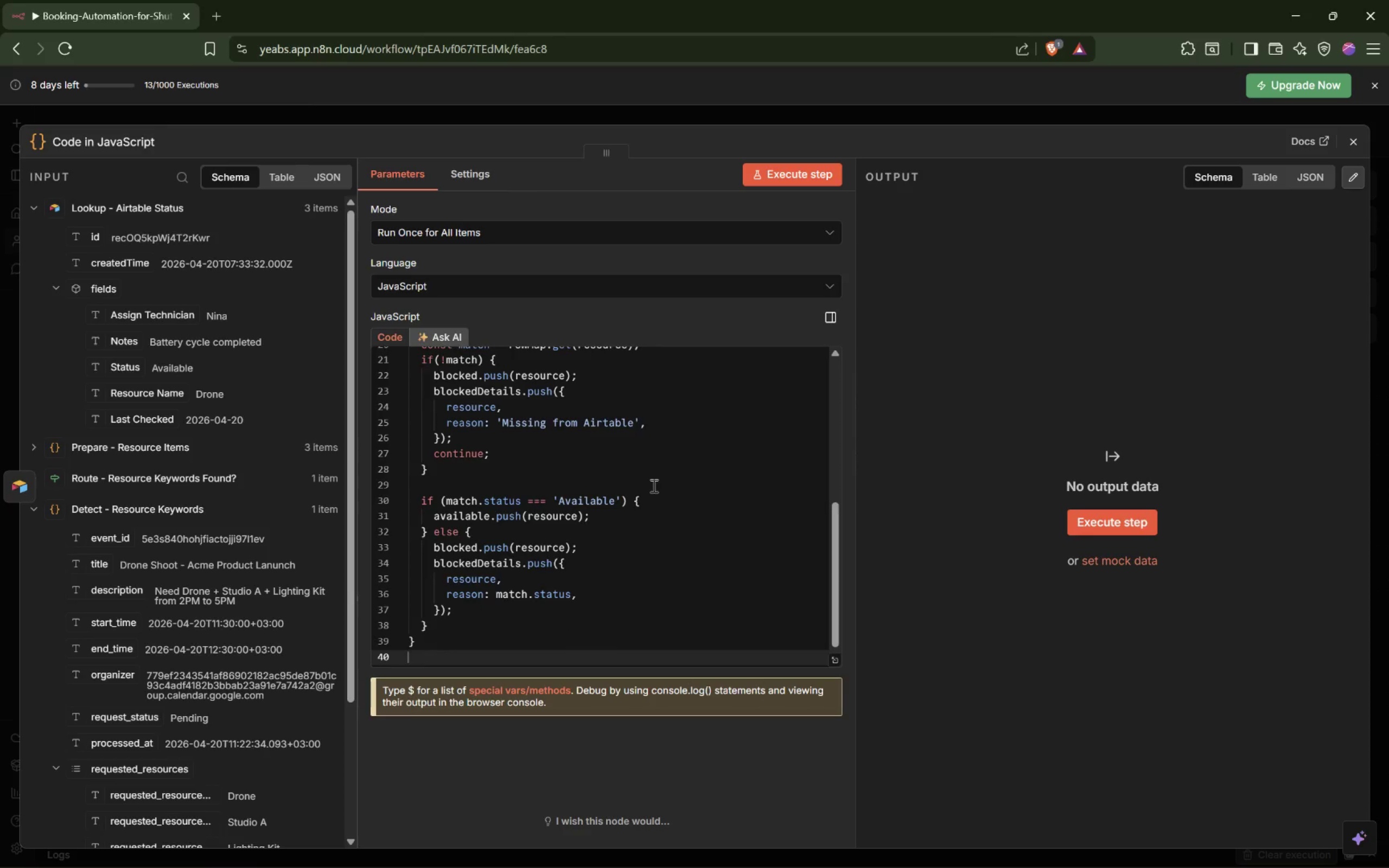 
key(Enter)
 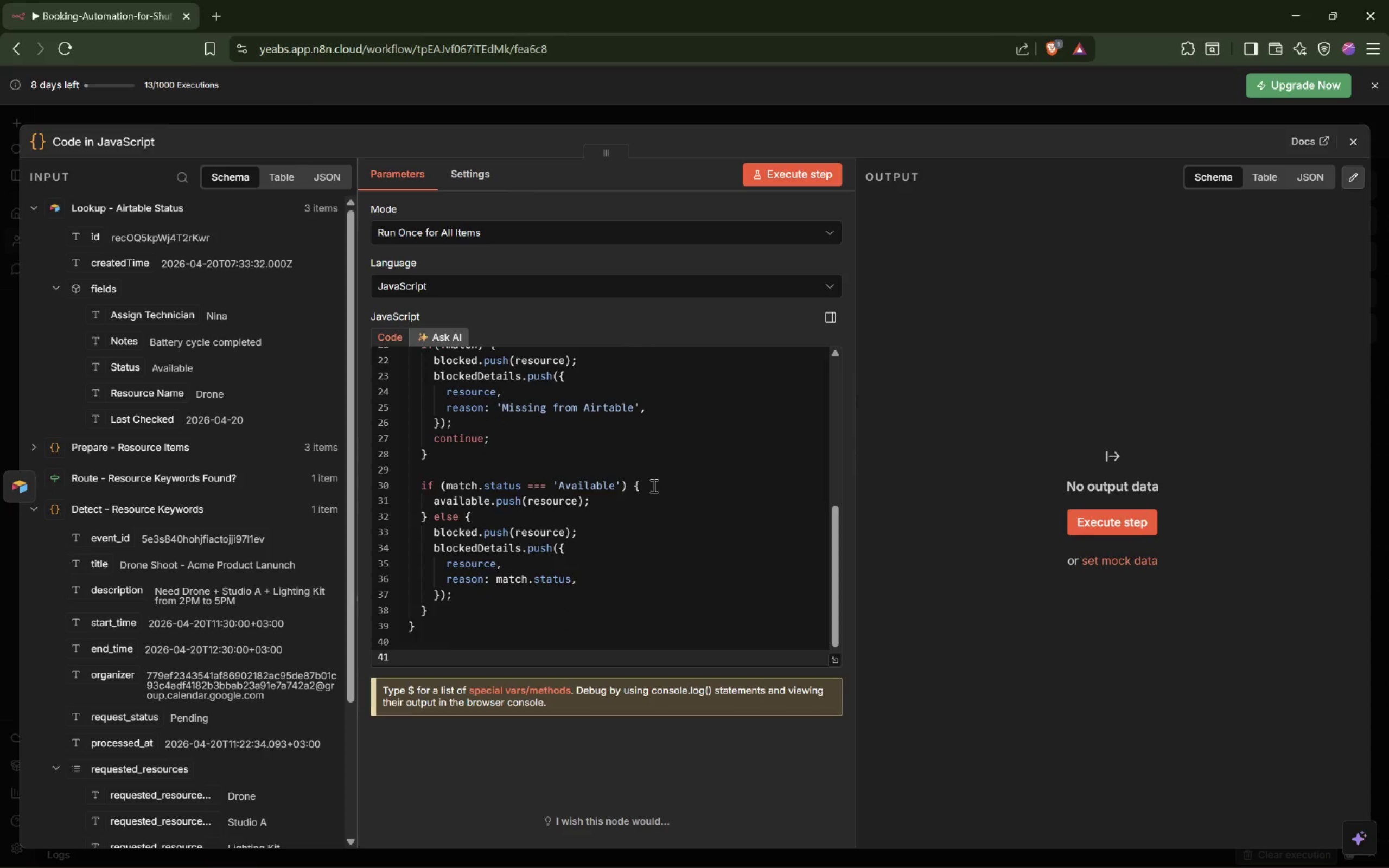 
type(return [)
 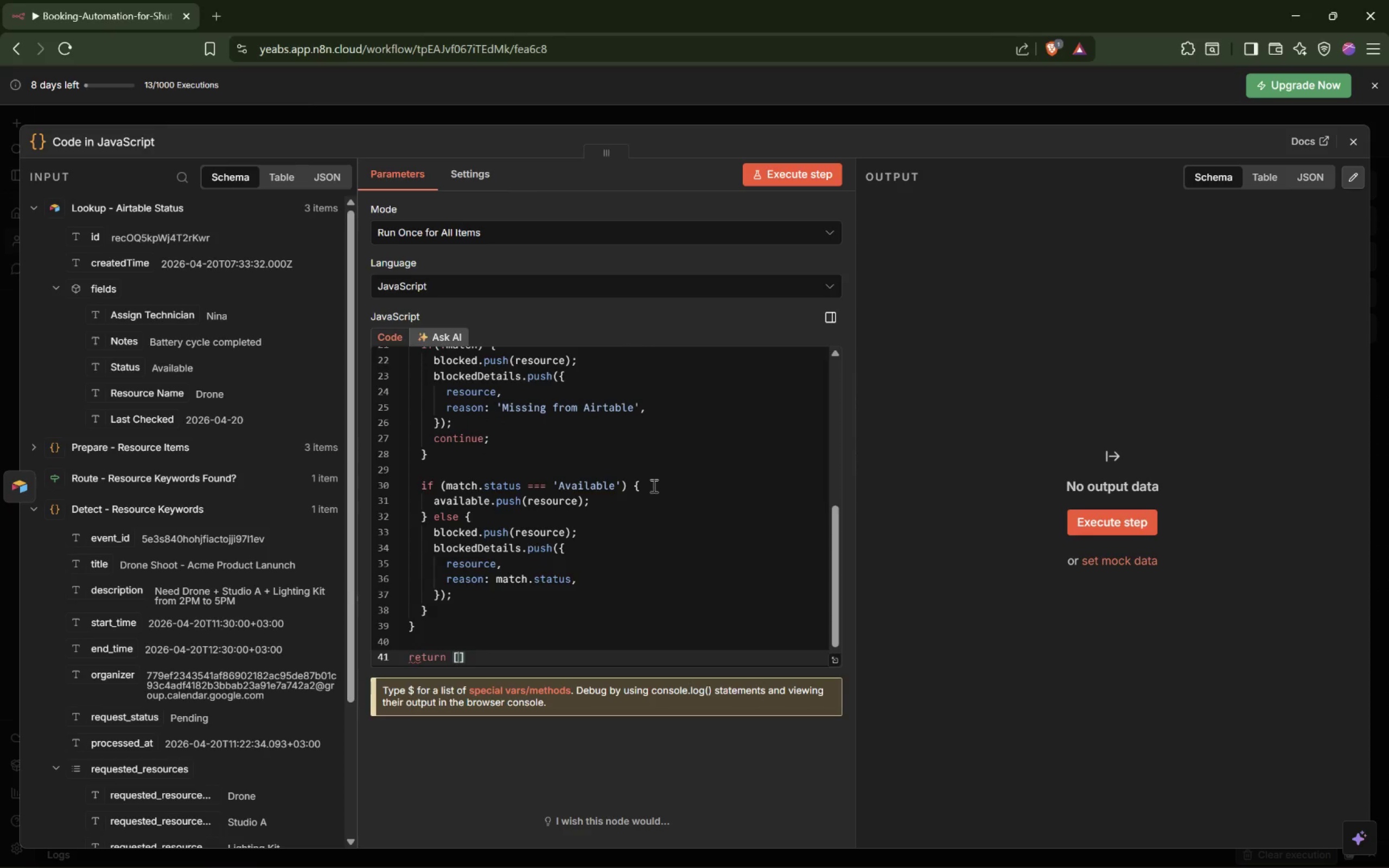 
key(Enter)
 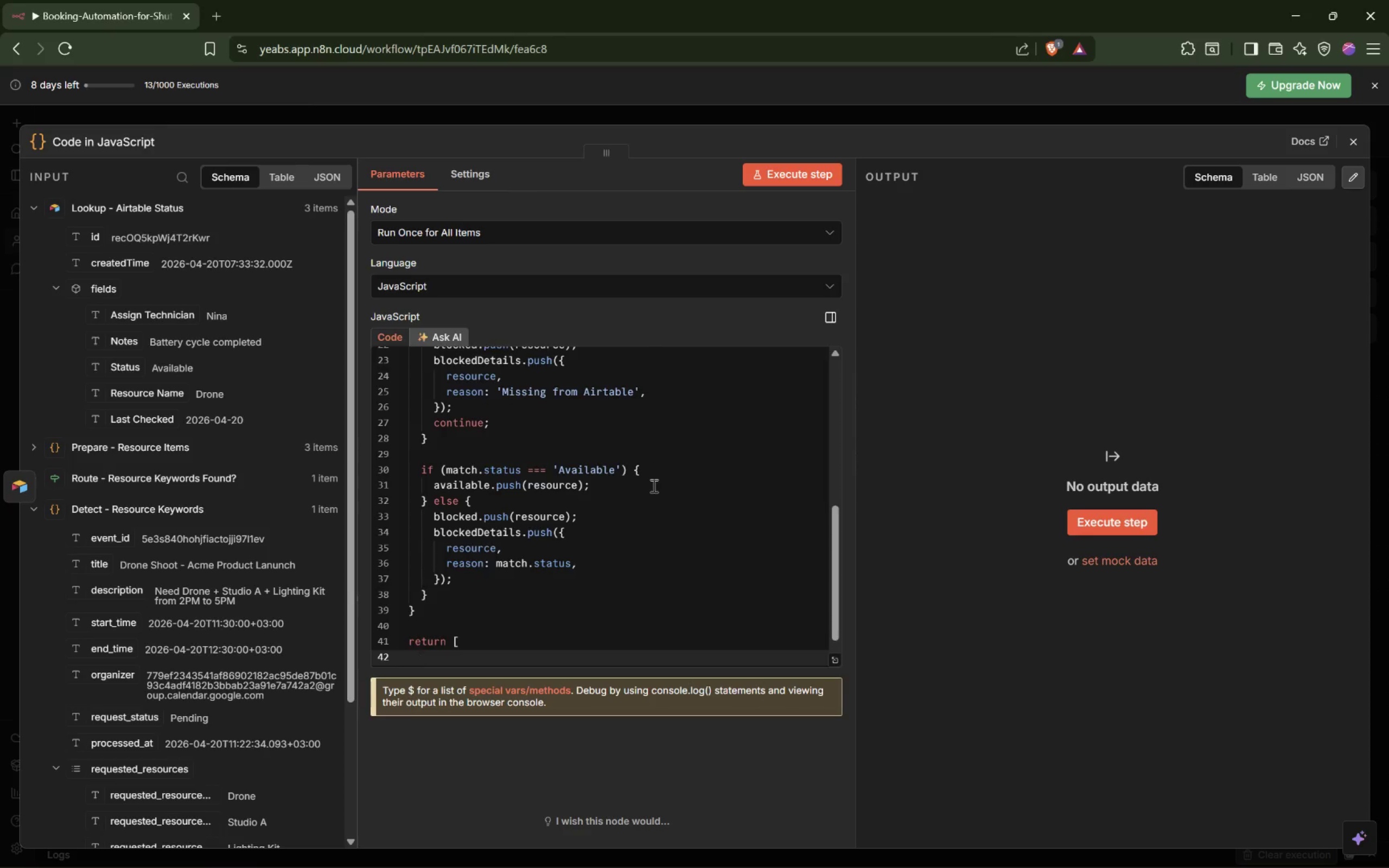 
key(Shift+ShiftLeft)
 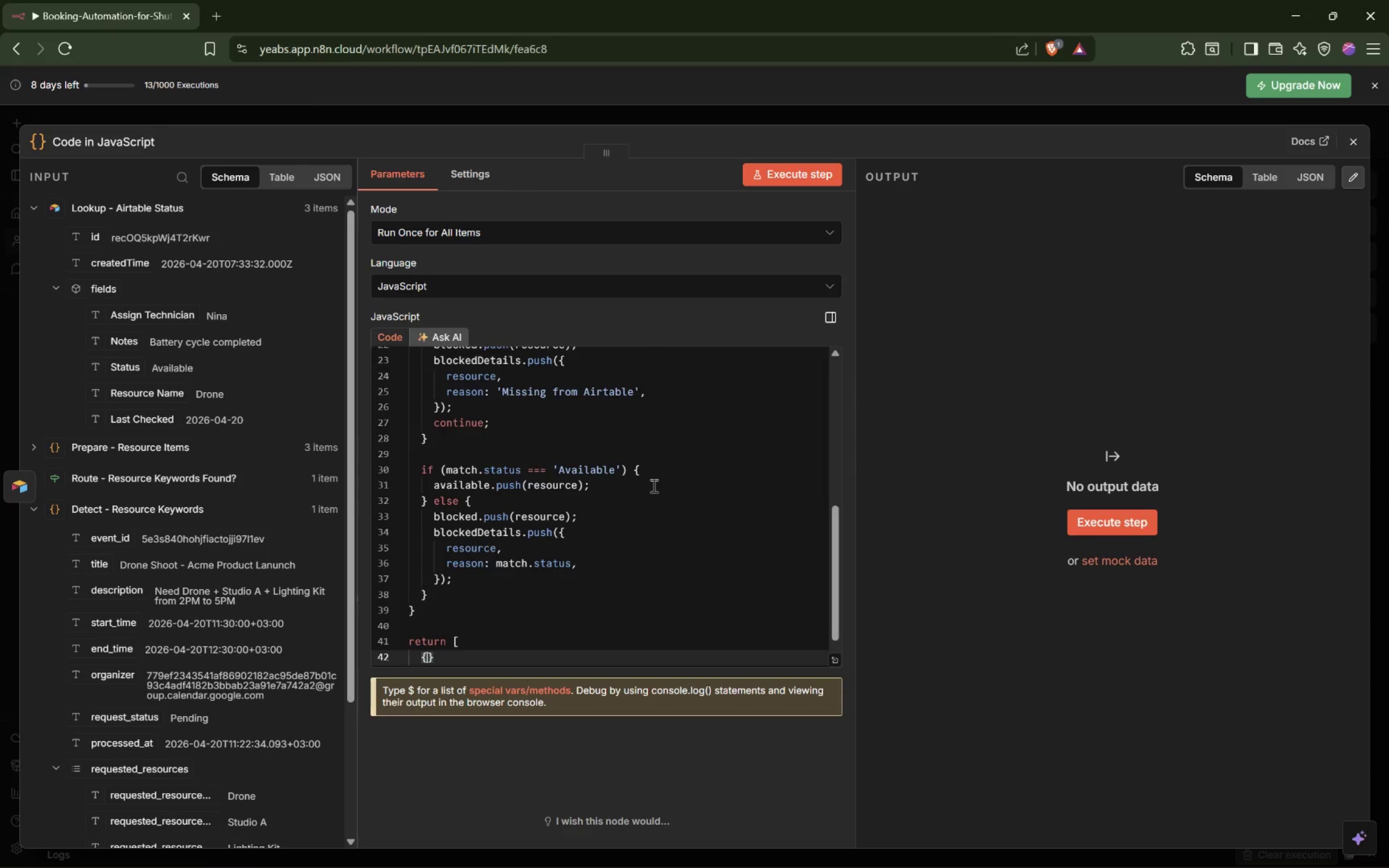 
key(Shift+BracketLeft)
 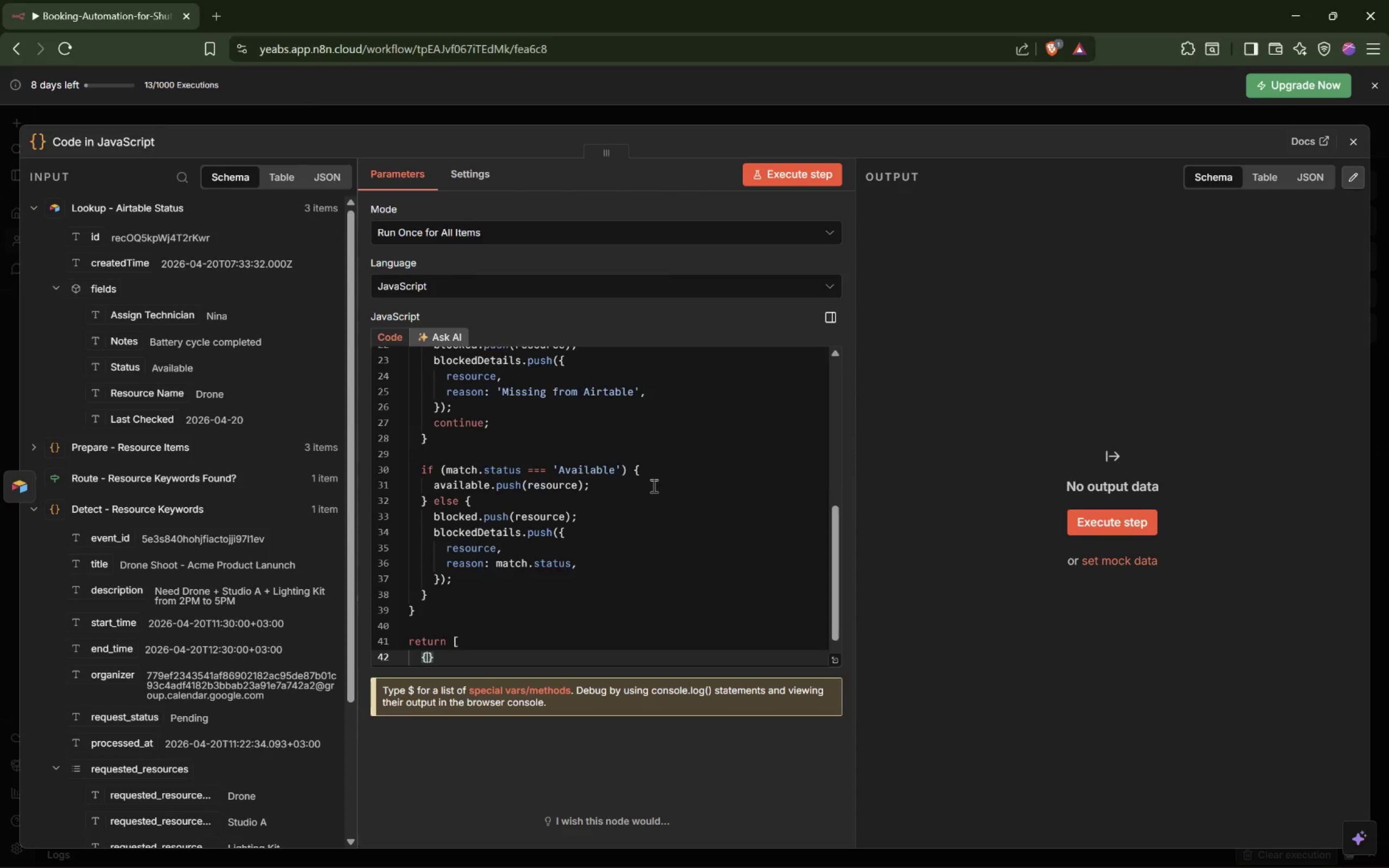 
key(Enter)
 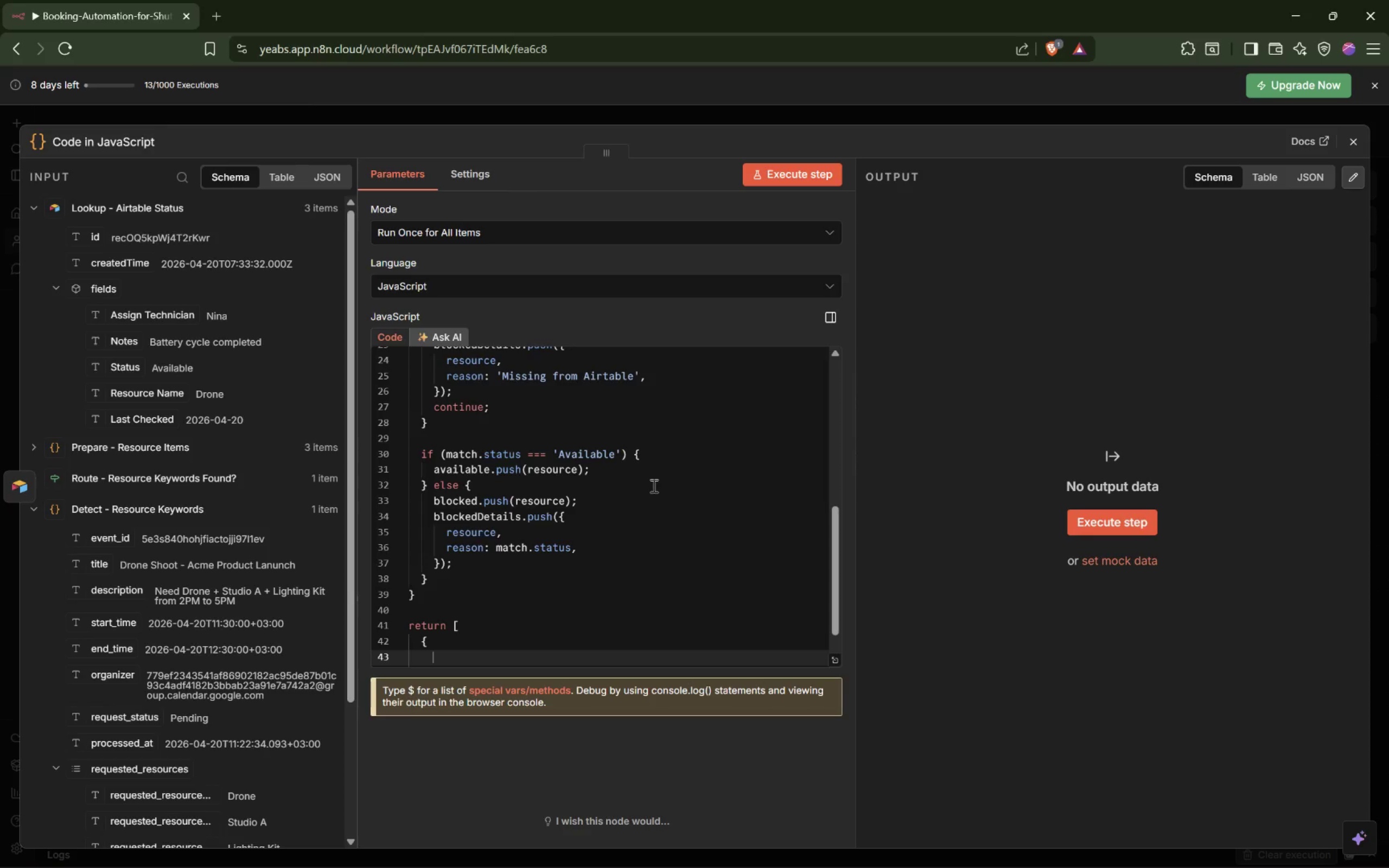 
type(json: {)
 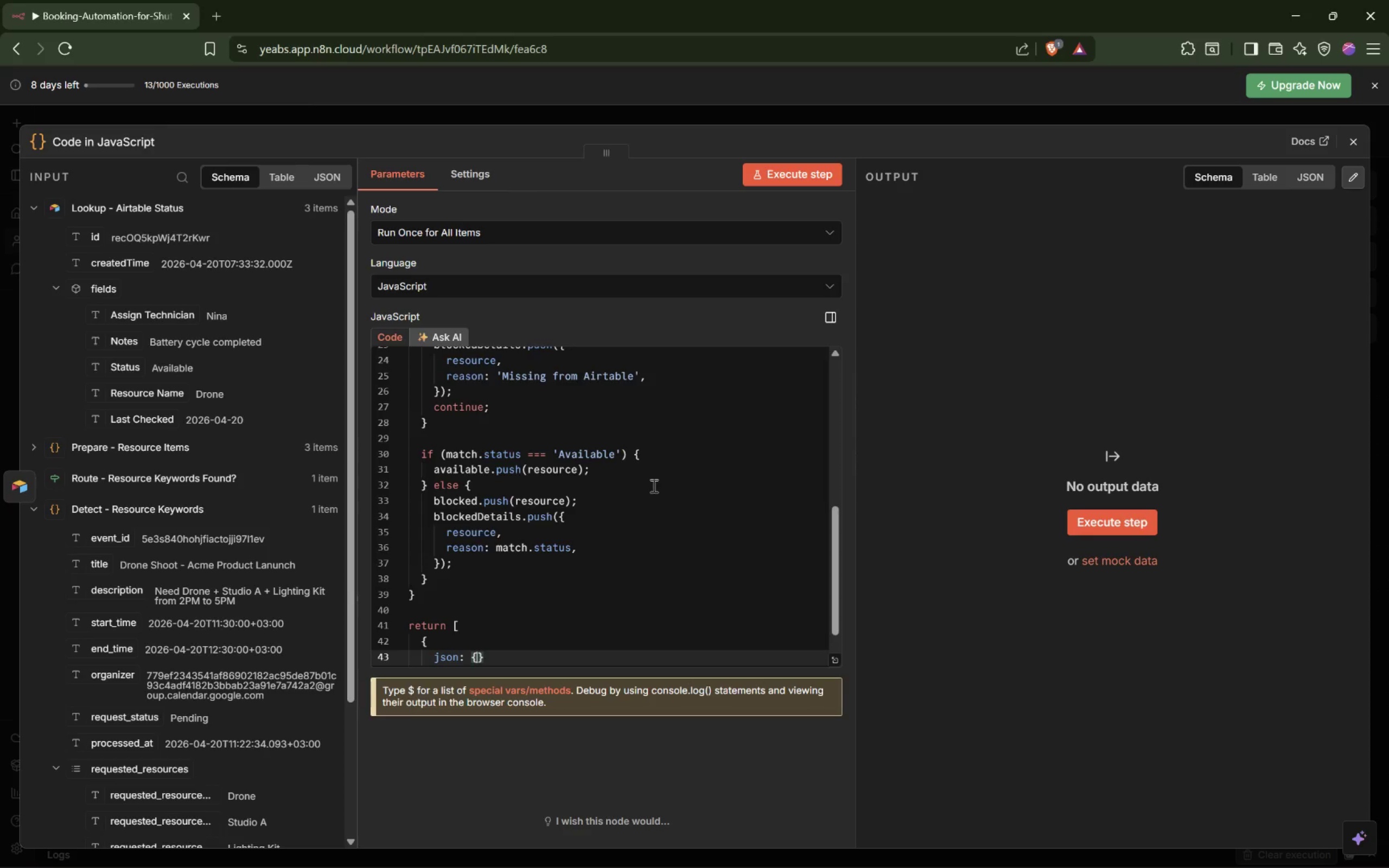 
key(Enter)
 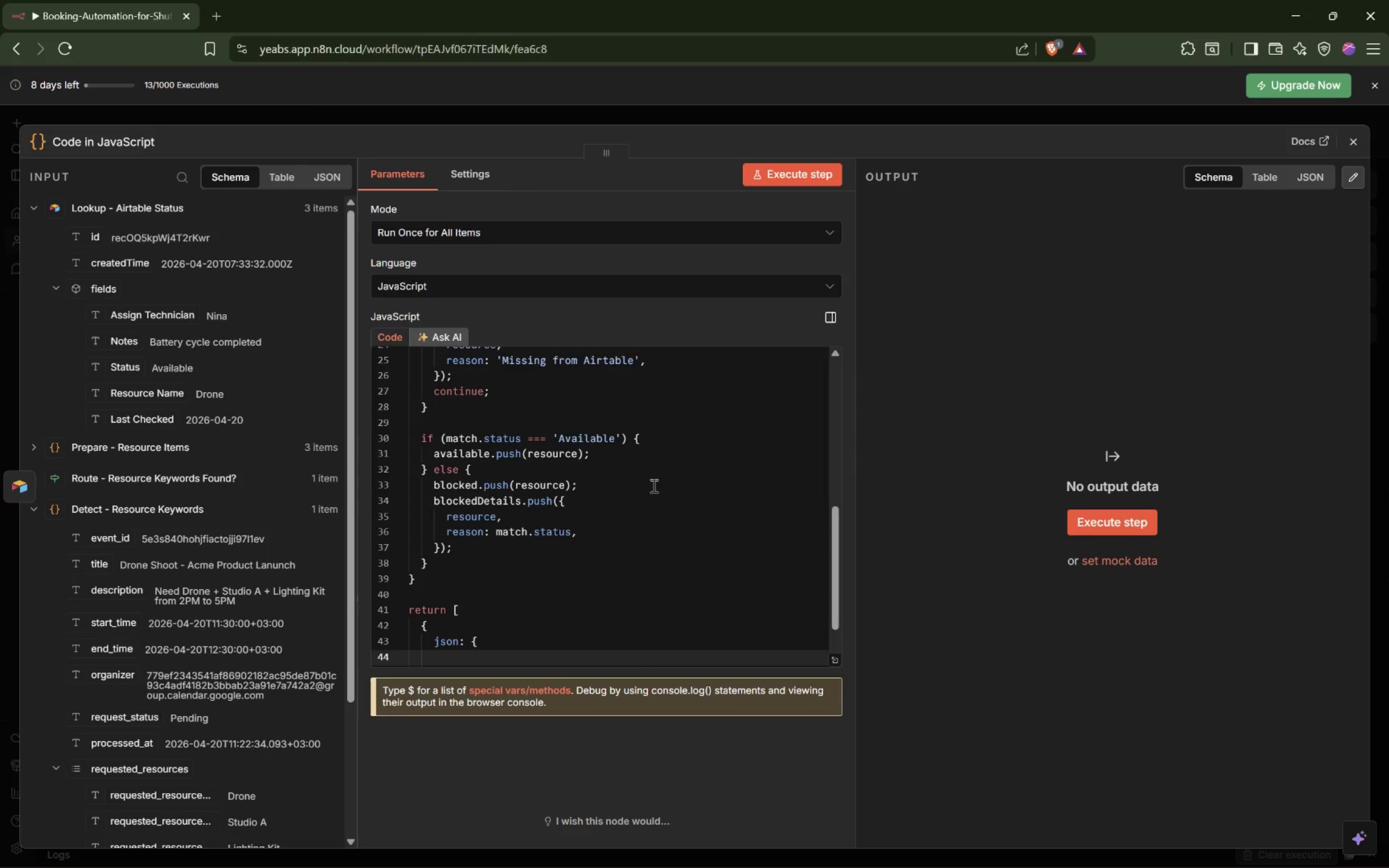 
type(...booking,)
 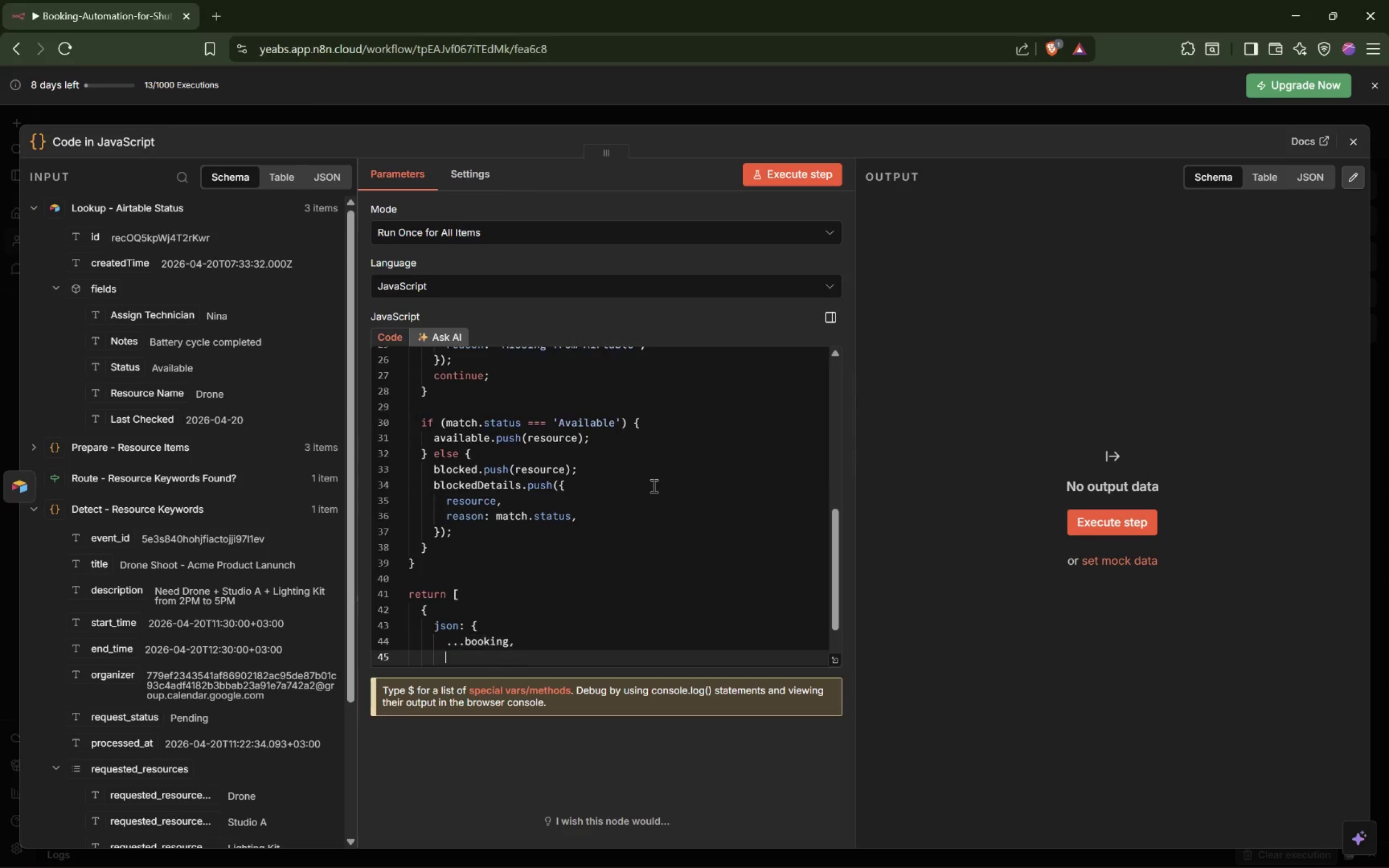 
key(Enter)
 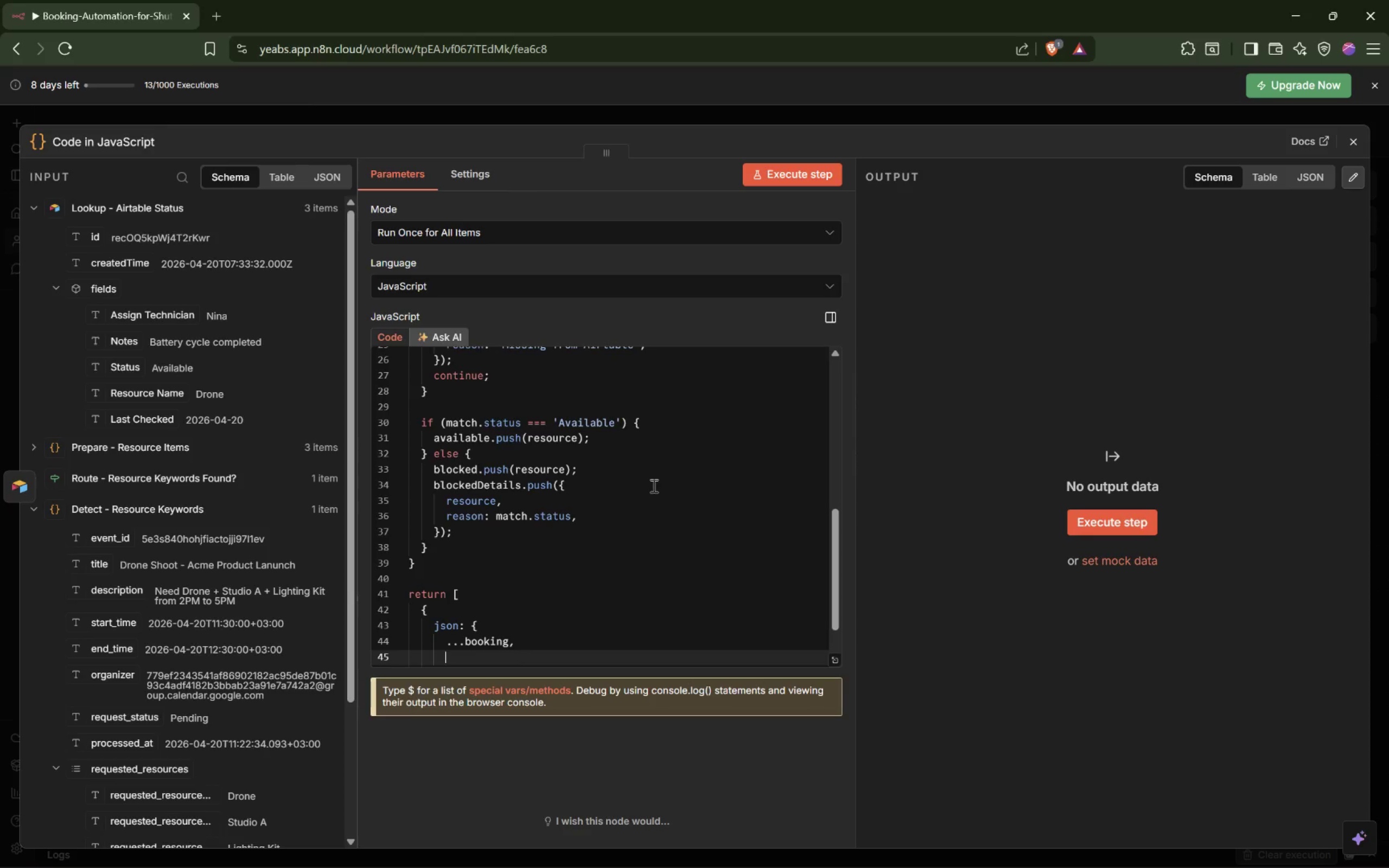 
type(avaliable)
key(Backspace)
key(Backspace)
key(Backspace)
key(Backspace)
key(Backspace)
type(able)
key(Backspace)
key(Backspace)
key(Backspace)
key(Backspace)
key(Backspace)
key(Backspace)
type(i)
key(Backspace)
type(ailable,)
 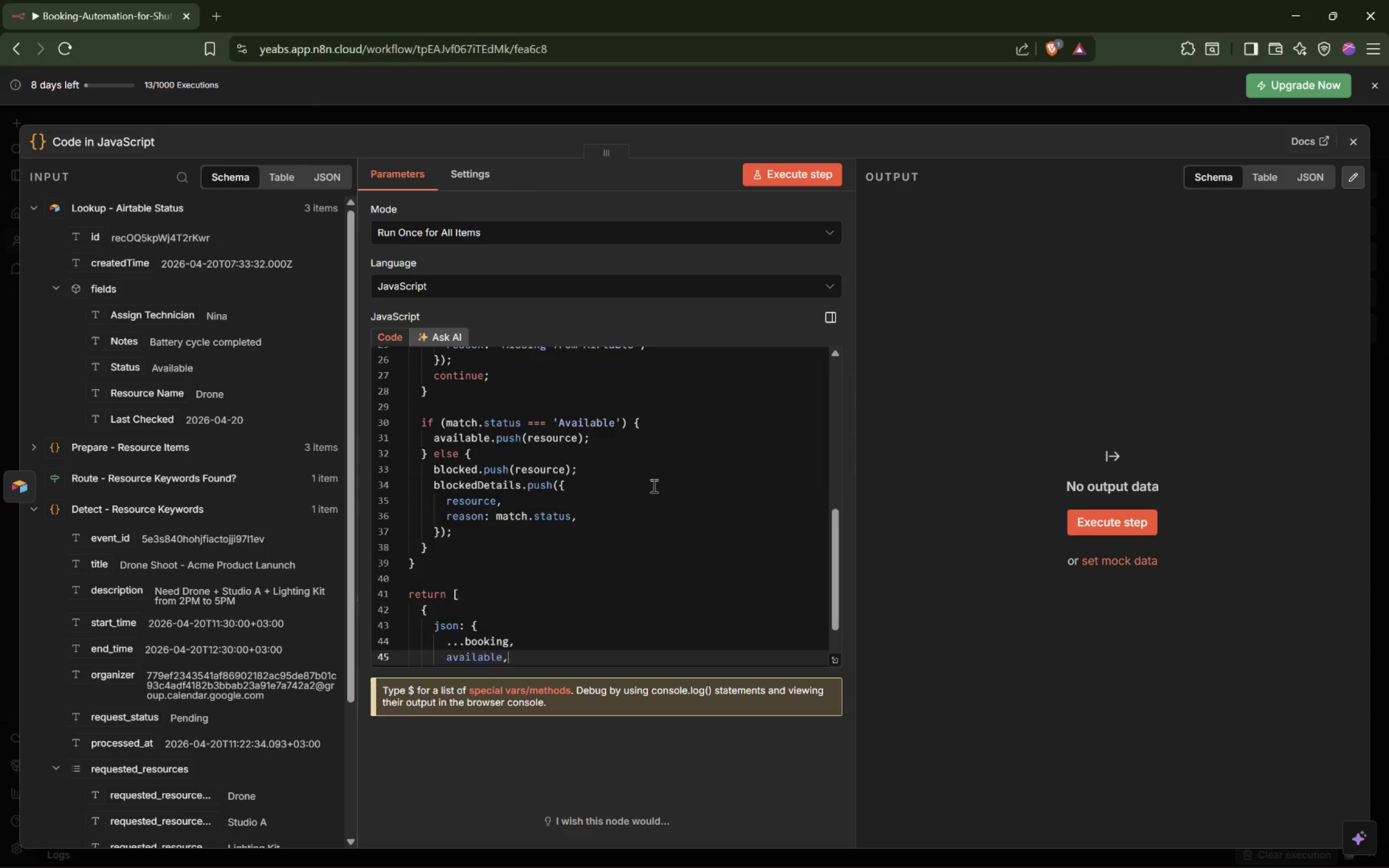 
key(Enter)
 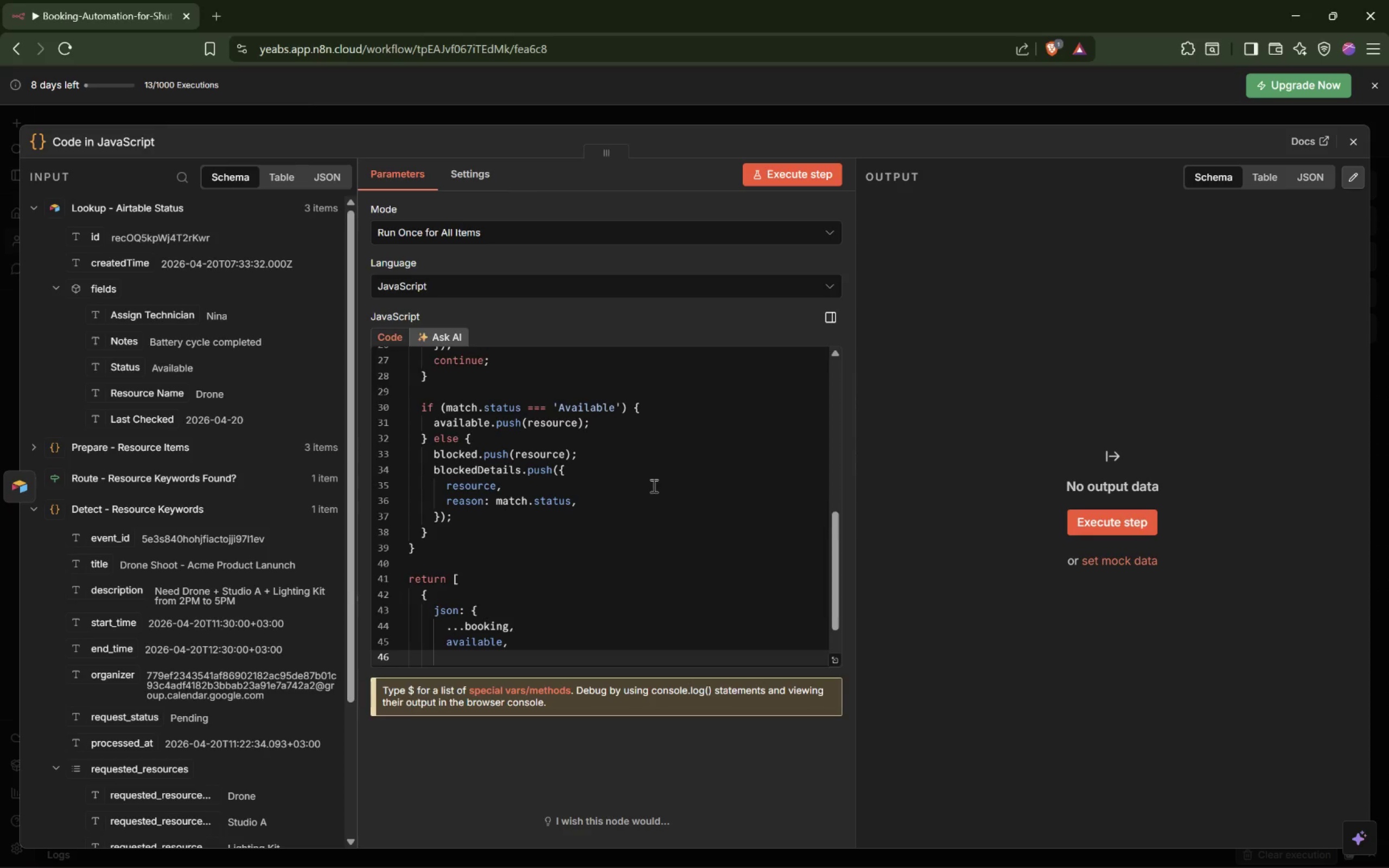 
type(blocked,)
 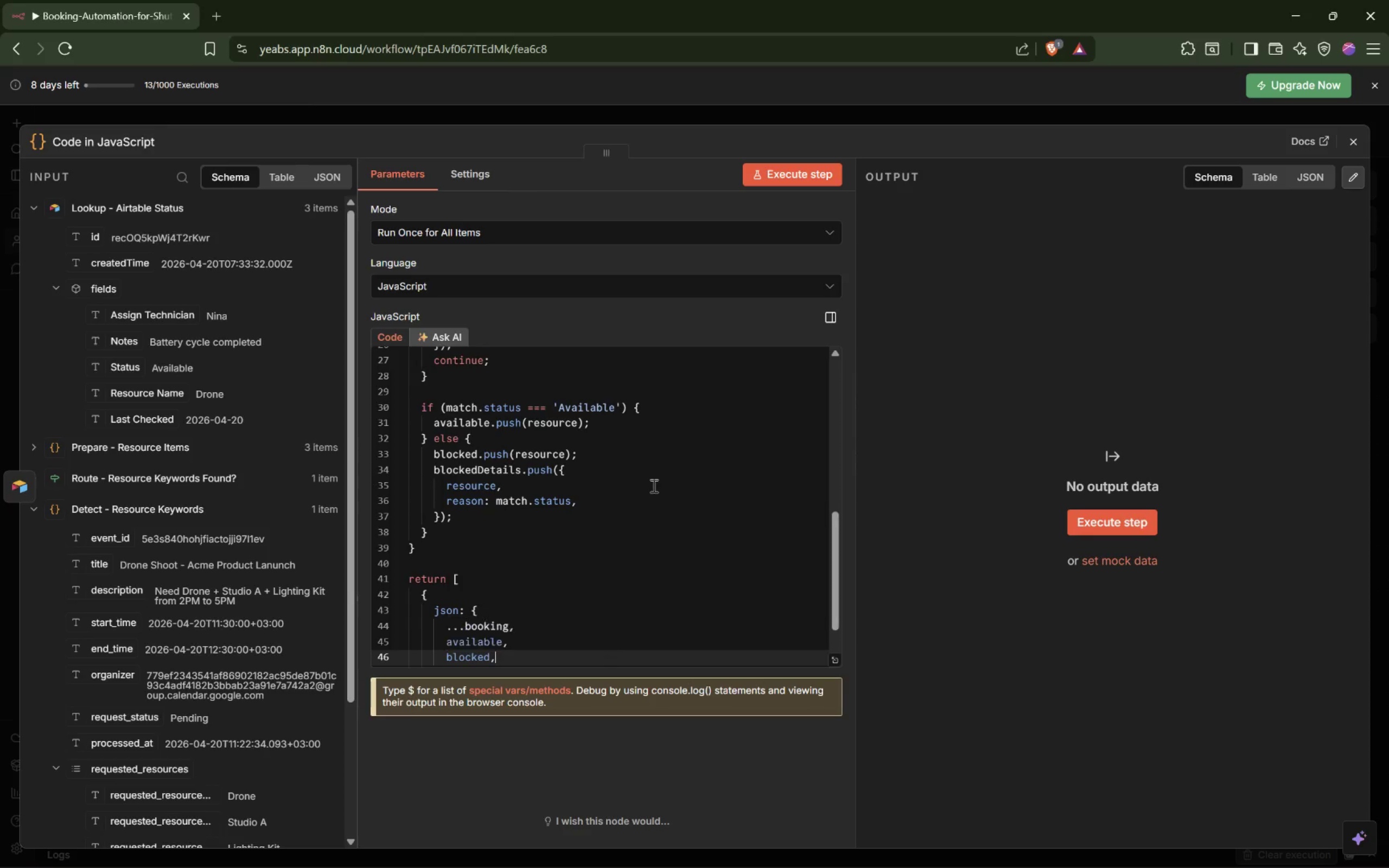 
key(Enter)
 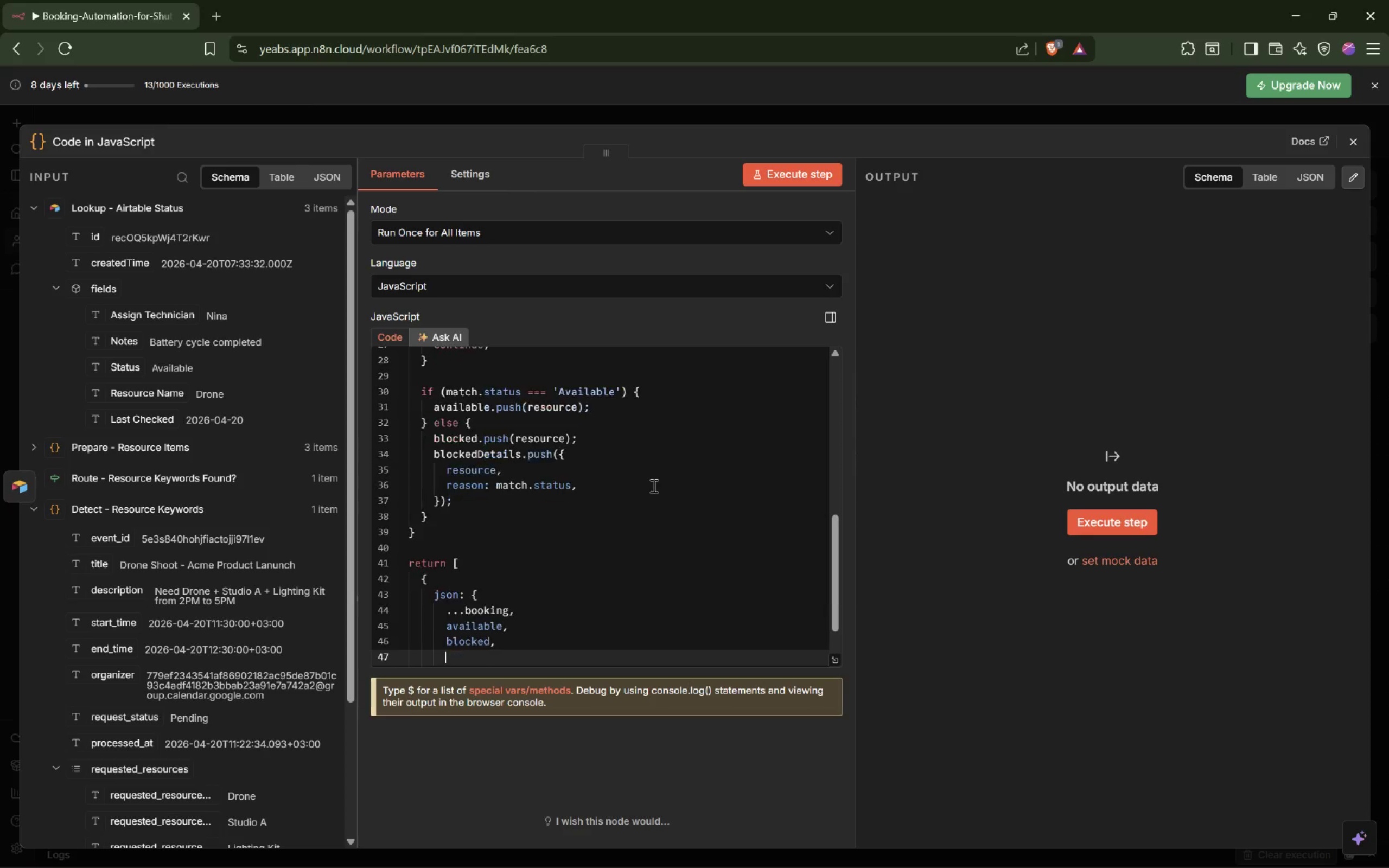 
type(available_resourcce)
key(Backspace)
key(Backspace)
type(es: ava)
key(Tab)
type(,)
 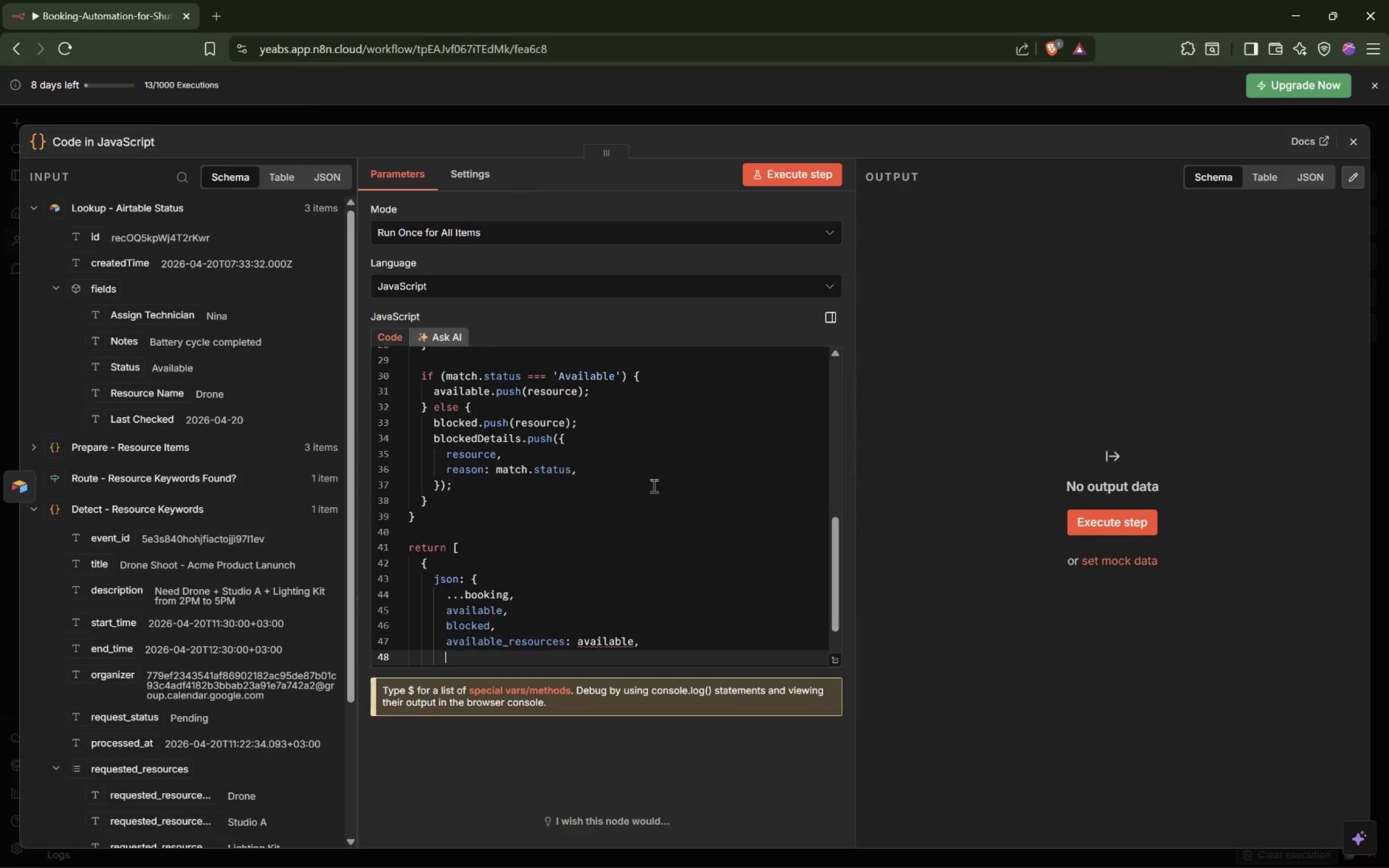 
key(Enter)
 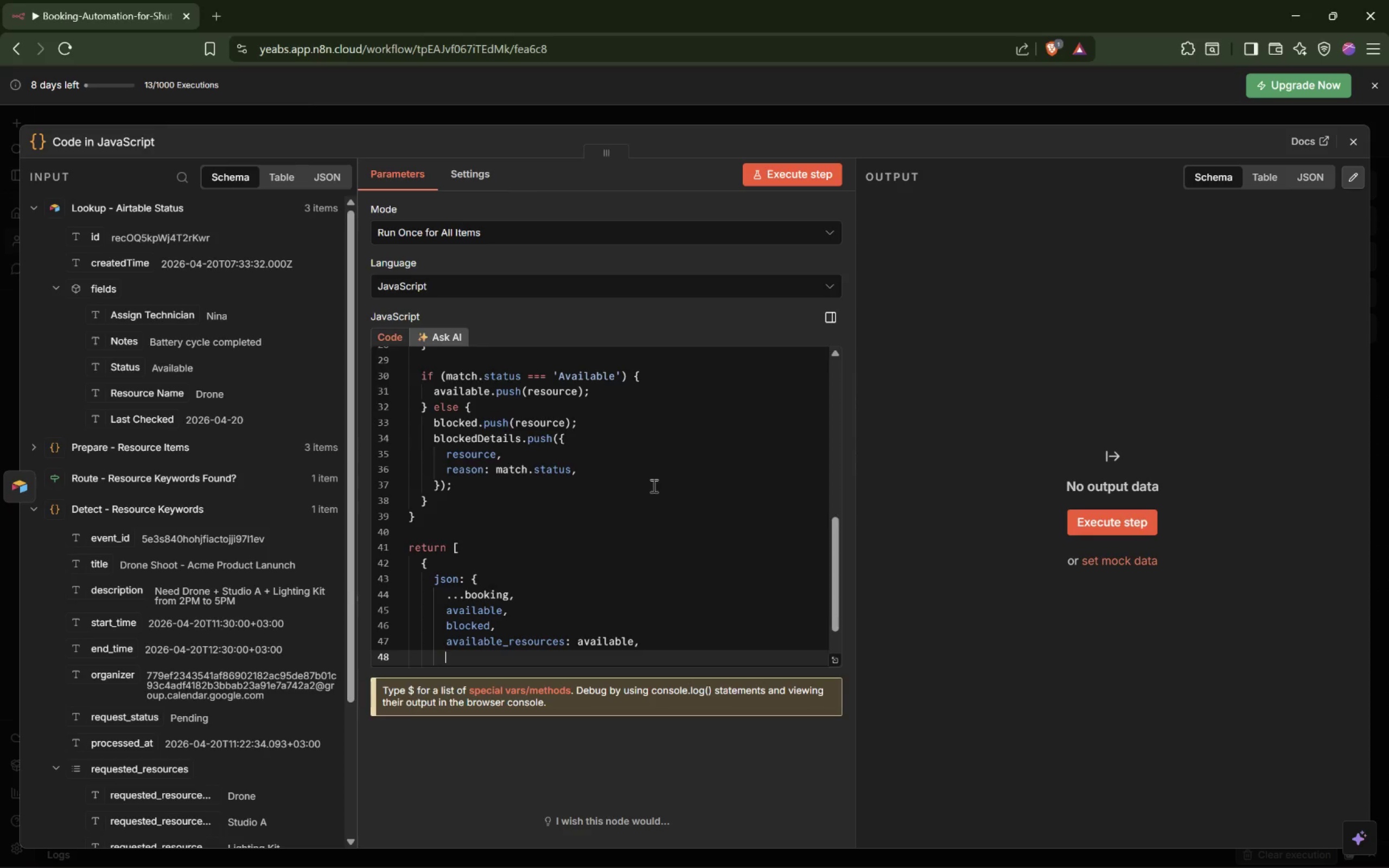 
type(blocked_resources: blocked,)
 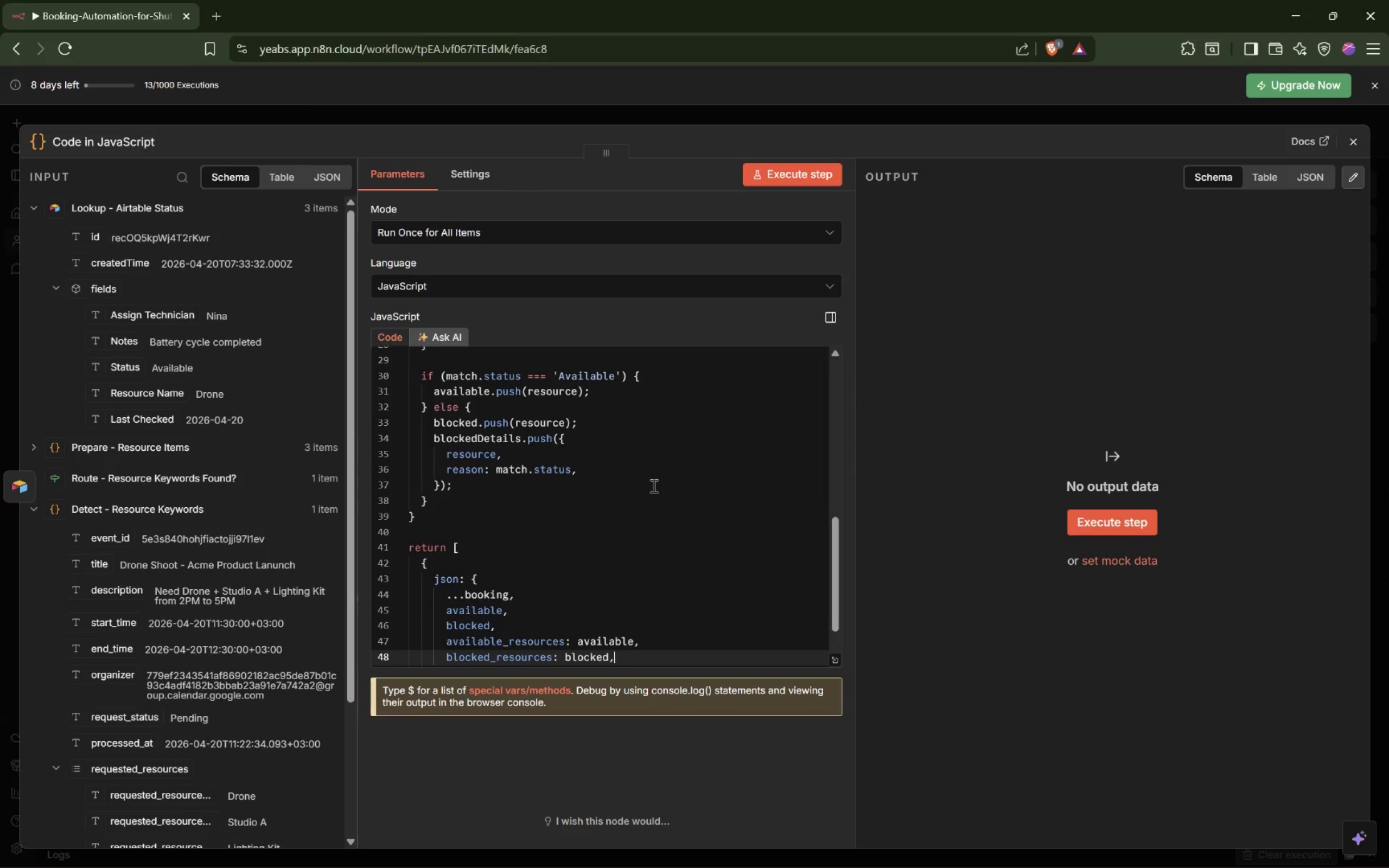 
key(Enter)
 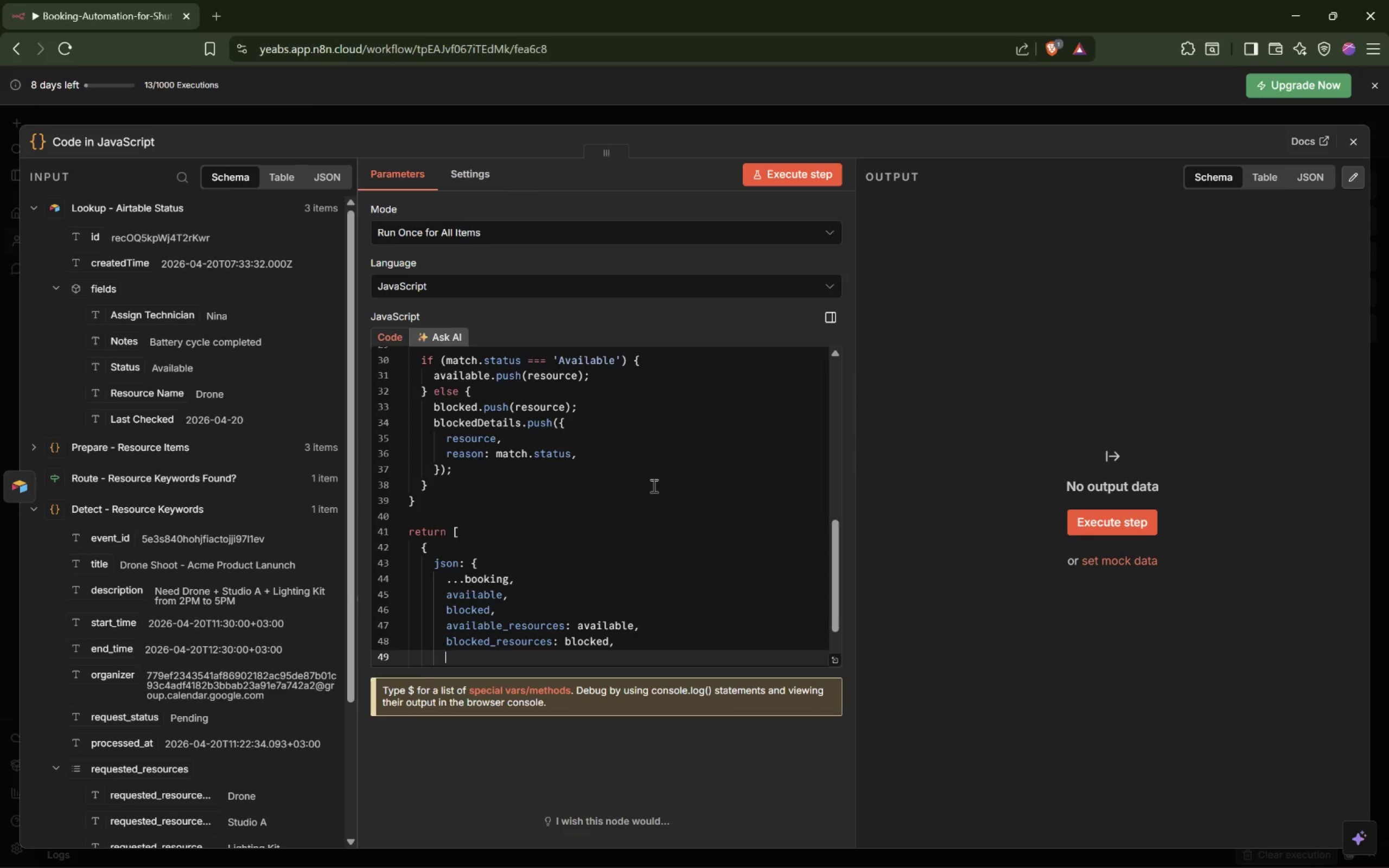 
type(blocked_details: blockedDetails,)
 